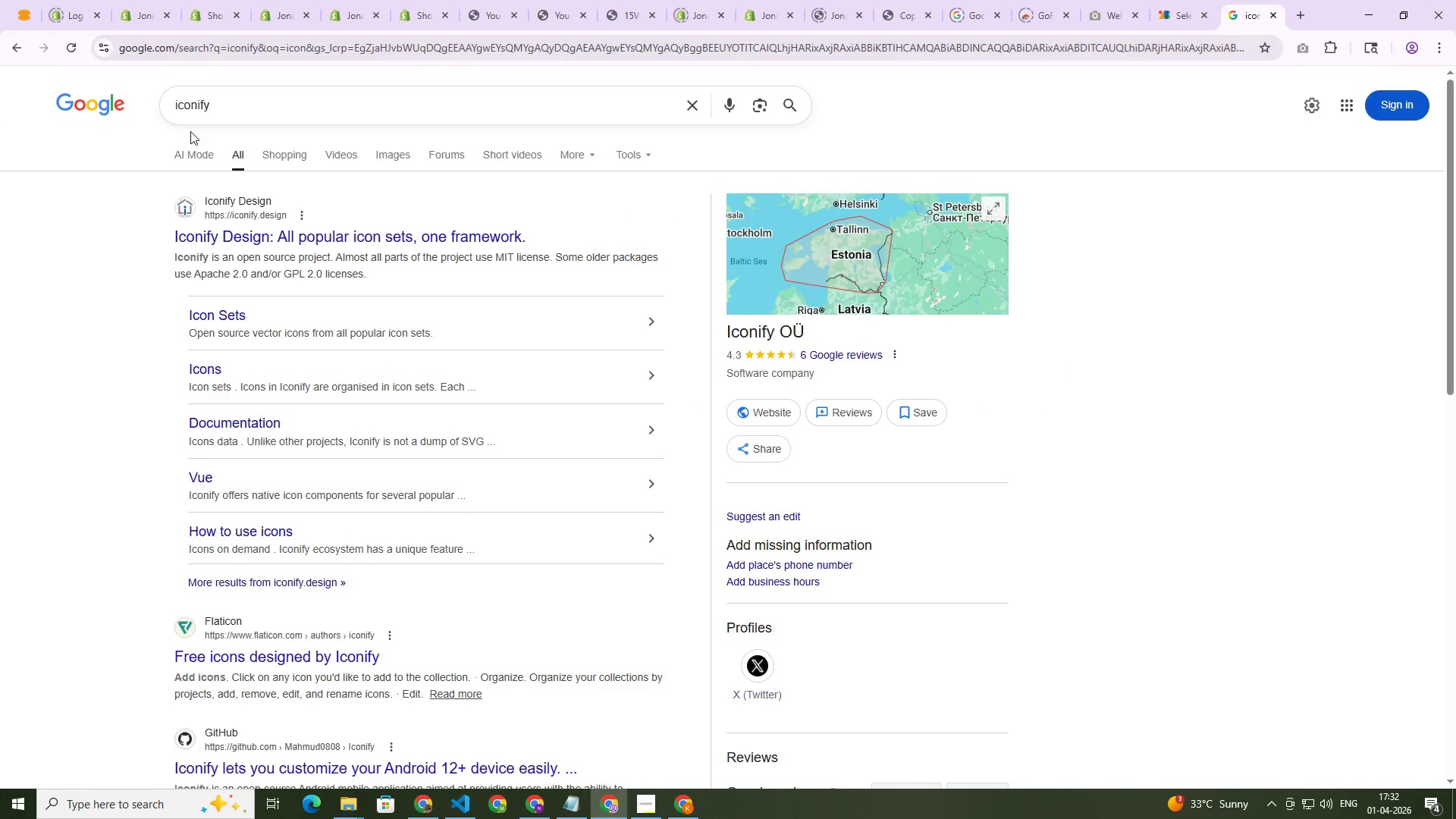 
left_click([253, 233])
 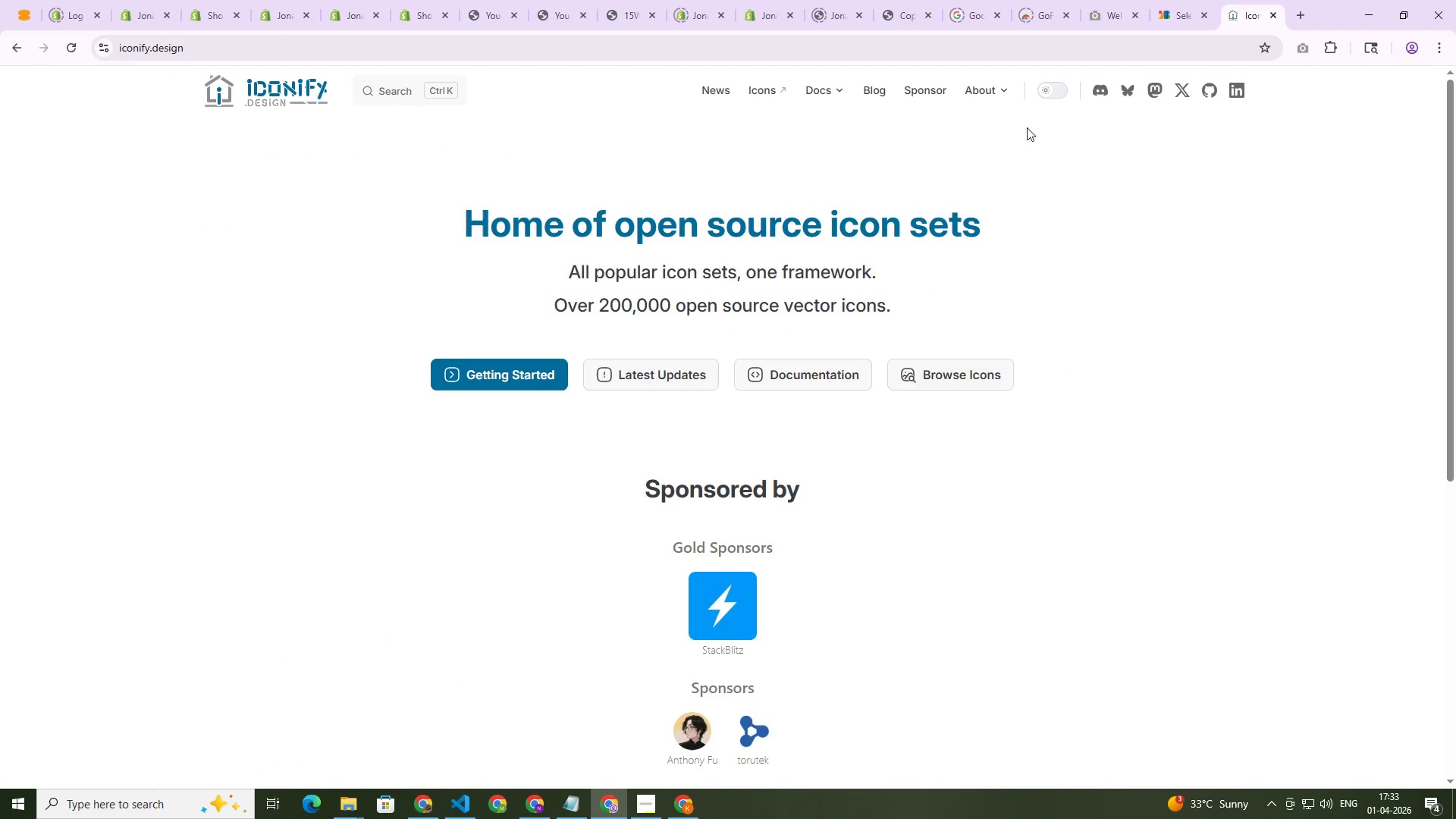 
scroll: coordinate [714, 459], scroll_direction: down, amount: 1.0
 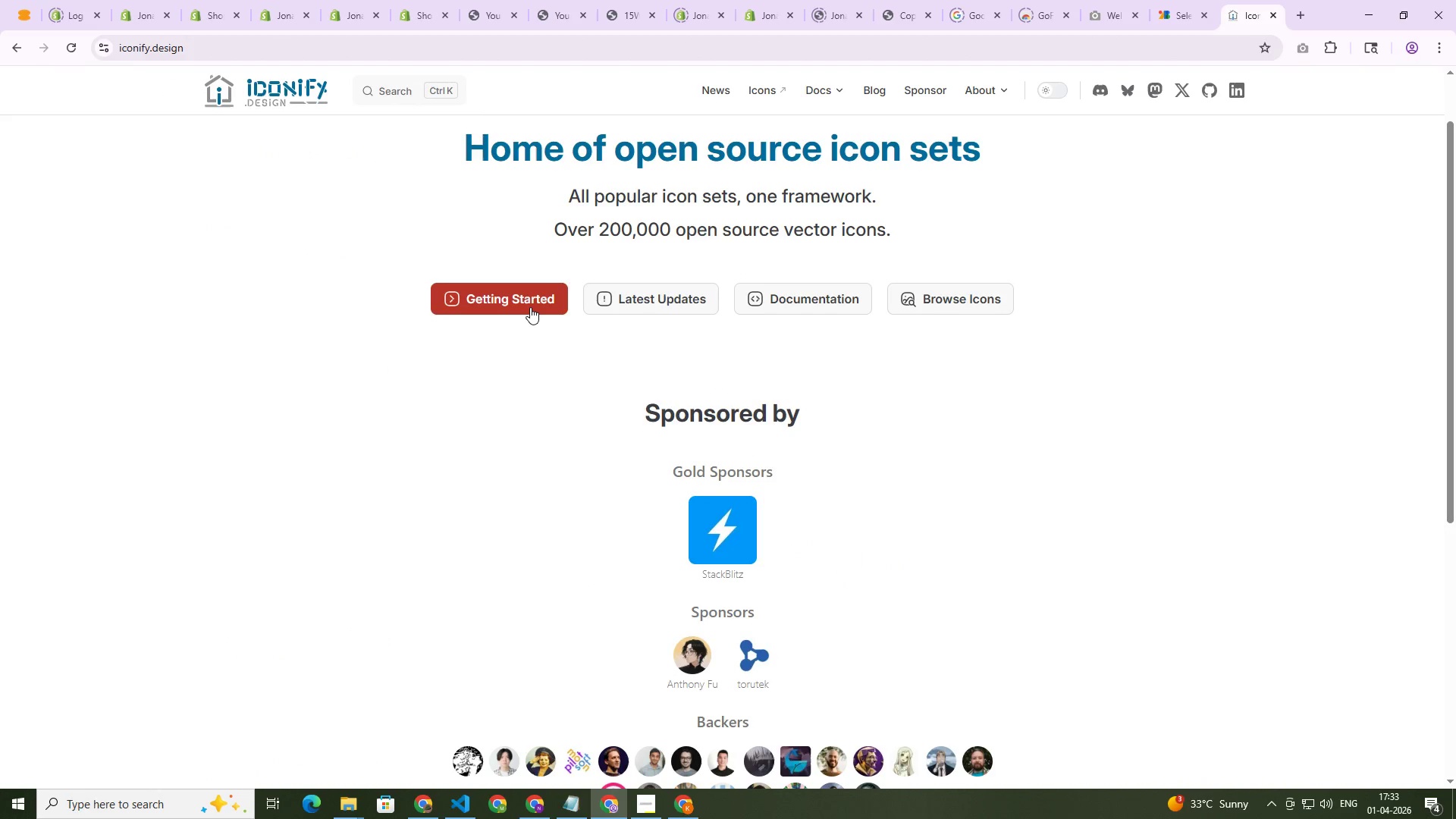 
left_click([530, 307])
 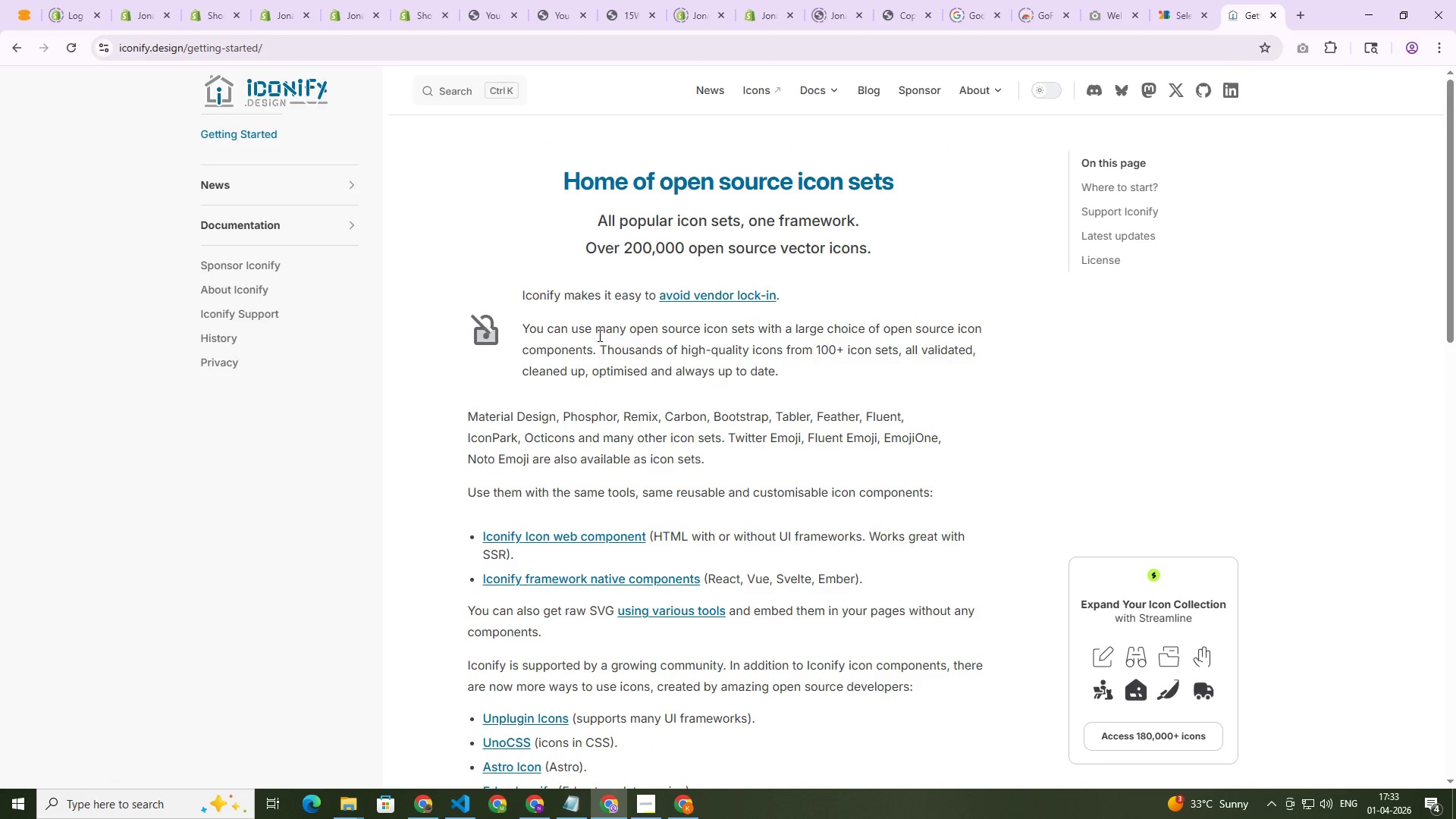 
scroll: coordinate [752, 441], scroll_direction: down, amount: 13.0
 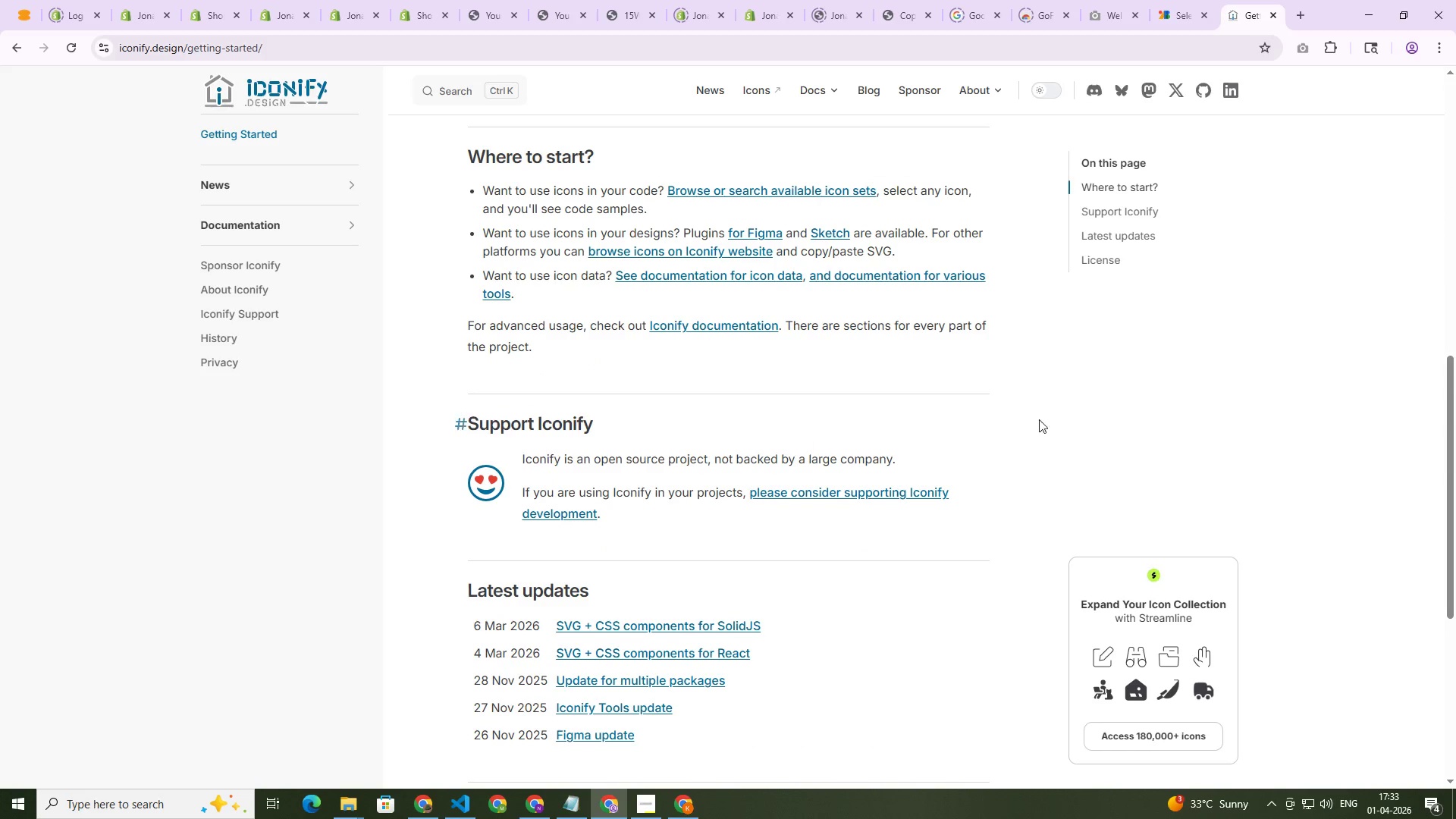 
scroll: coordinate [1047, 410], scroll_direction: up, amount: 27.0
 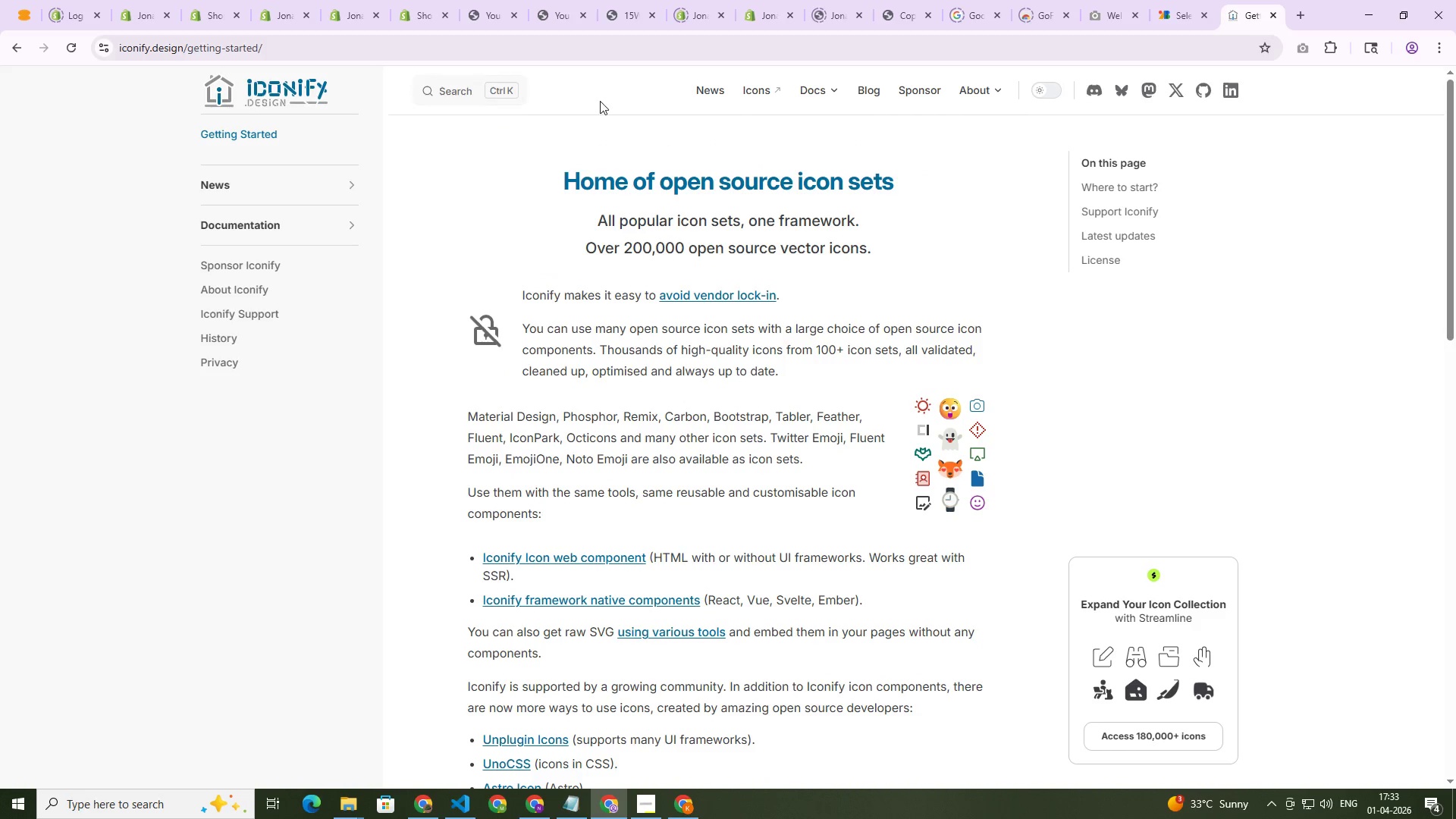 
left_click([460, 89])
 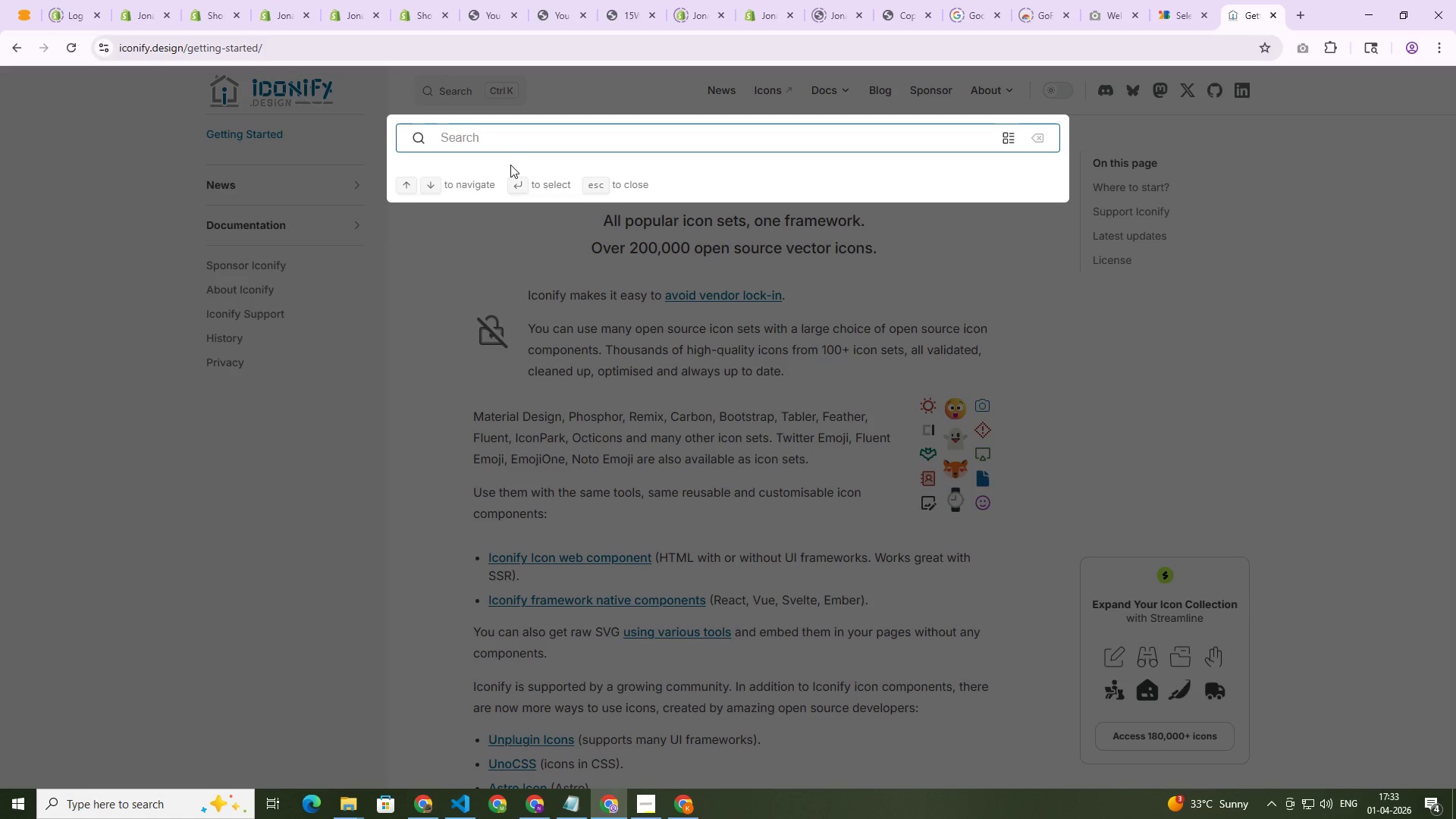 
type(right)
 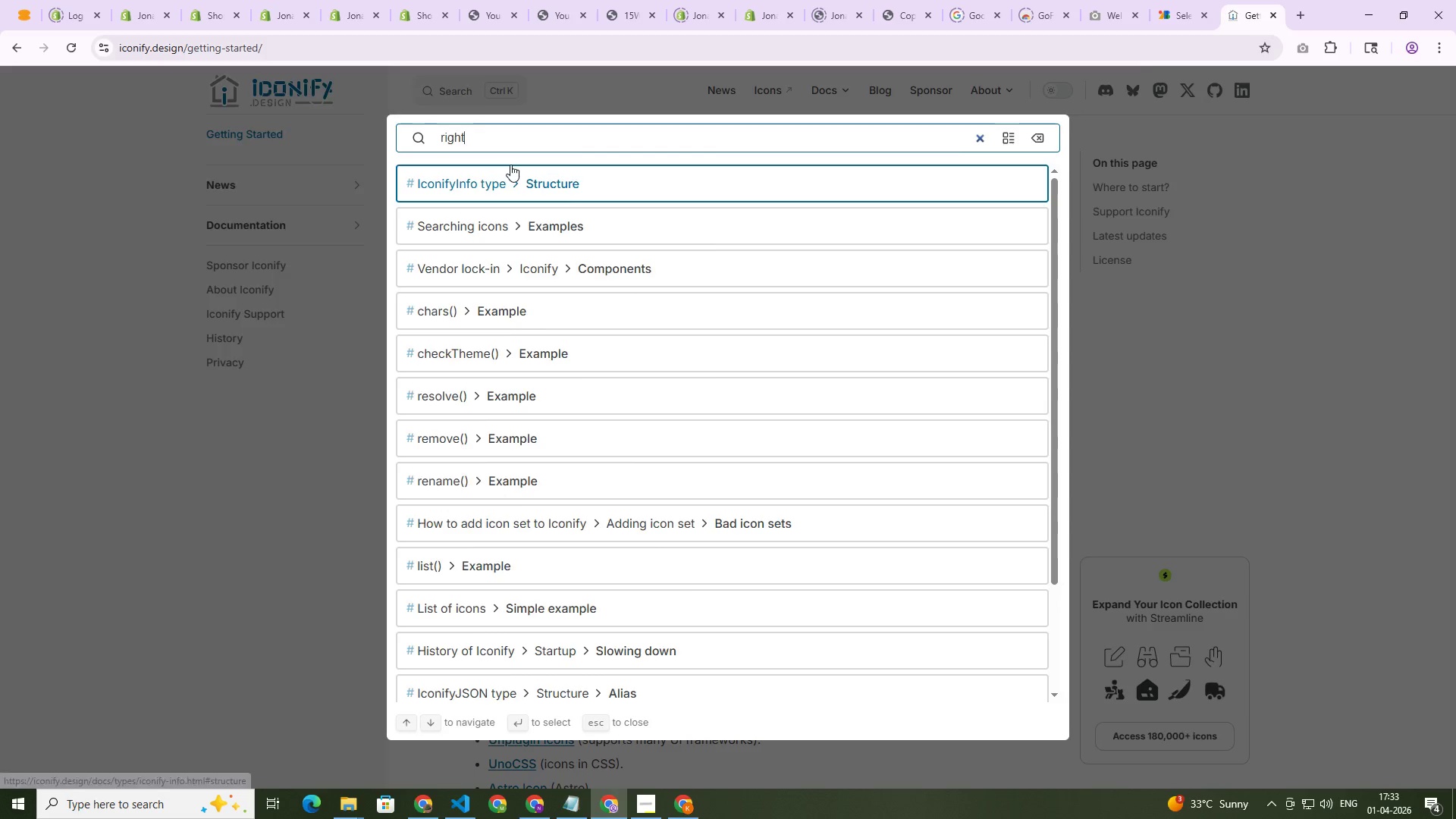 
key(Enter)
 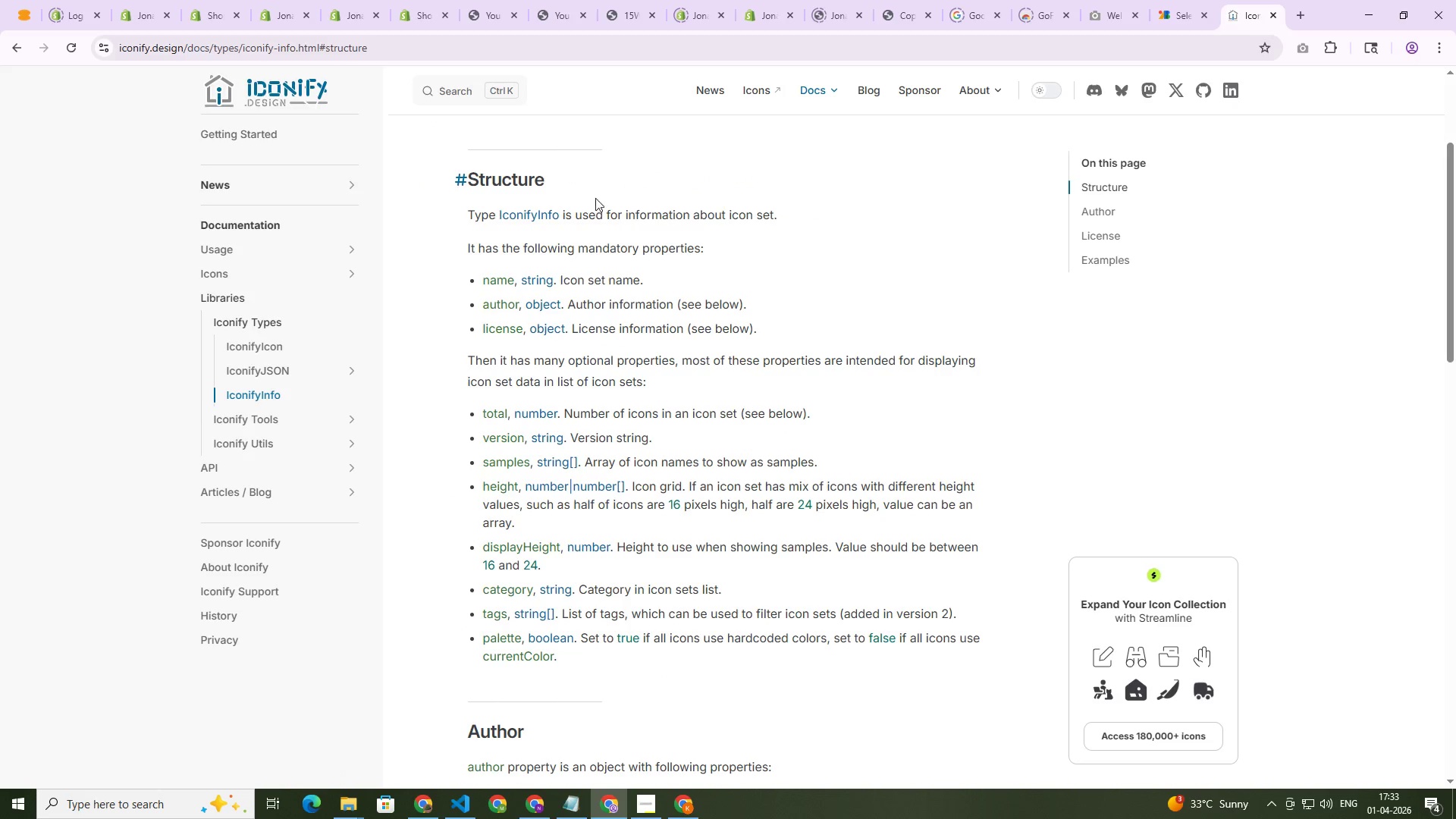 
scroll: coordinate [584, 270], scroll_direction: down, amount: 12.0
 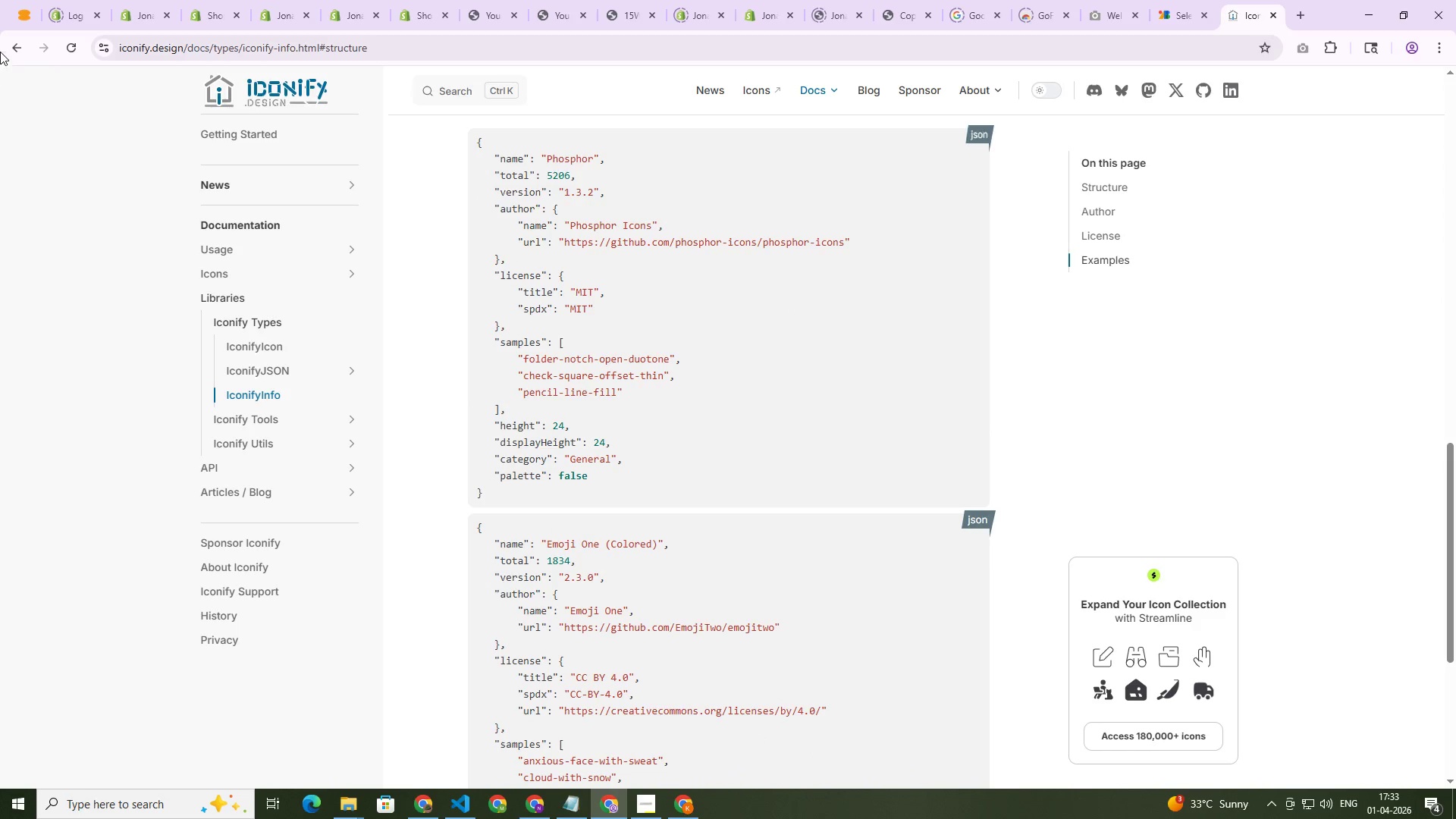 
left_click([13, 42])
 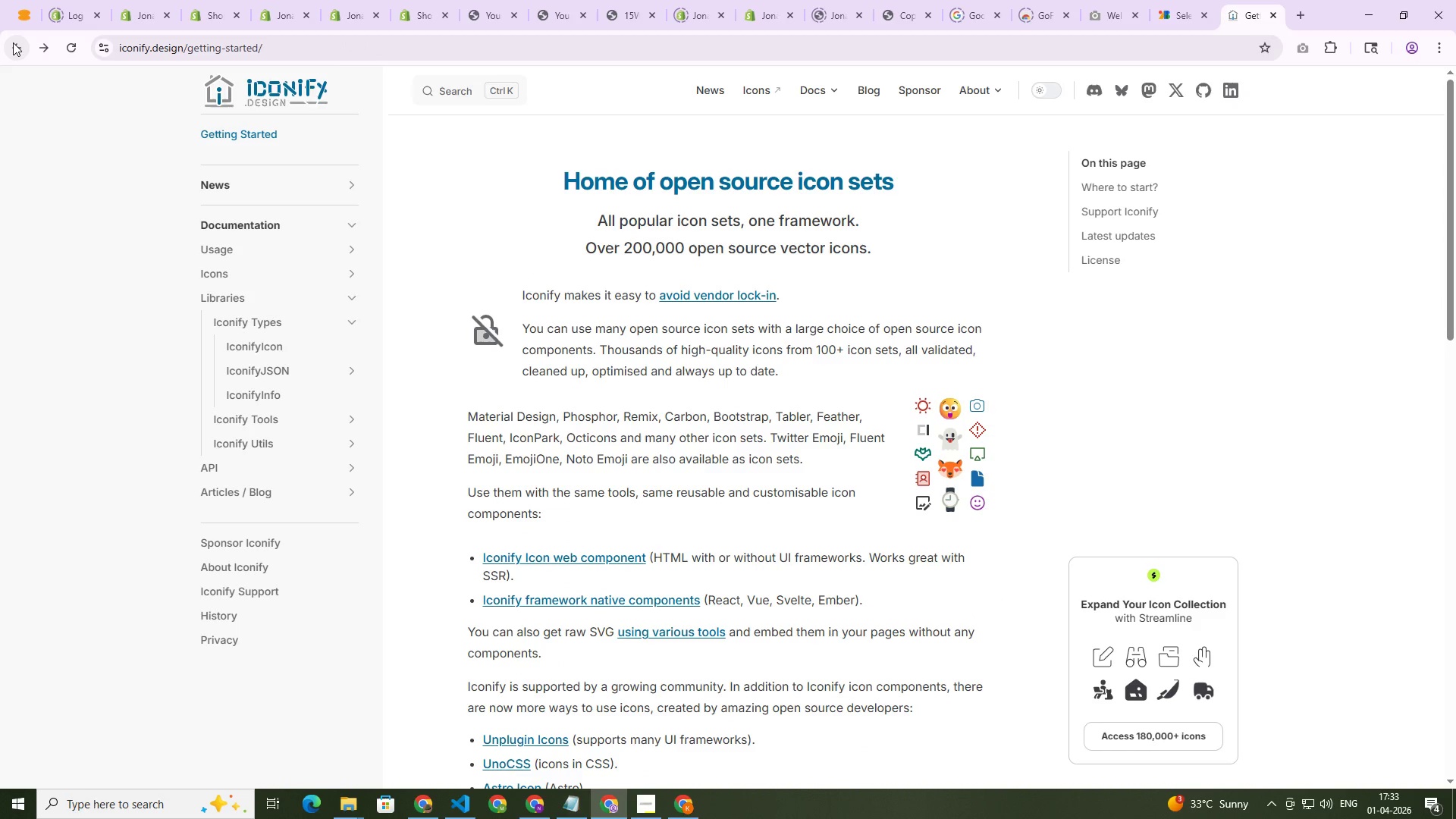 
left_click([13, 42])
 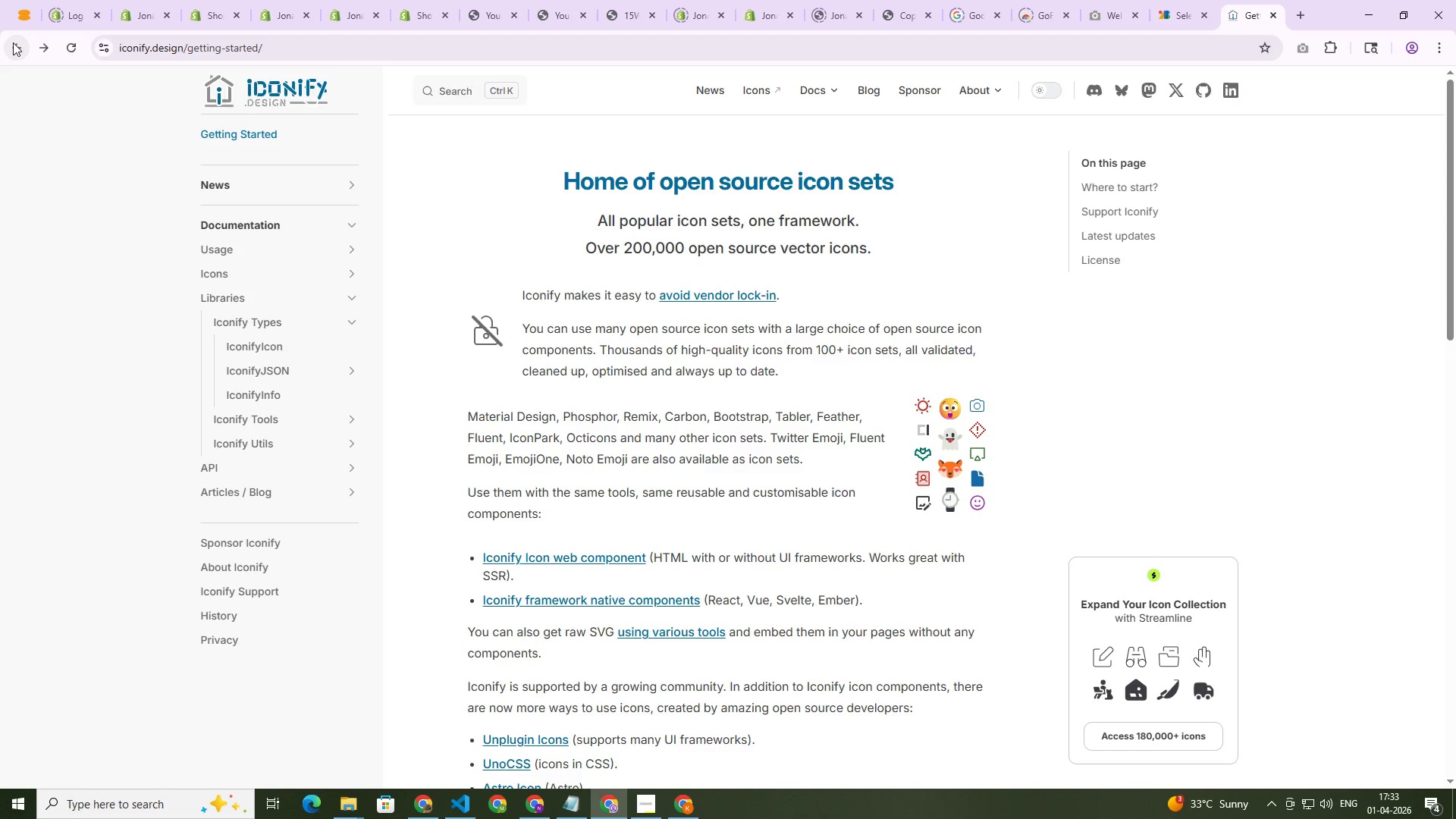 
left_click([13, 45])
 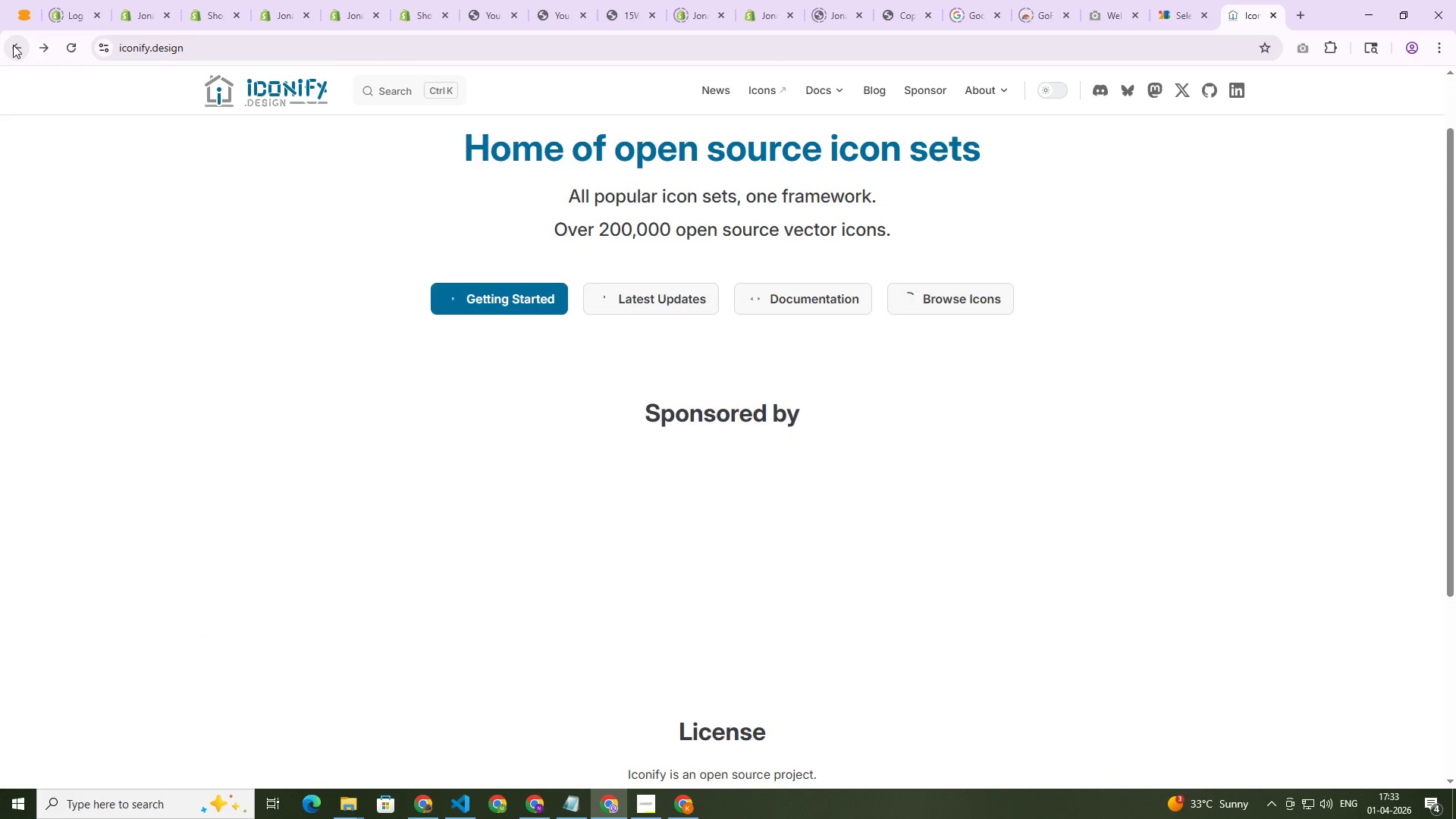 
left_click([13, 45])
 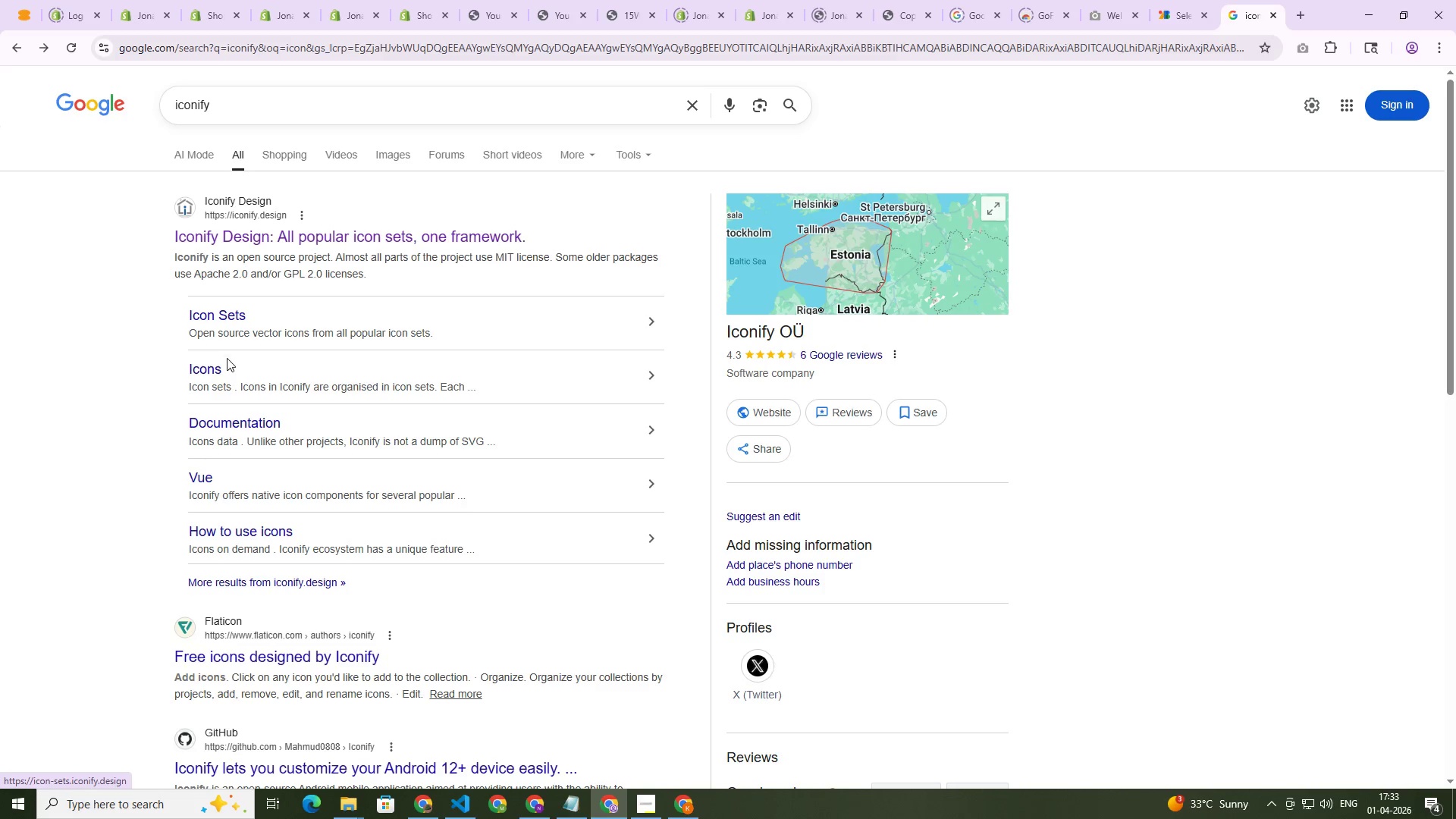 
wait(8.8)
 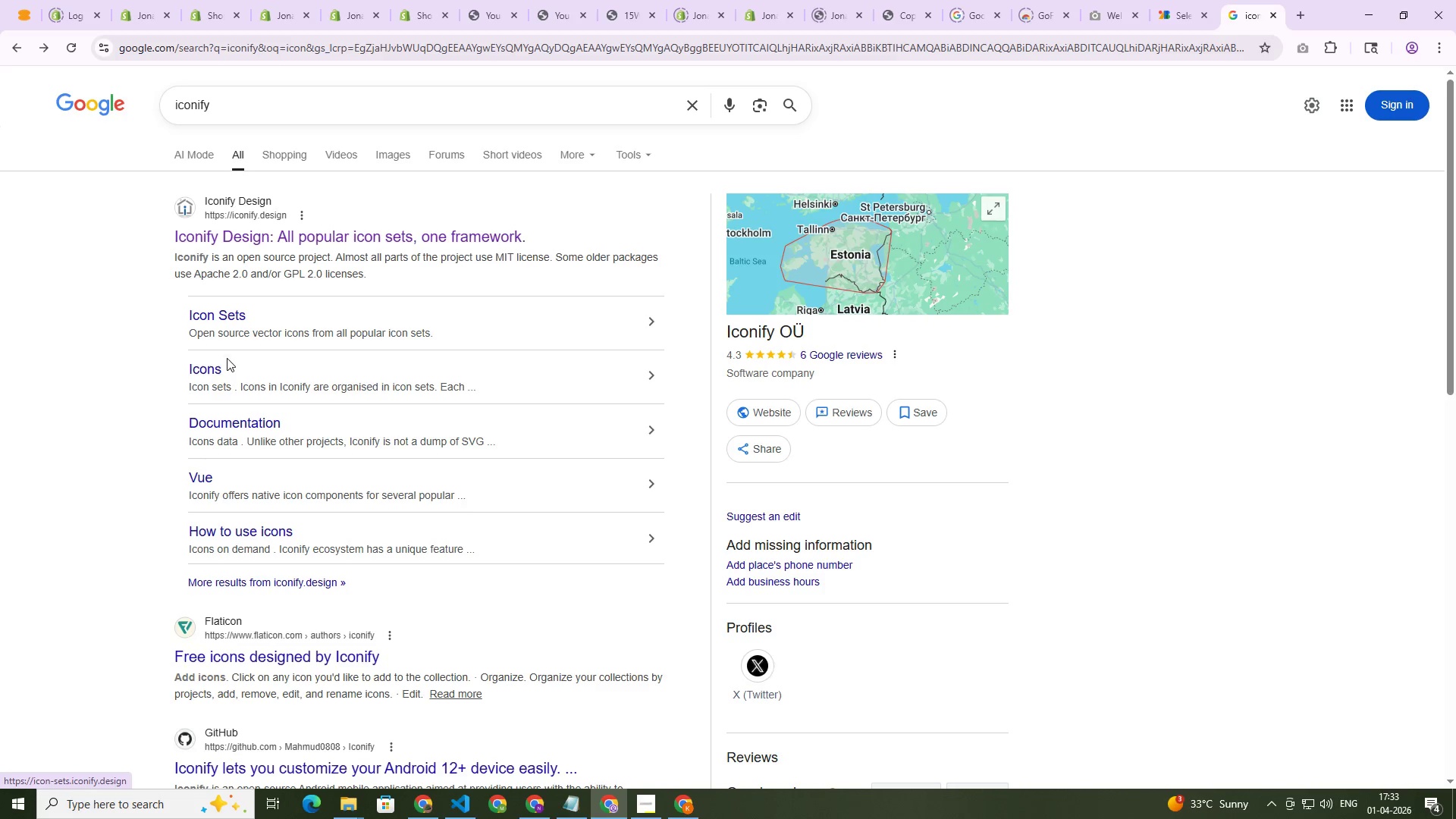 
left_click([468, 0])
 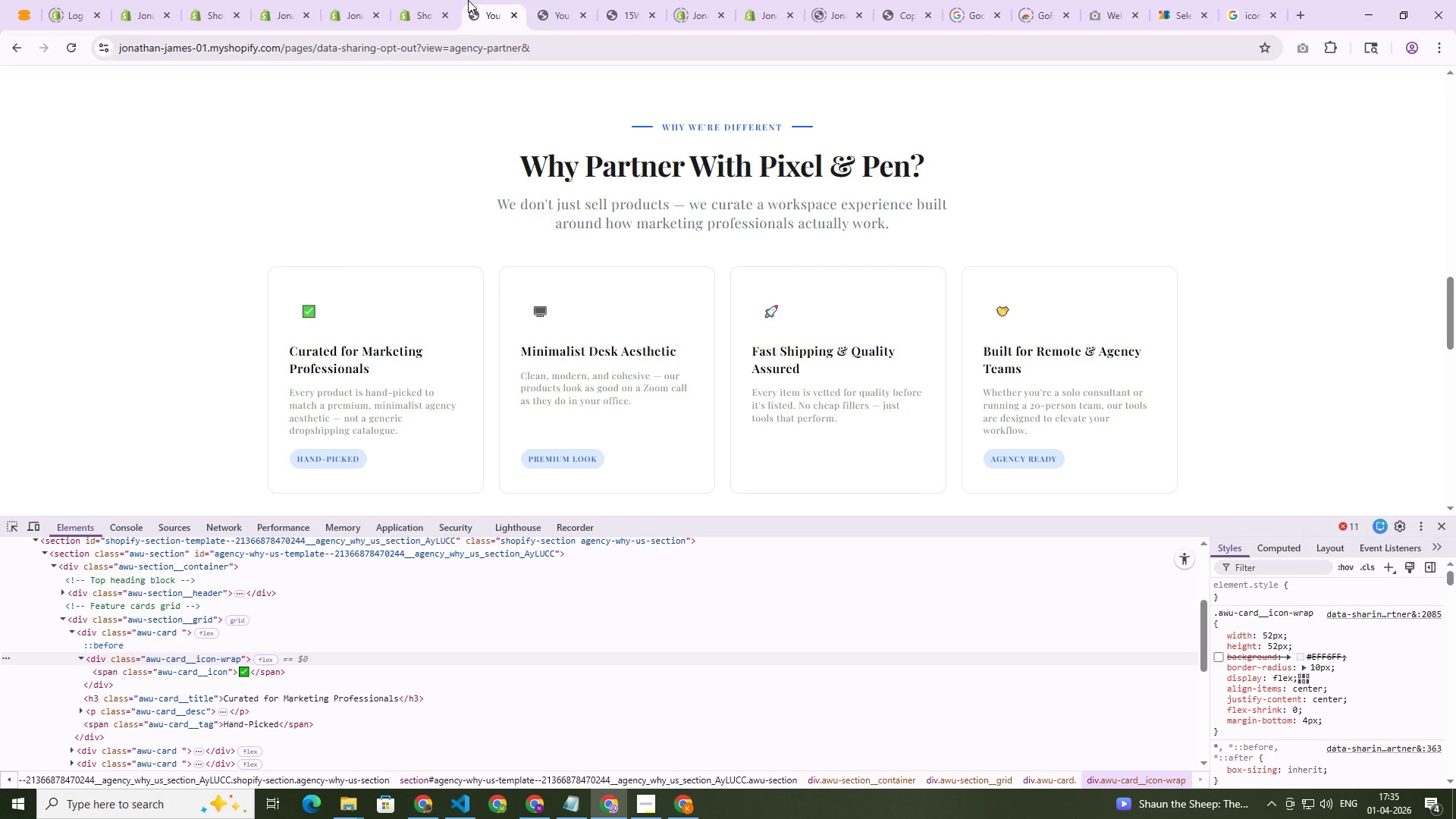 
wait(118.41)
 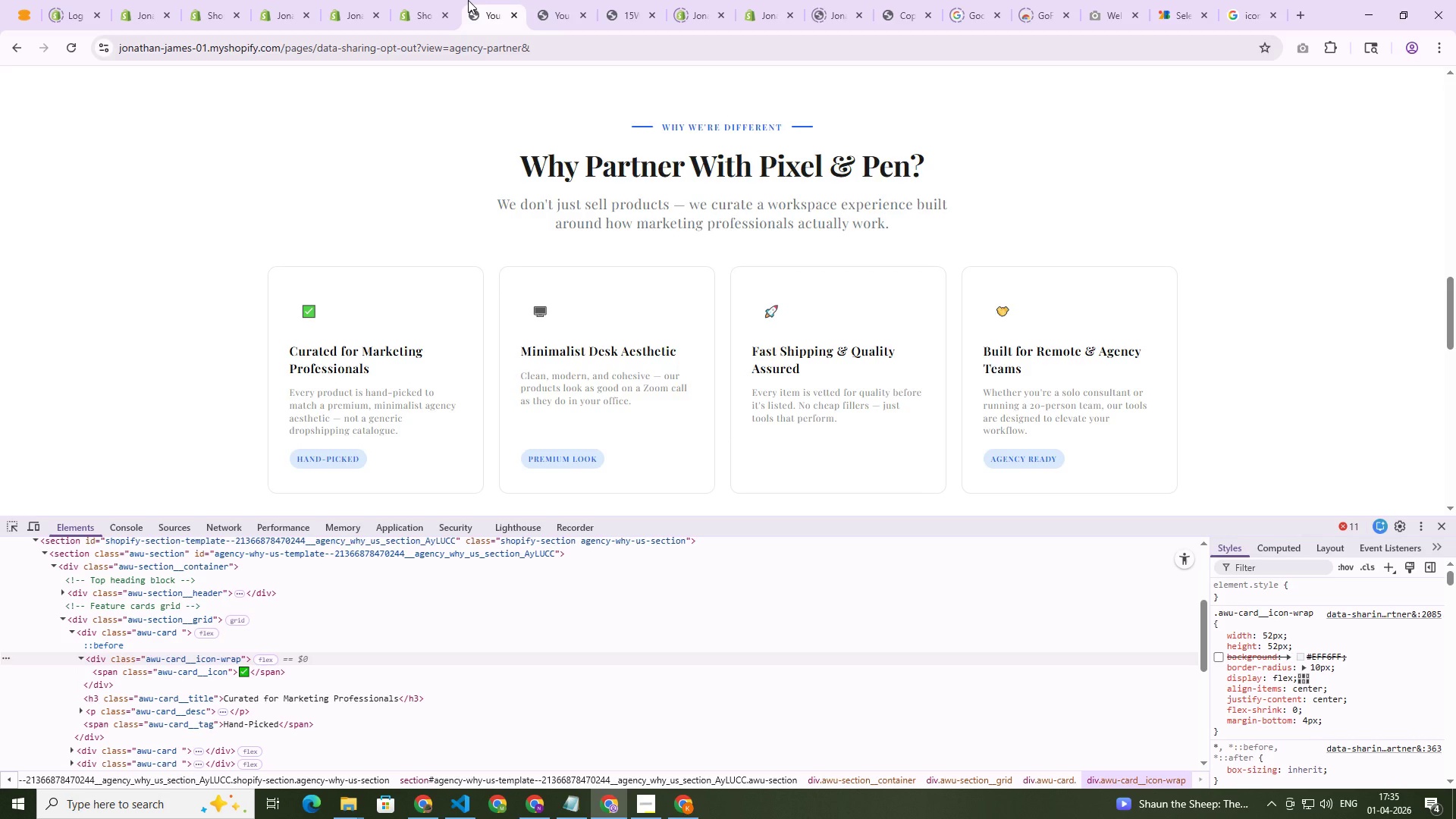 
left_click([1229, 0])
 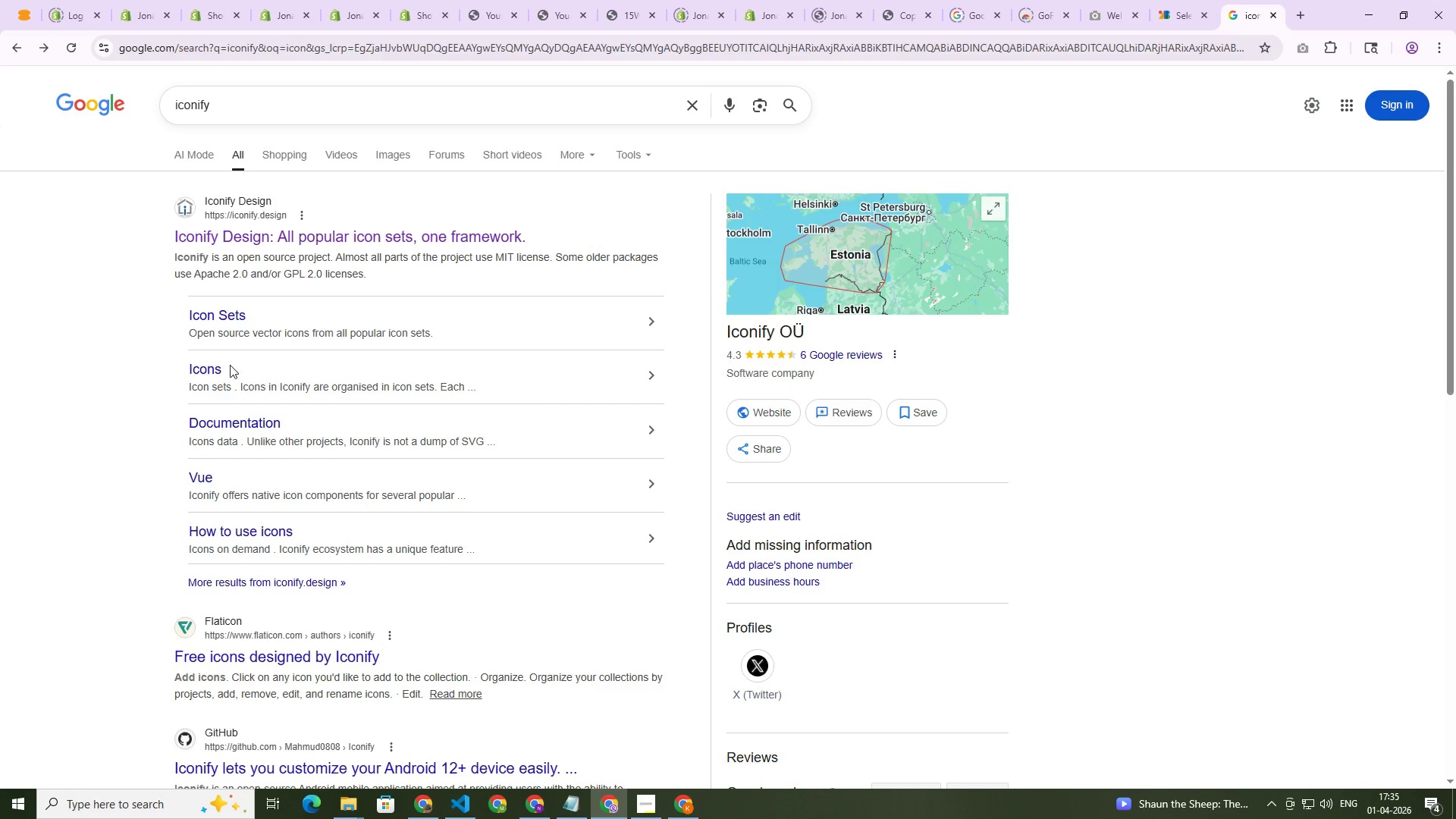 
left_click([202, 369])
 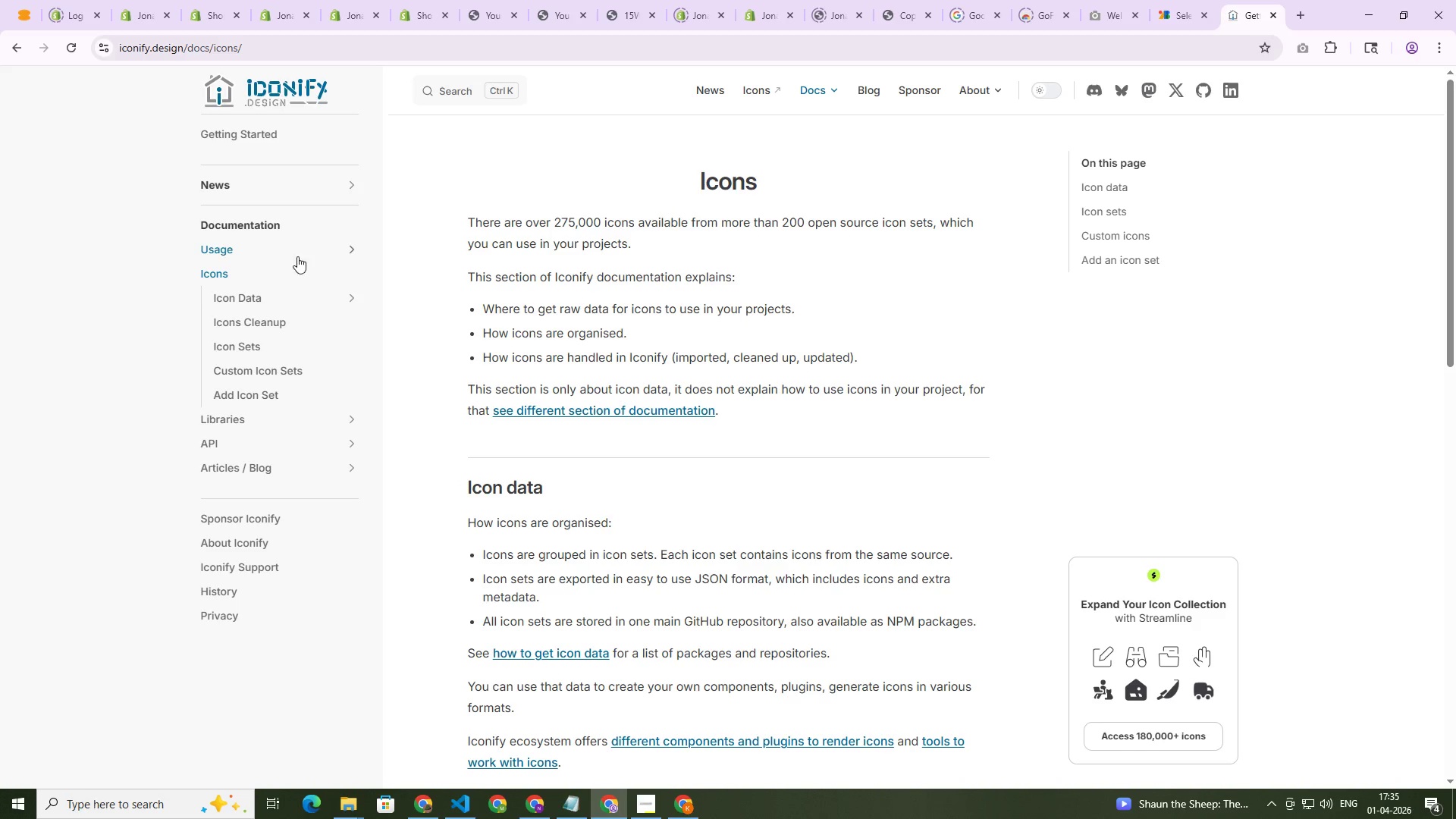 
wait(5.7)
 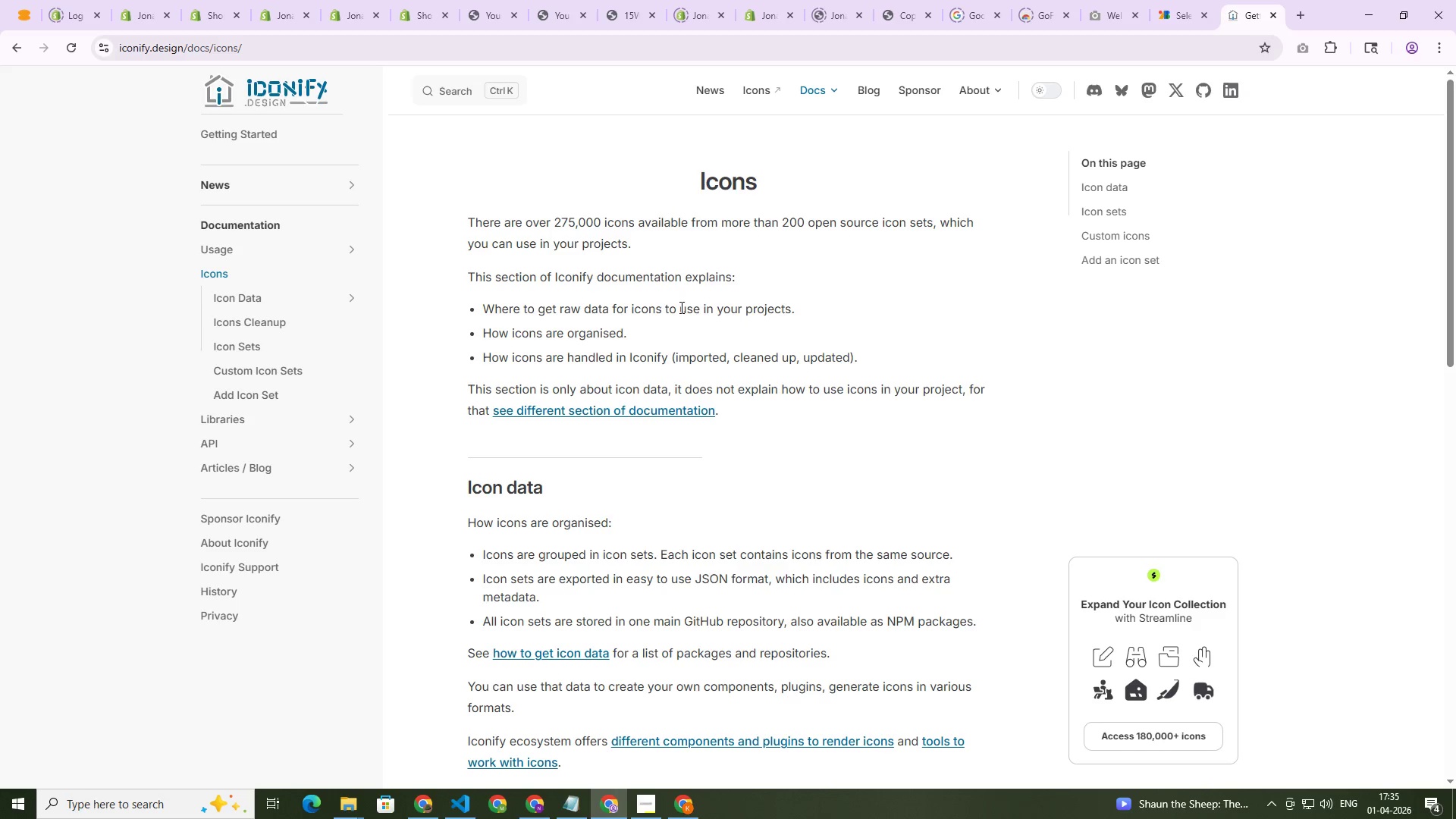 
scroll: coordinate [770, 480], scroll_direction: down, amount: 22.0
 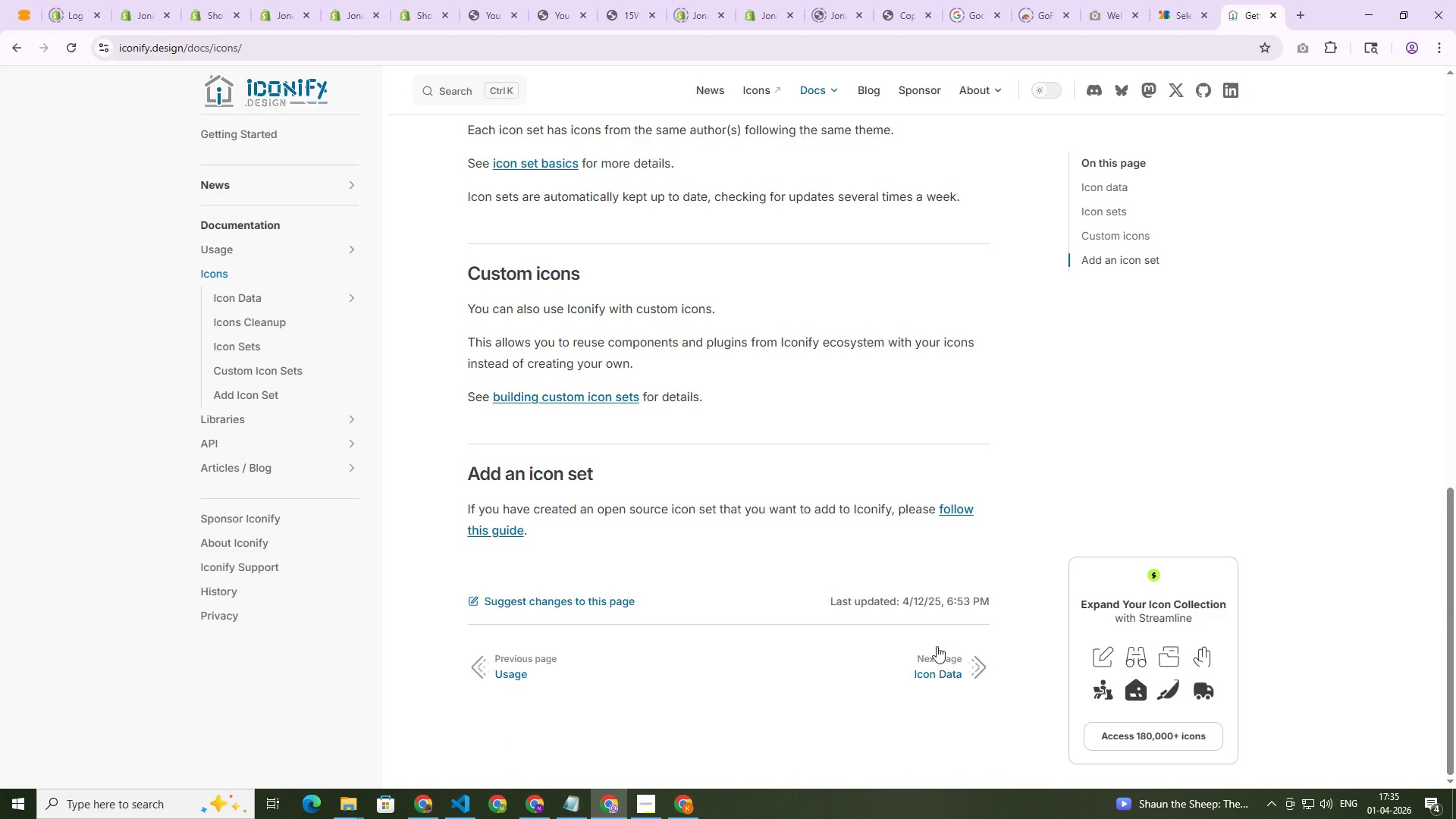 
left_click([967, 665])
 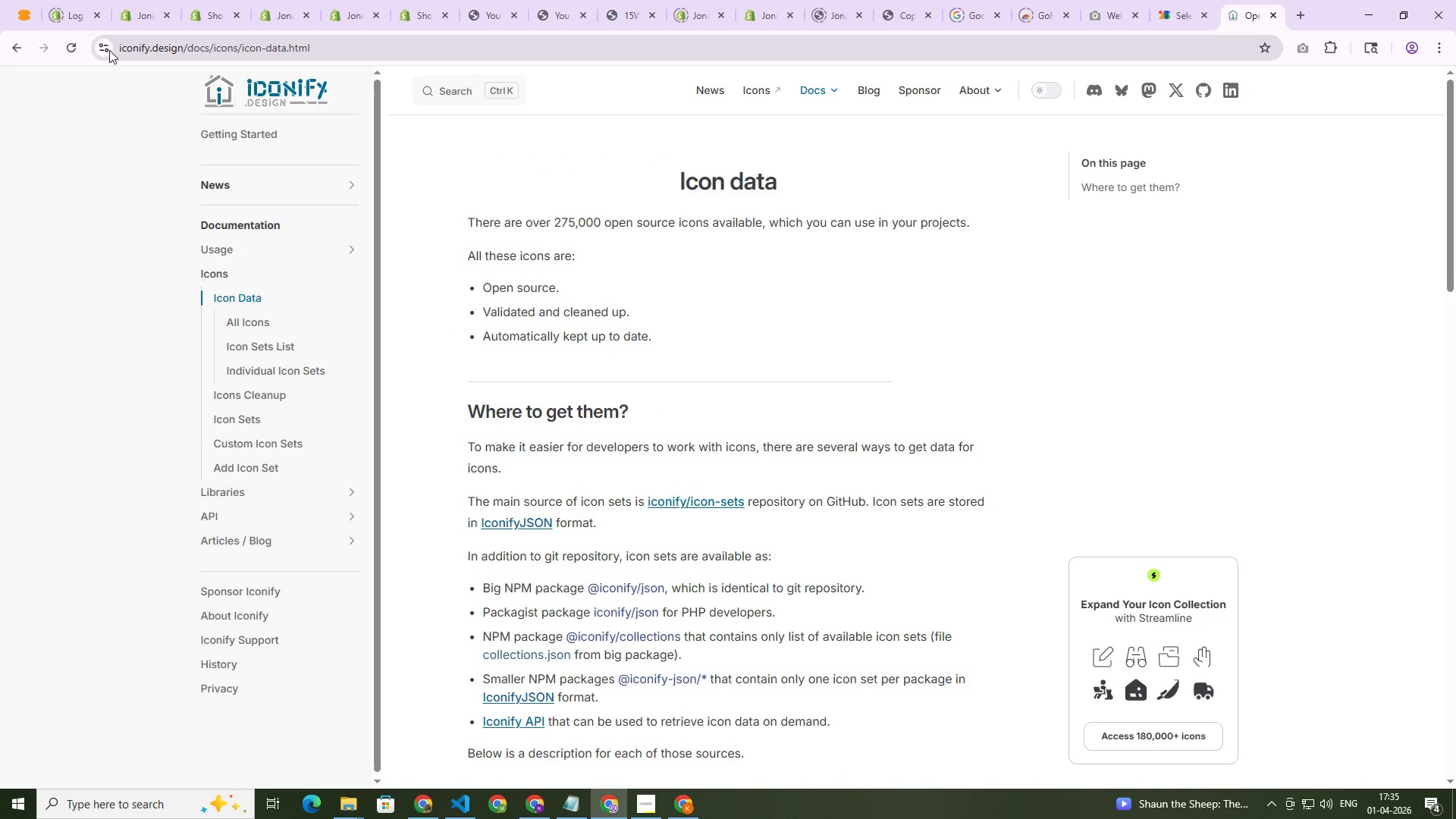 
left_click([19, 42])
 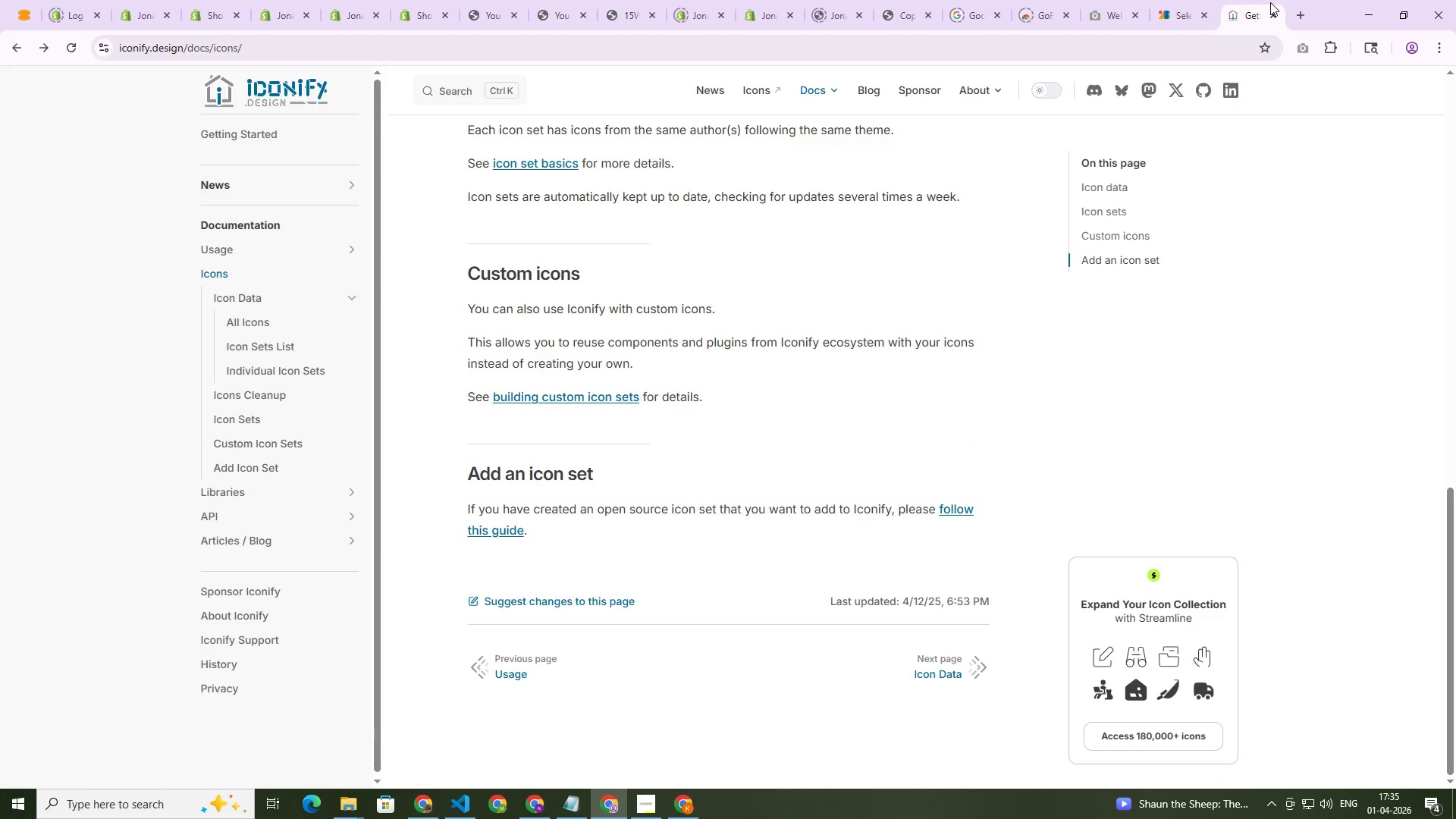 
middle_click([1254, 2])
 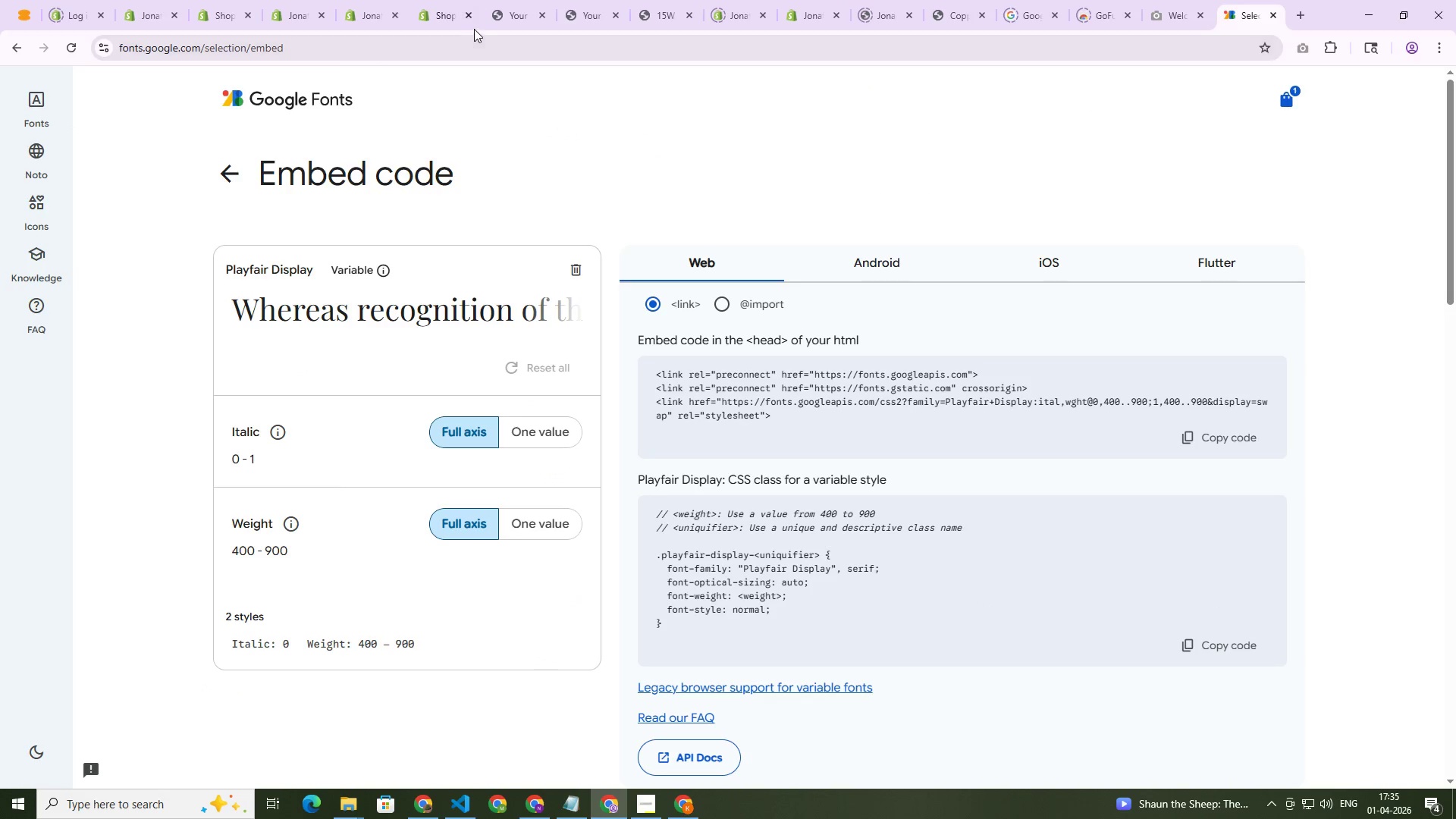 
left_click([452, 17])
 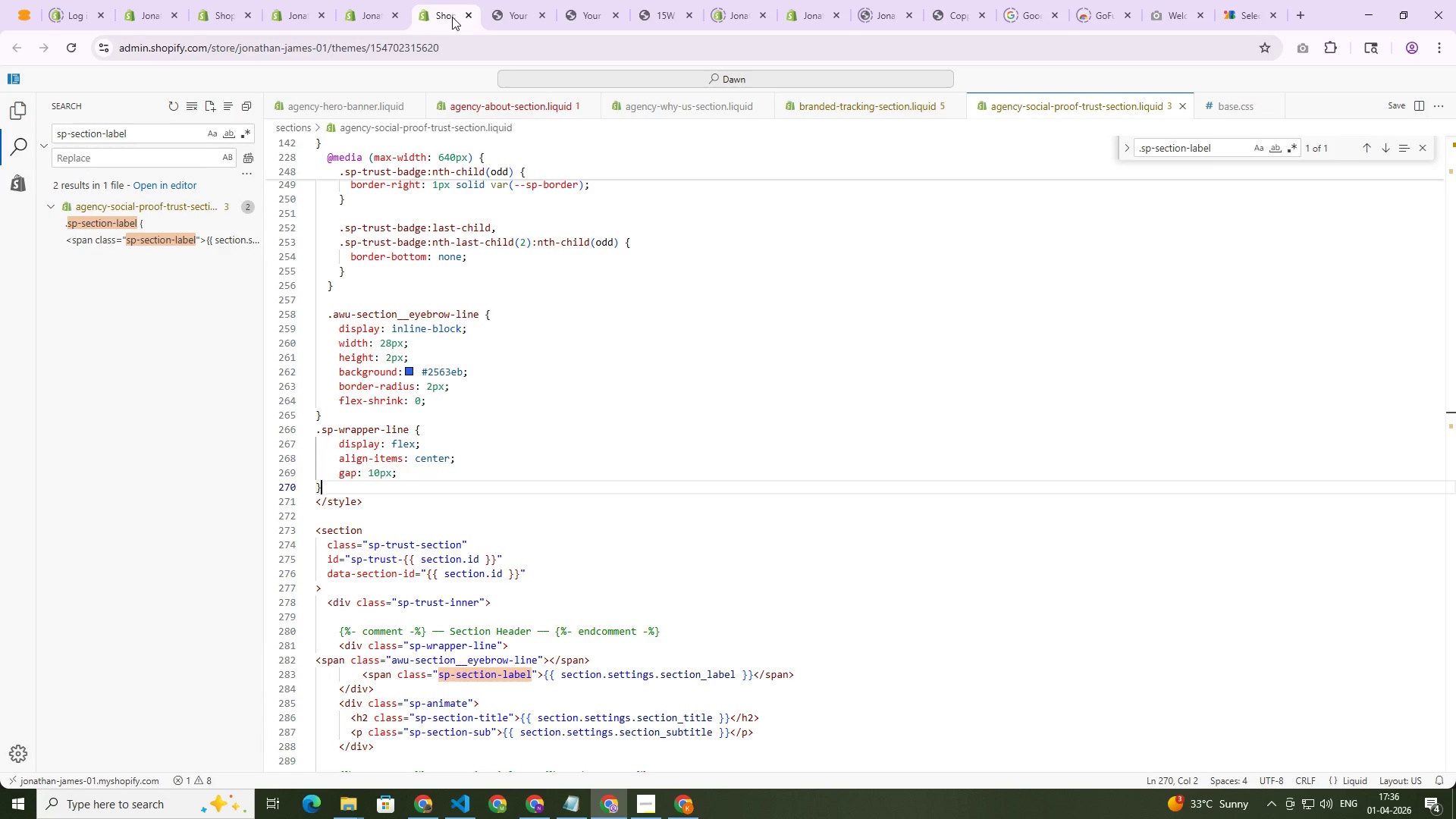 
wait(47.41)
 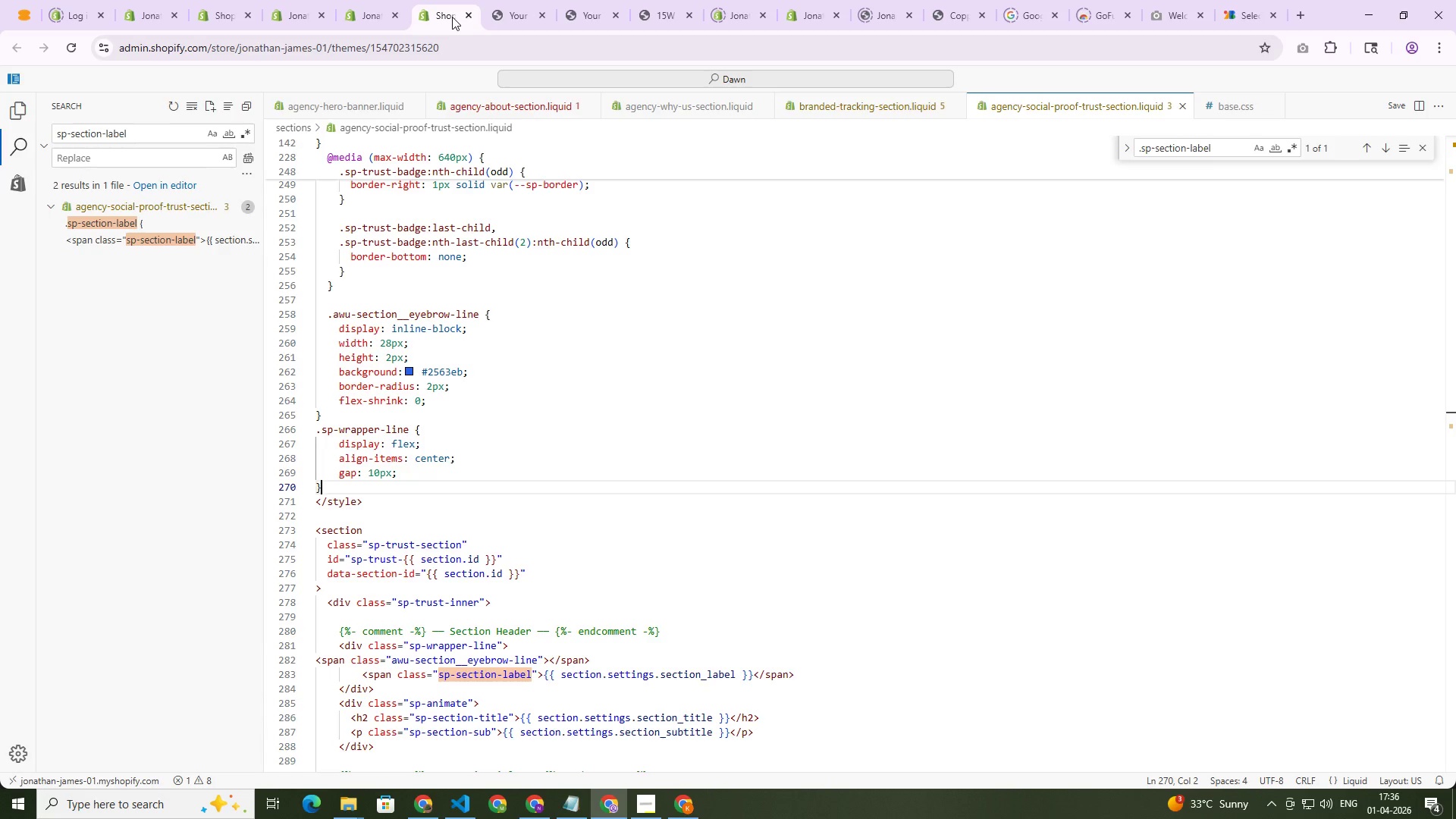 
left_click([1301, 11])
 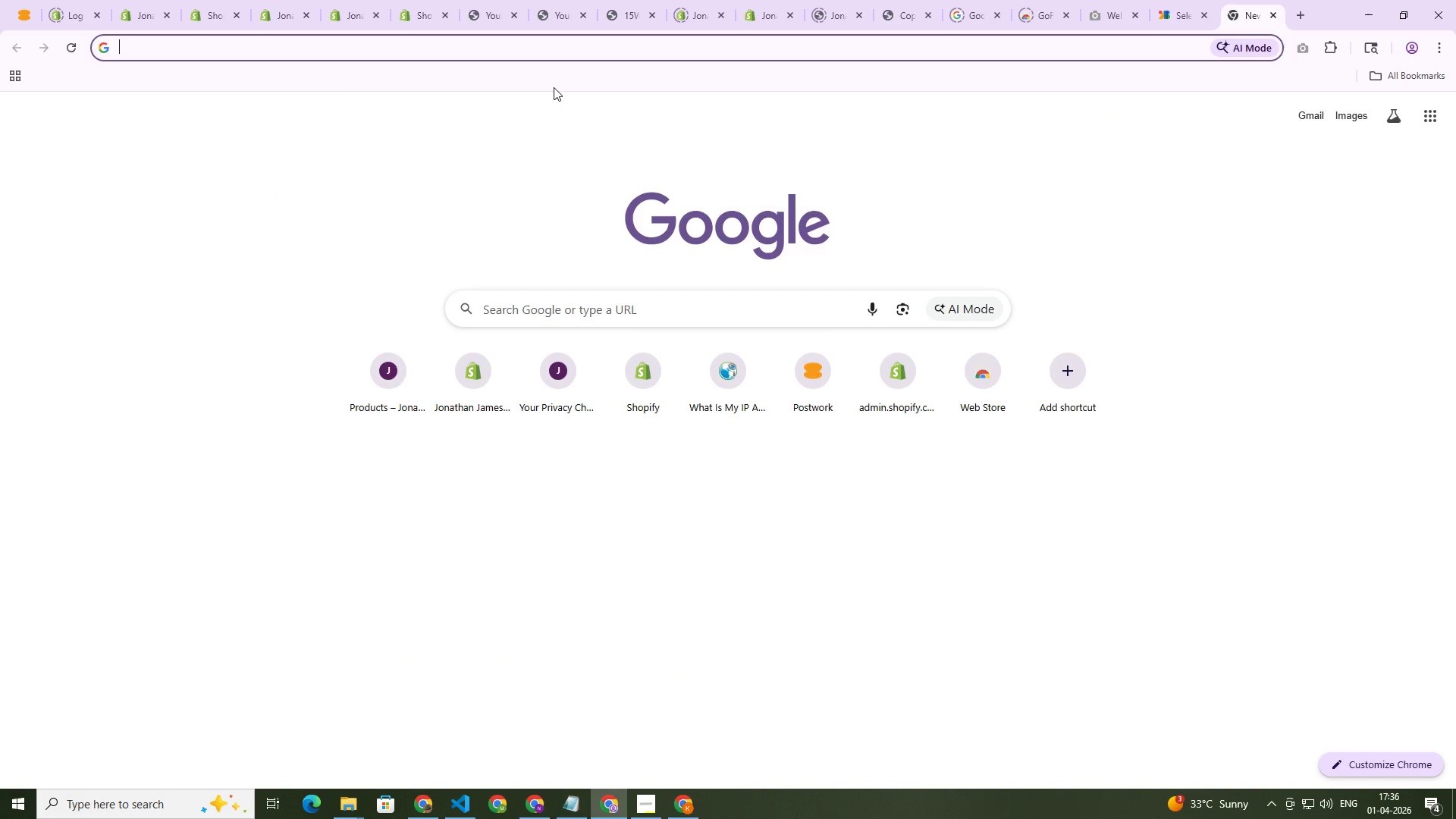 
type(svg icon)
 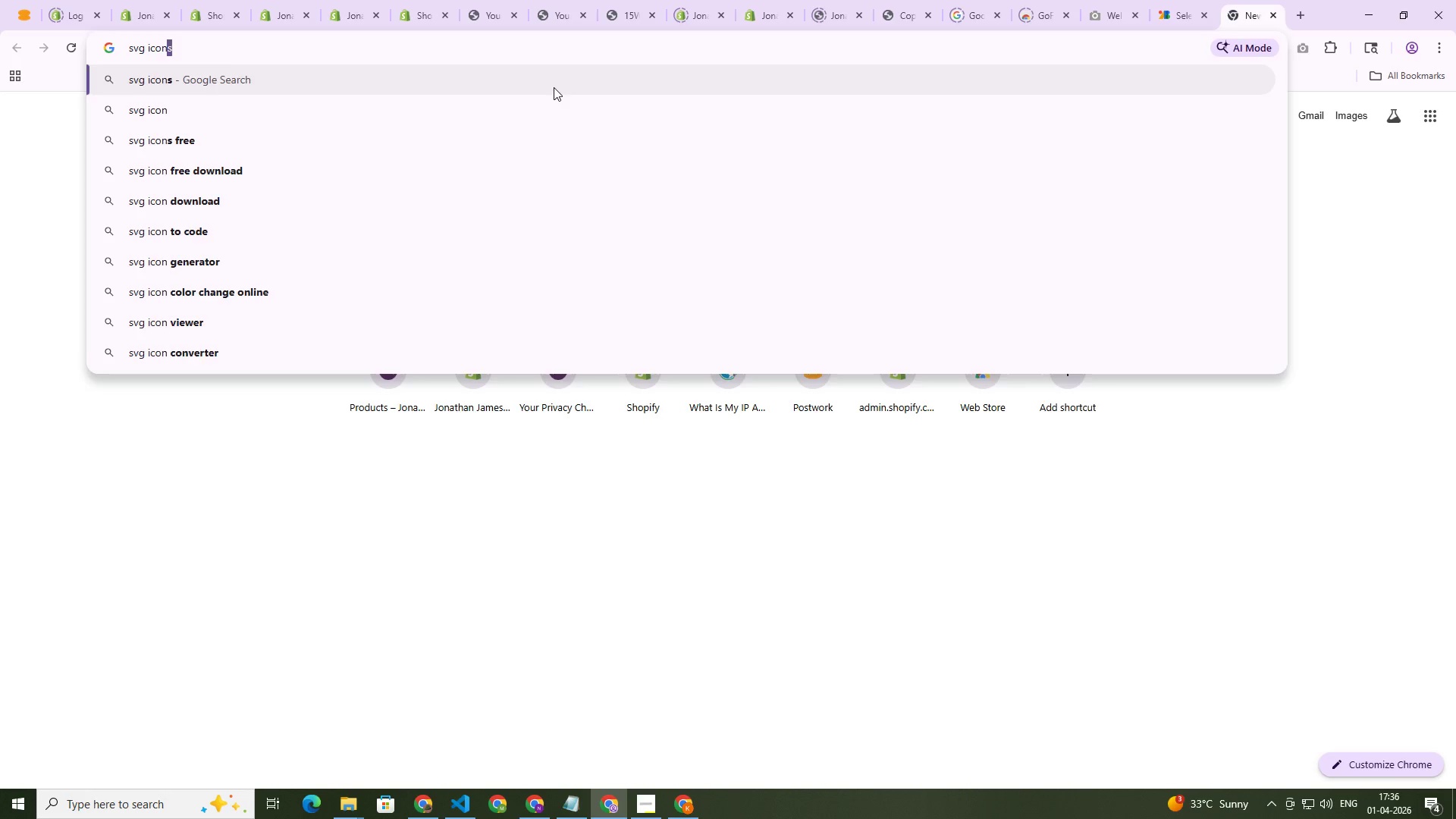 
key(Enter)
 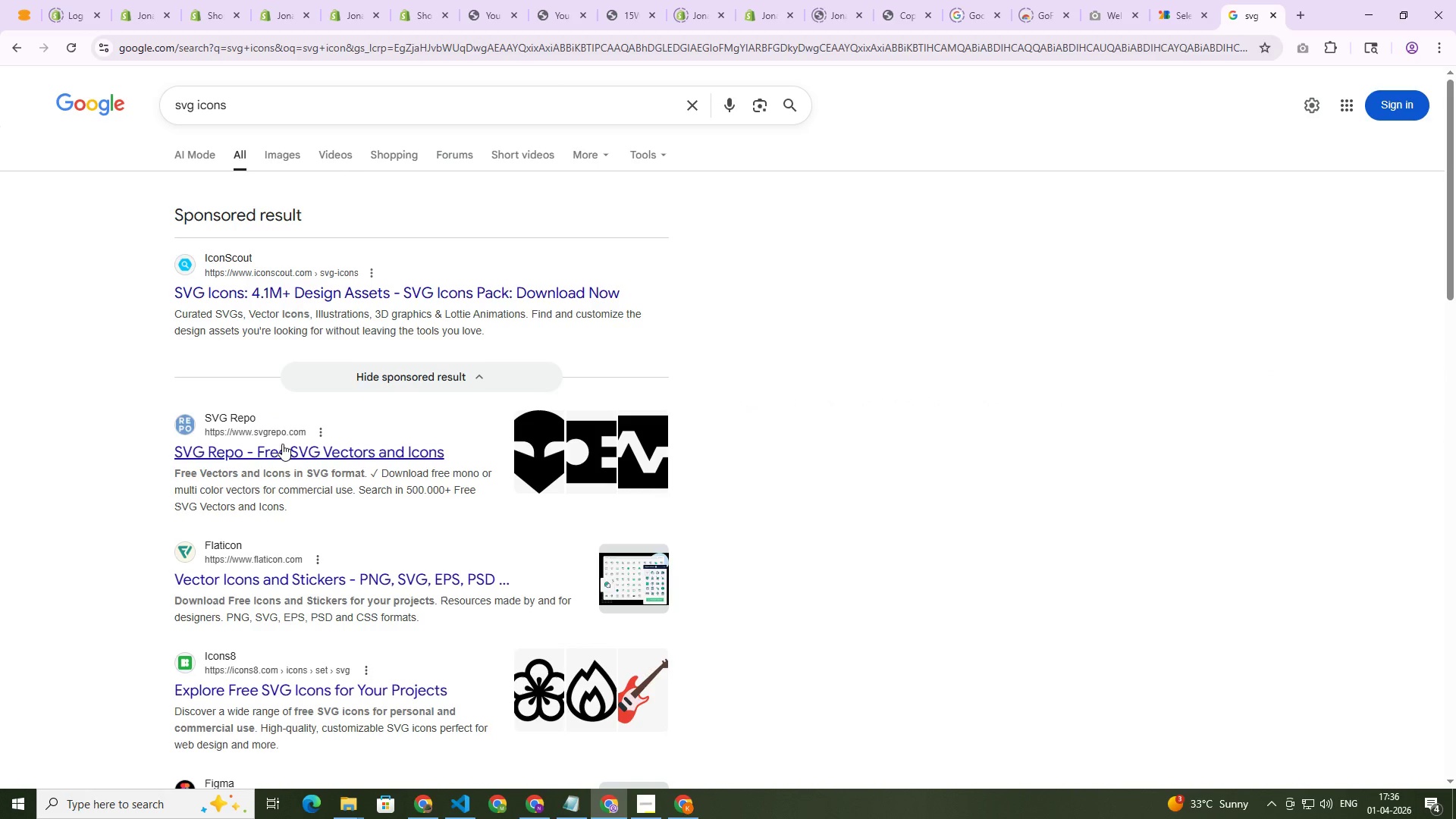 
scroll: coordinate [300, 469], scroll_direction: down, amount: 7.0
 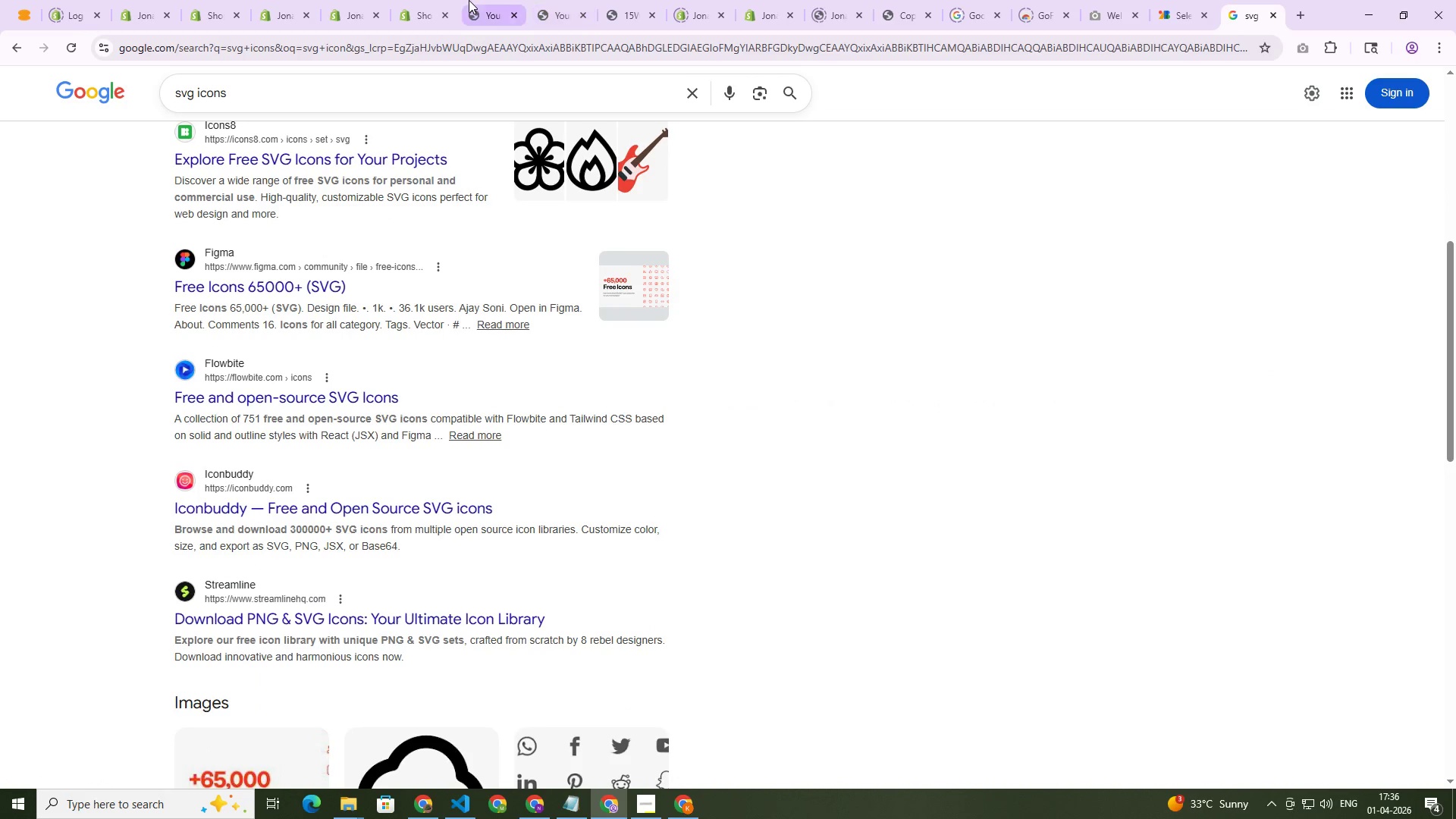 
left_click([470, 0])
 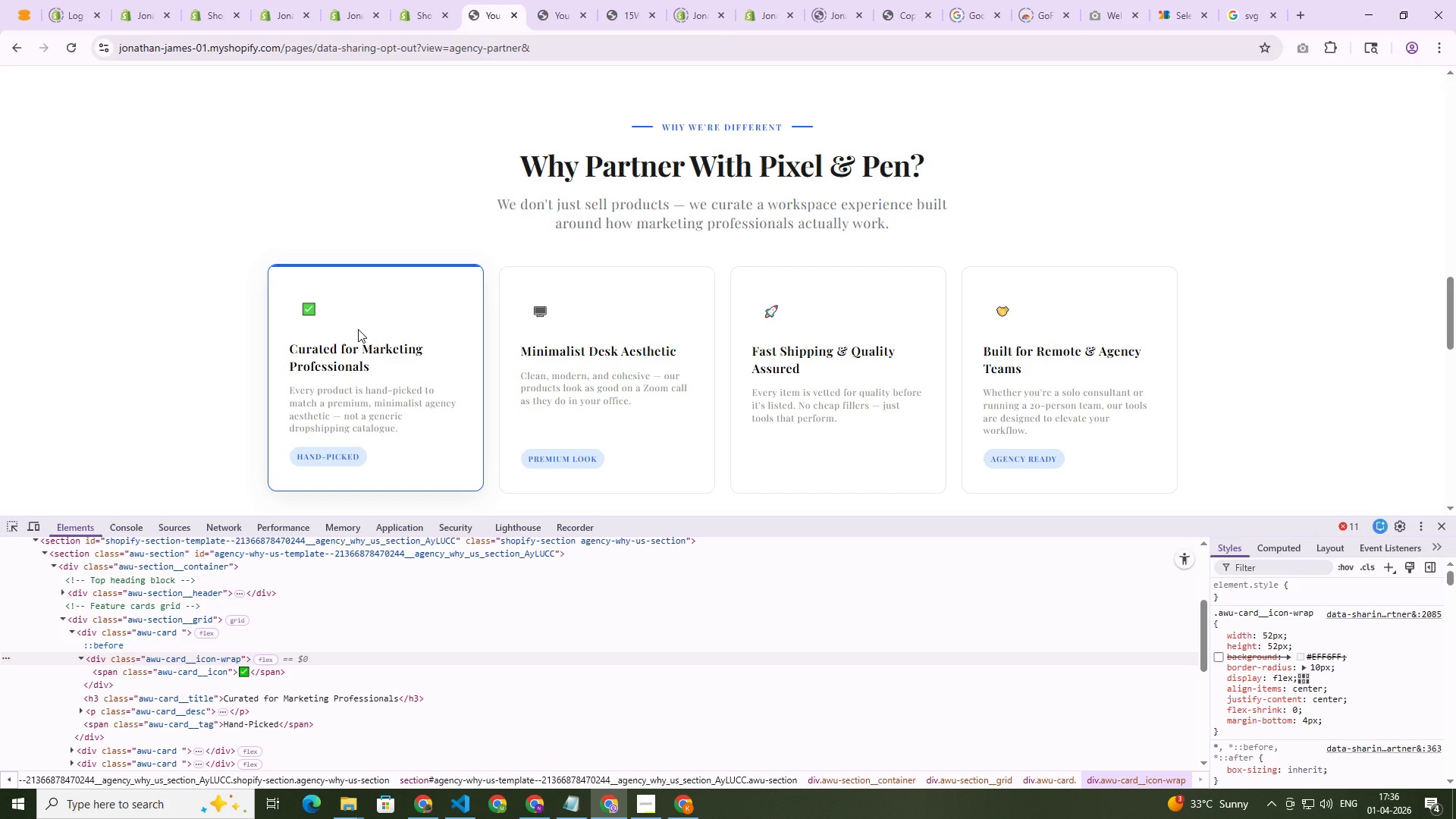 
wait(12.23)
 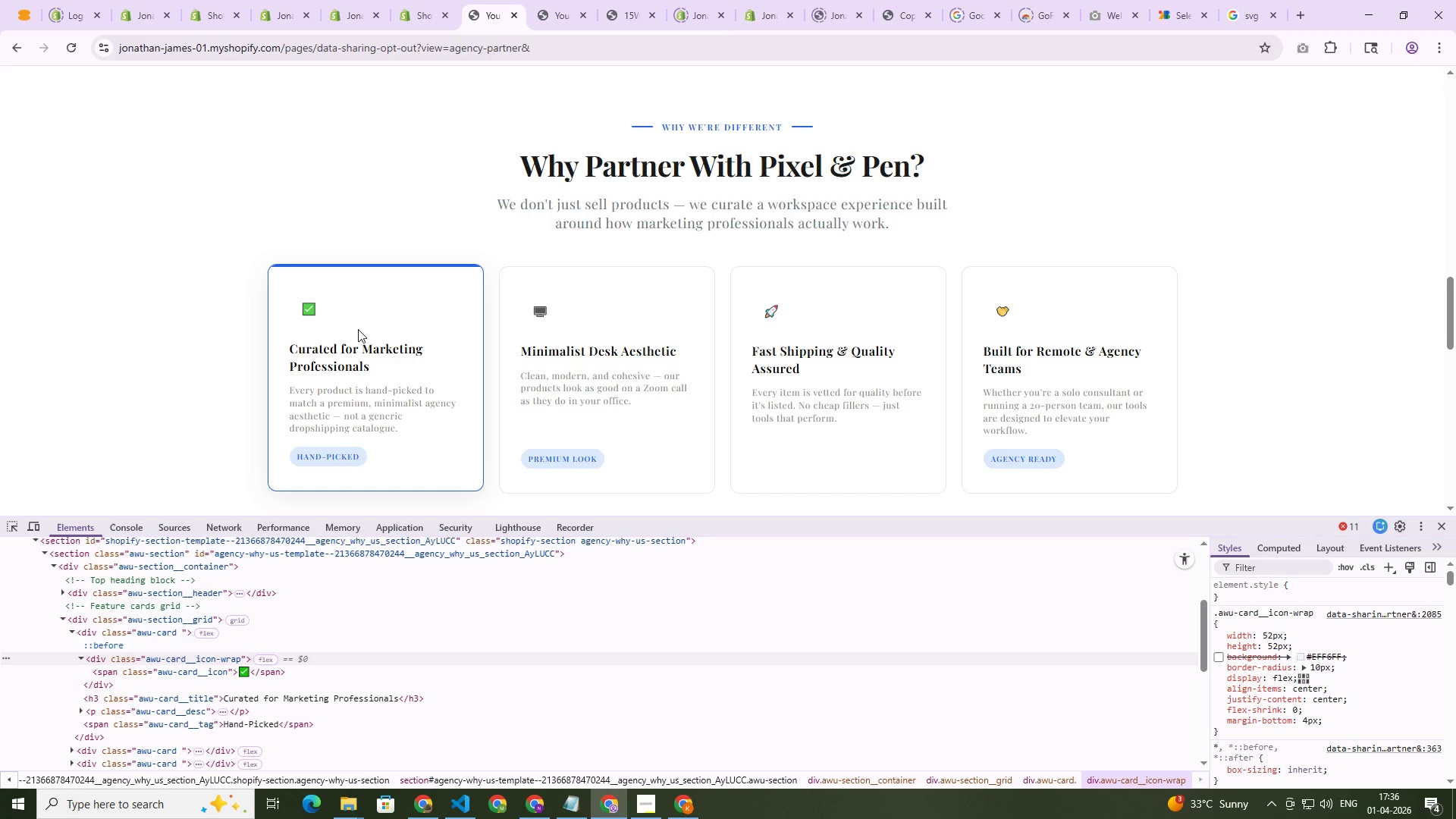 
left_click([1192, 0])
 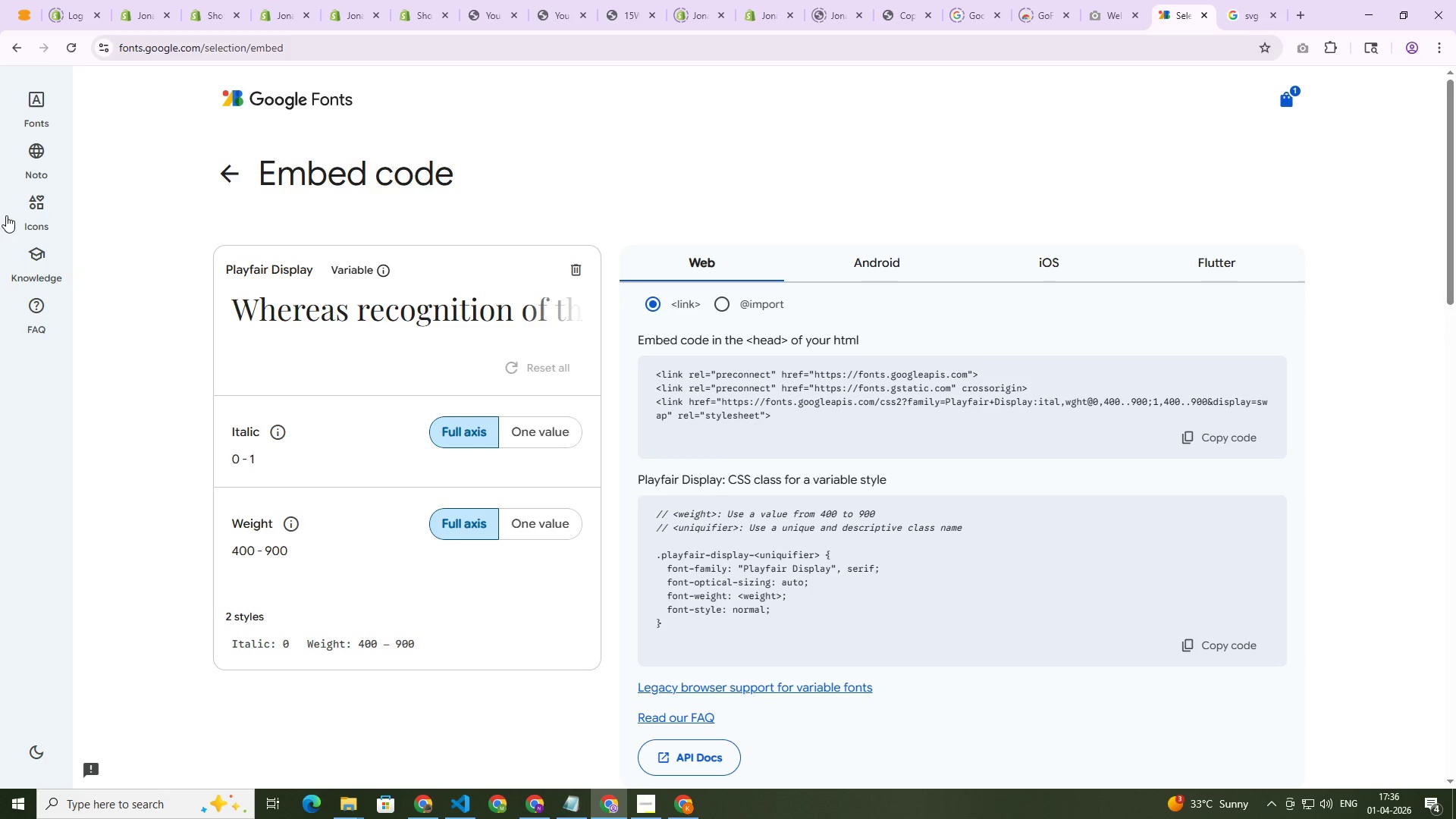 
left_click([13, 214])
 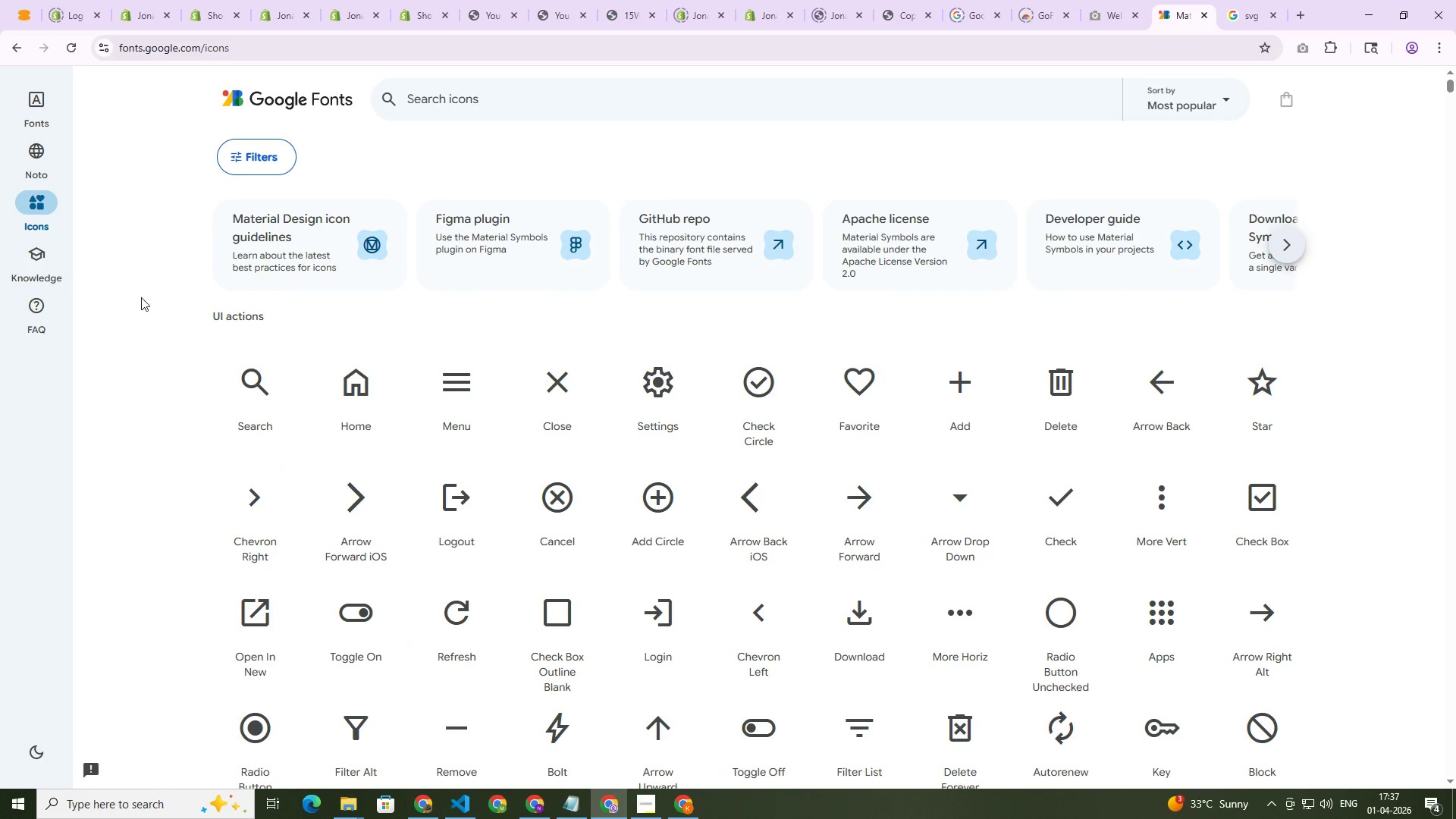 
right_click([270, 403])
 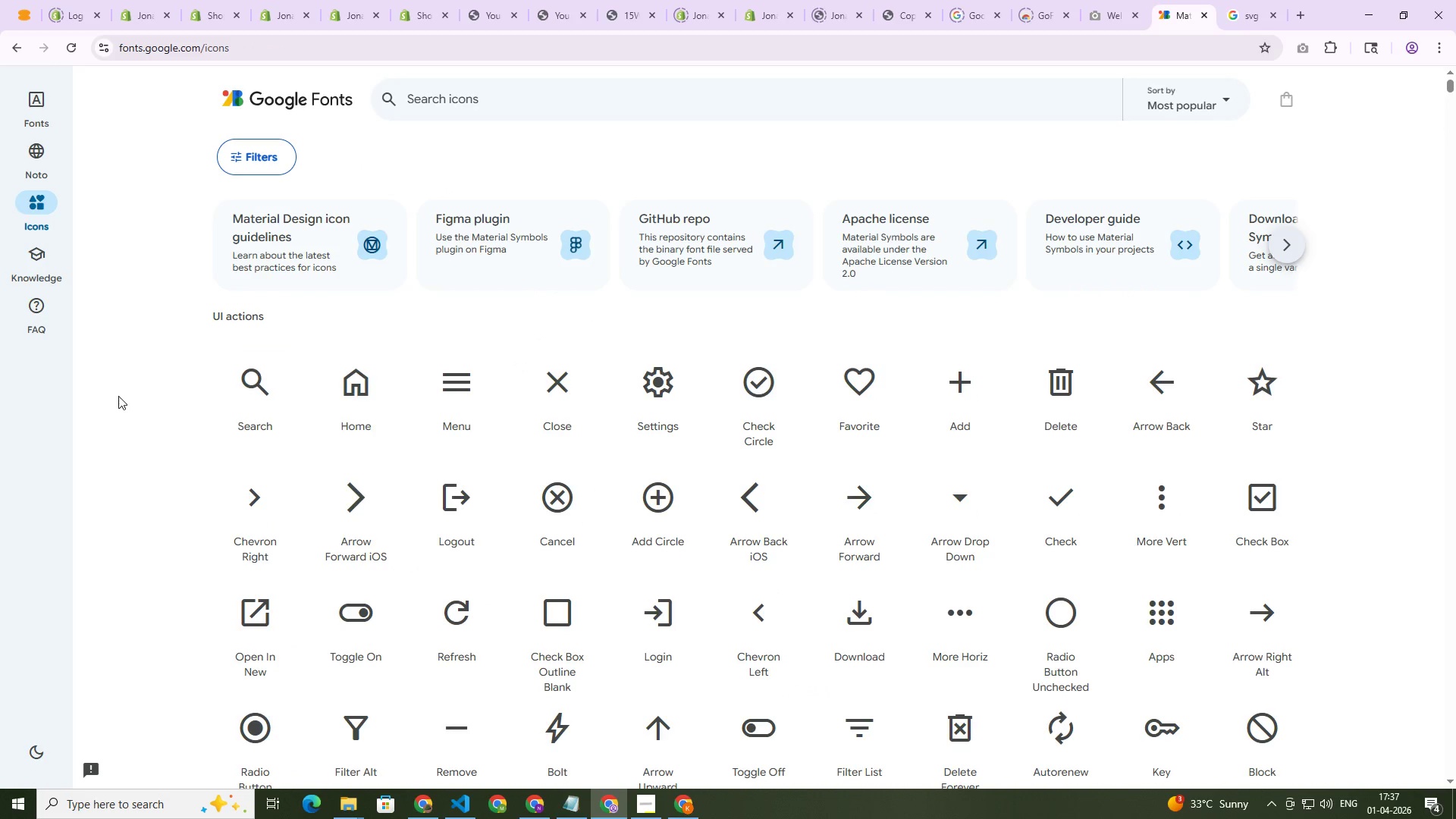 
double_click([240, 395])
 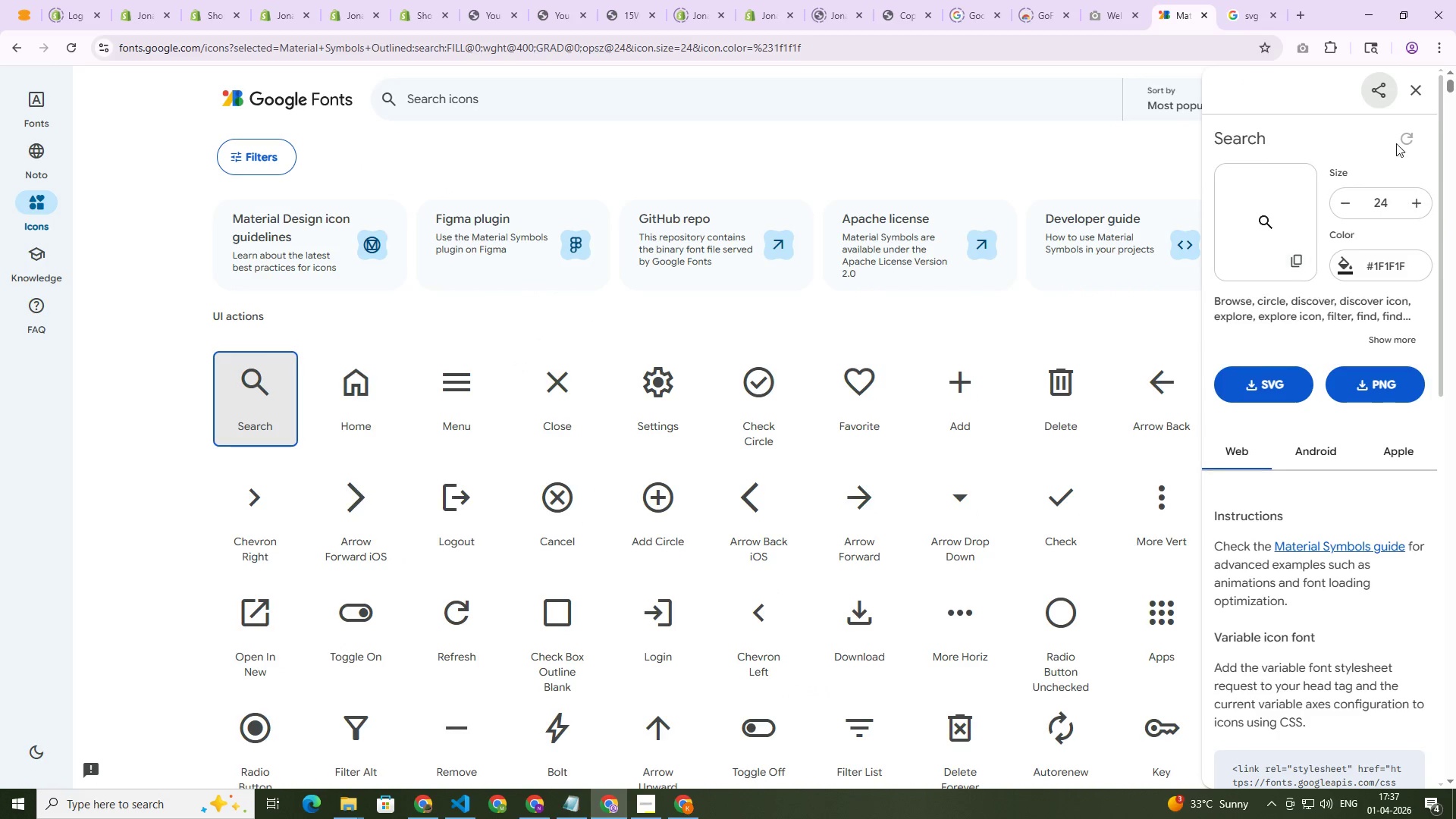 
left_click([1420, 99])
 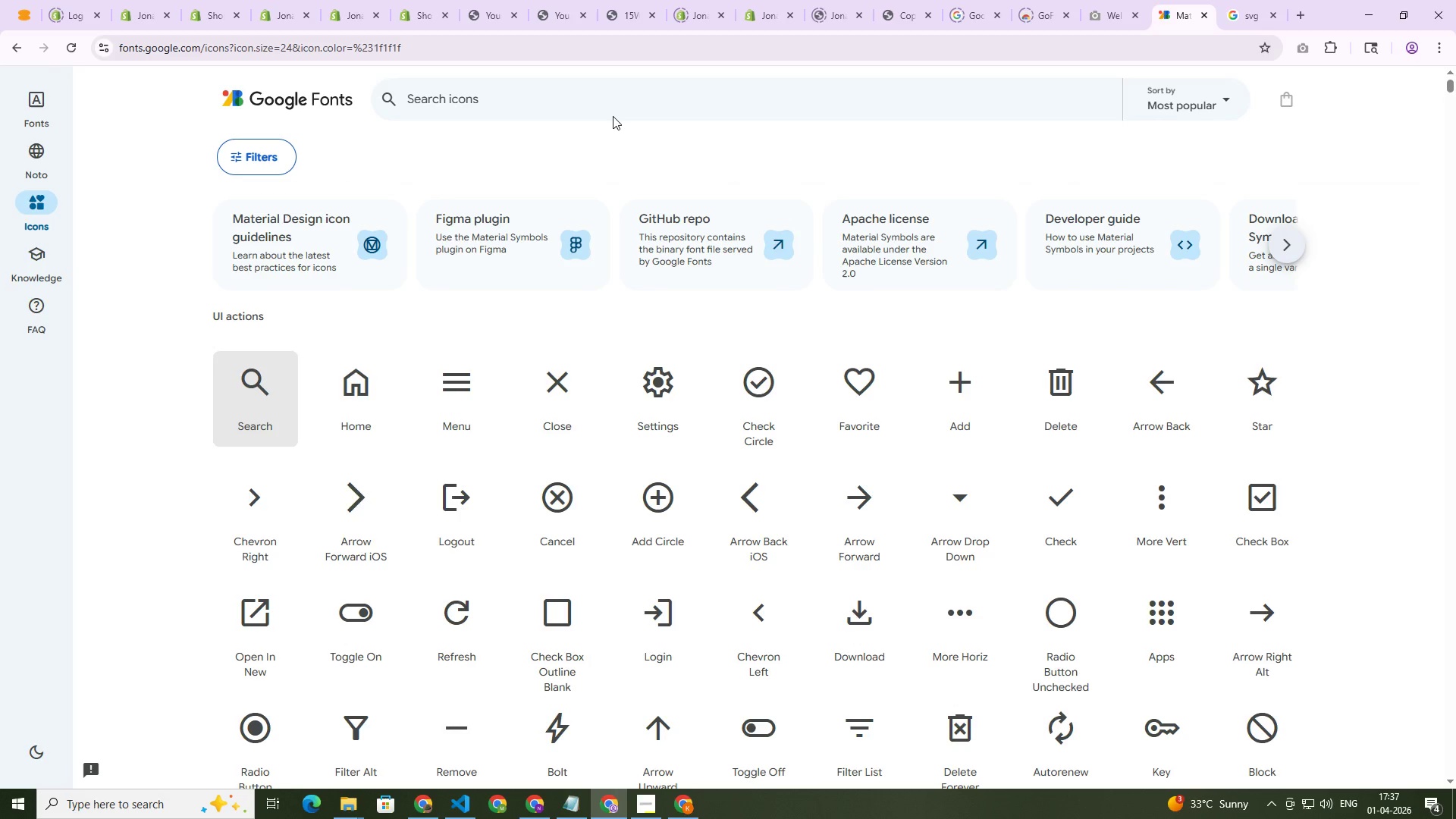 
left_click([611, 106])
 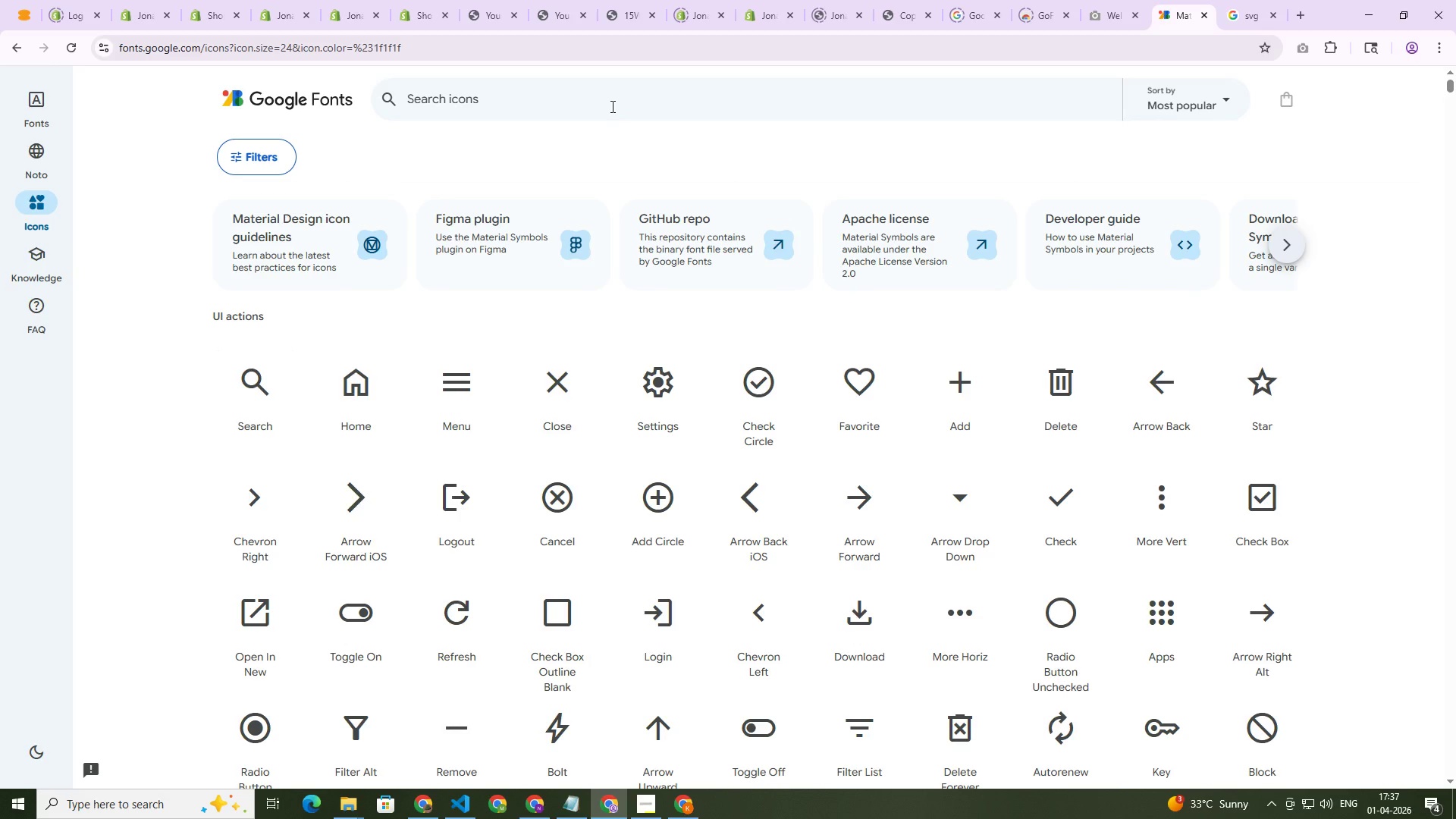 
type(tick)
 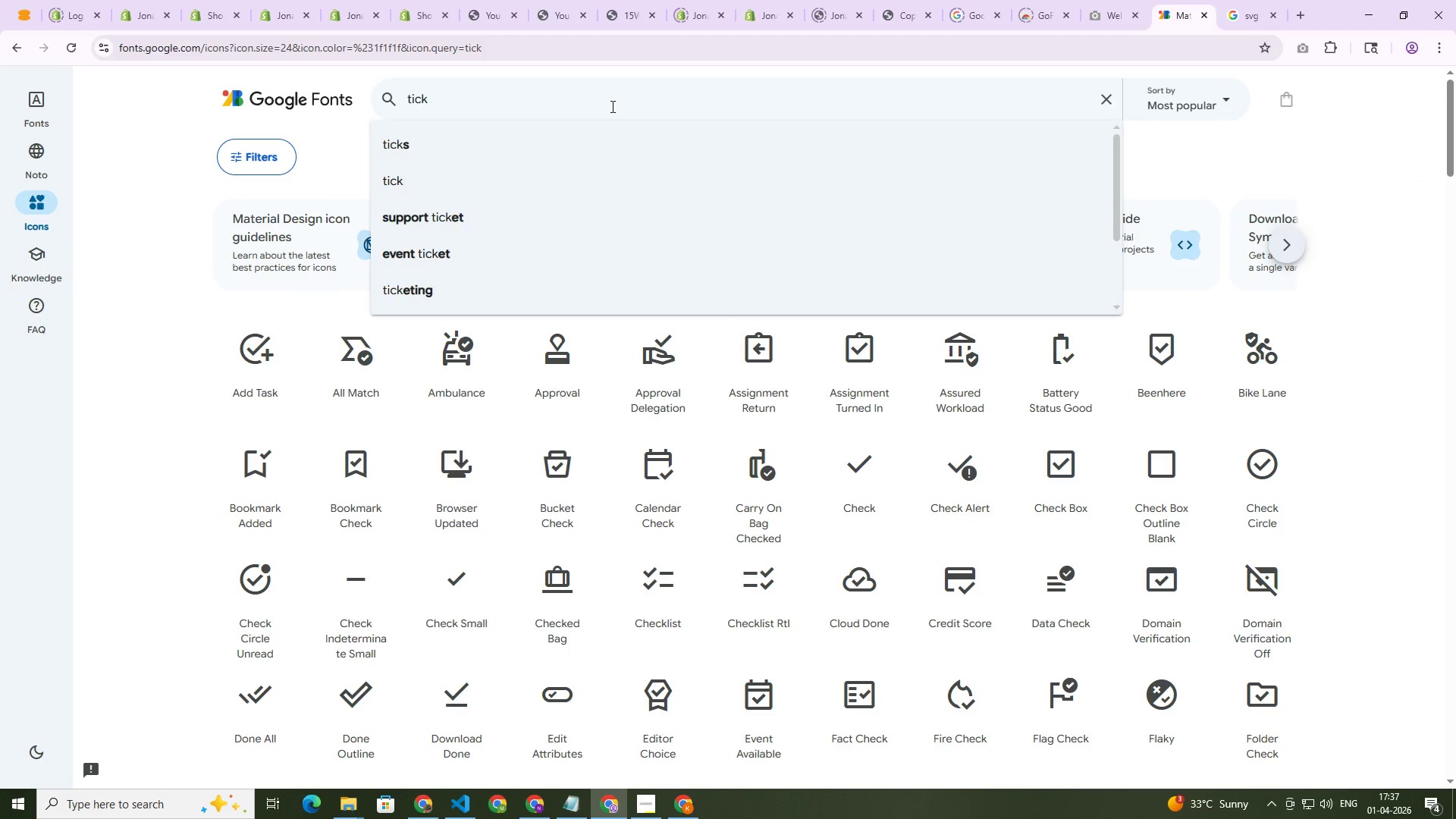 
scroll: coordinate [855, 465], scroll_direction: down, amount: 12.0
 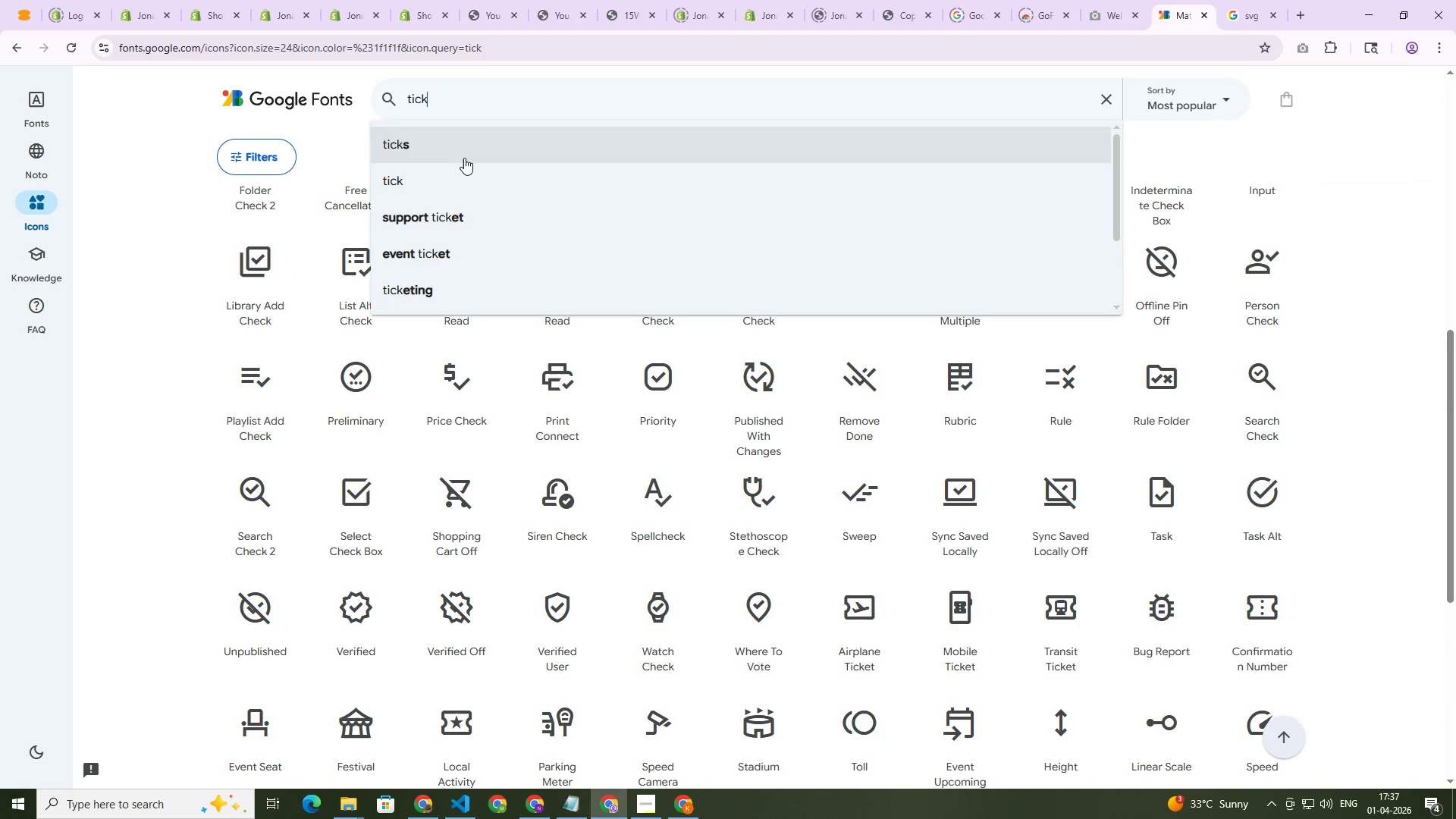 
left_click([124, 253])
 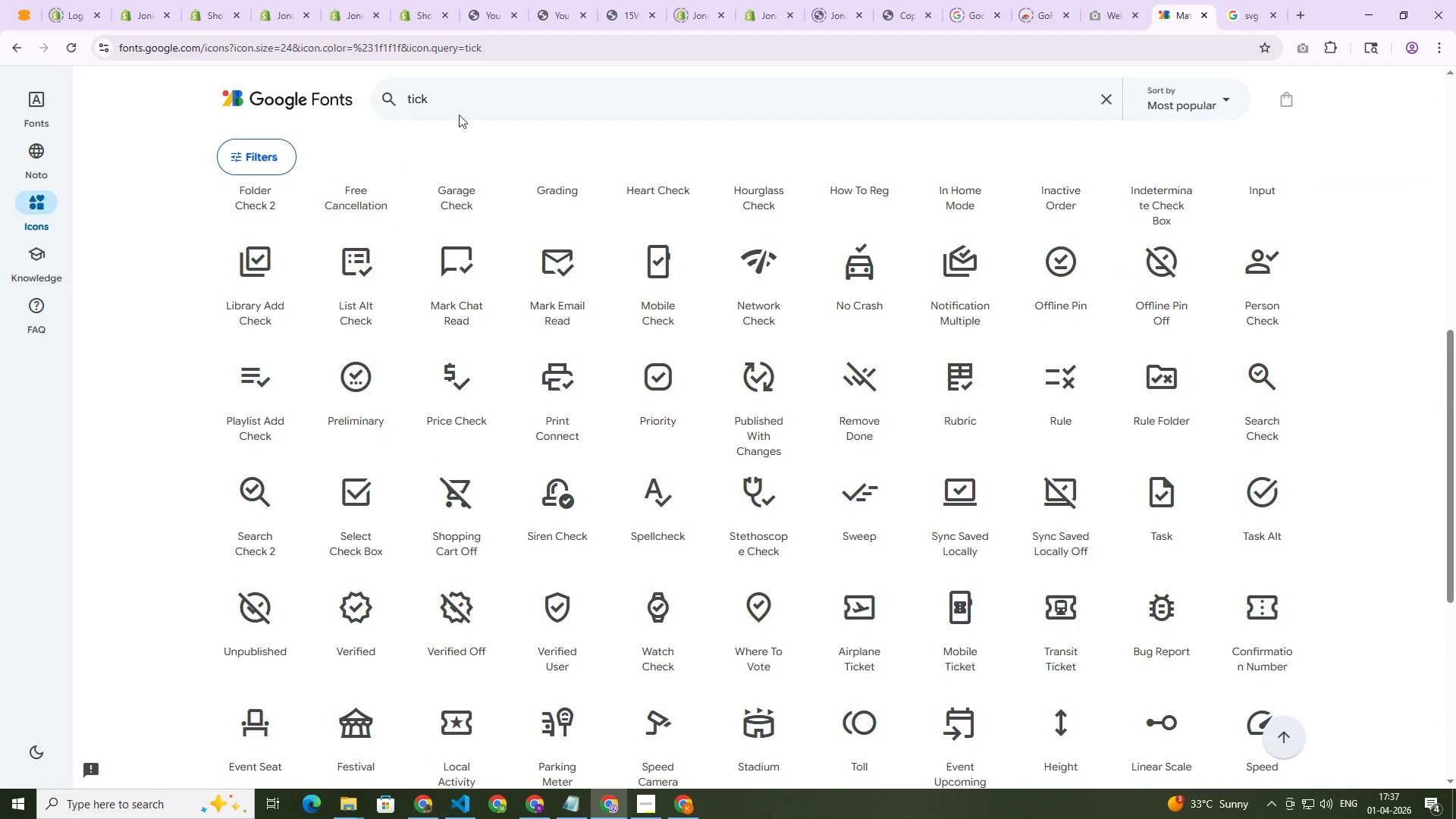 
left_click([500, 92])
 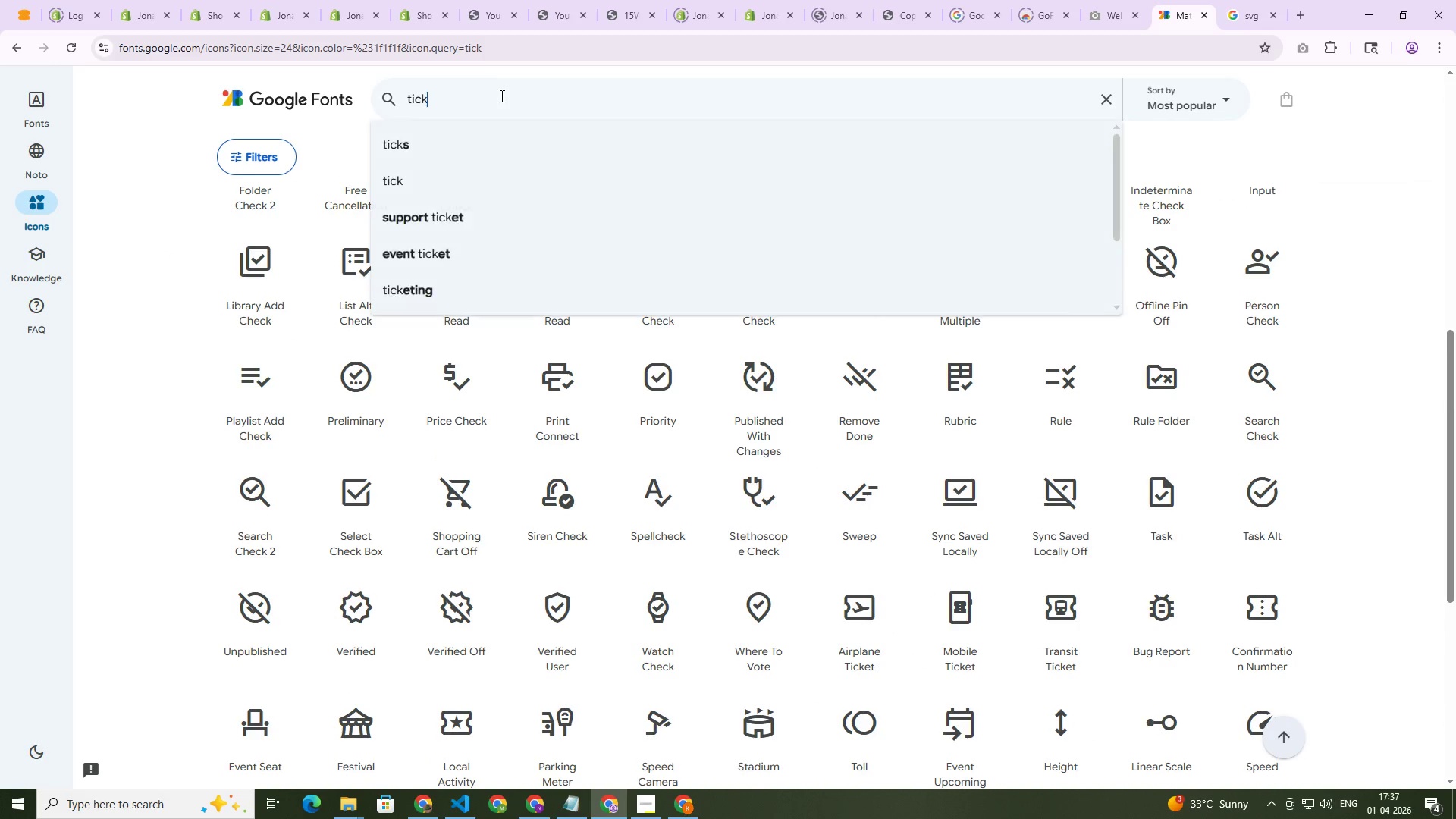 
key(Enter)
 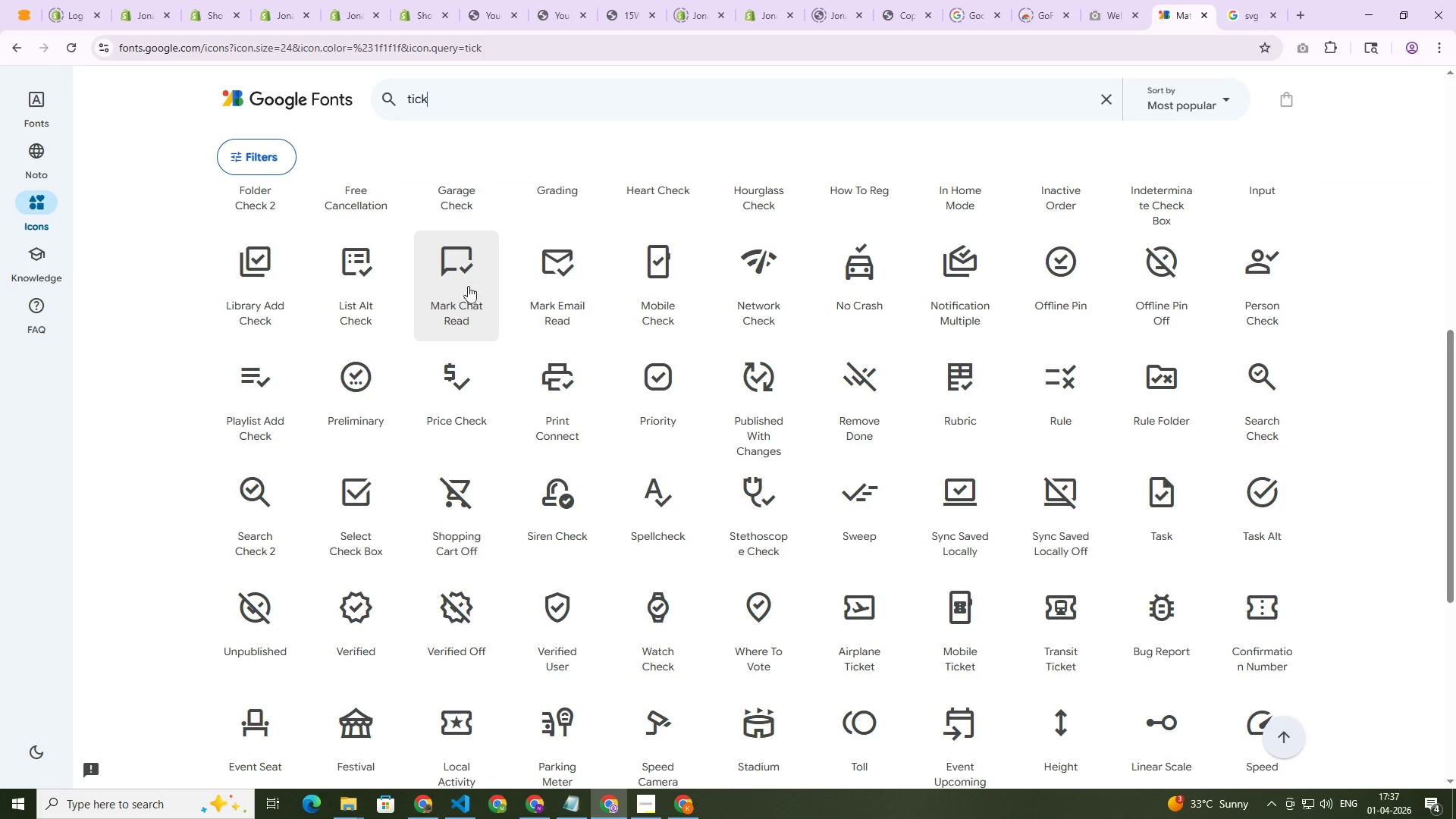 
scroll: coordinate [458, 311], scroll_direction: up, amount: 3.0
 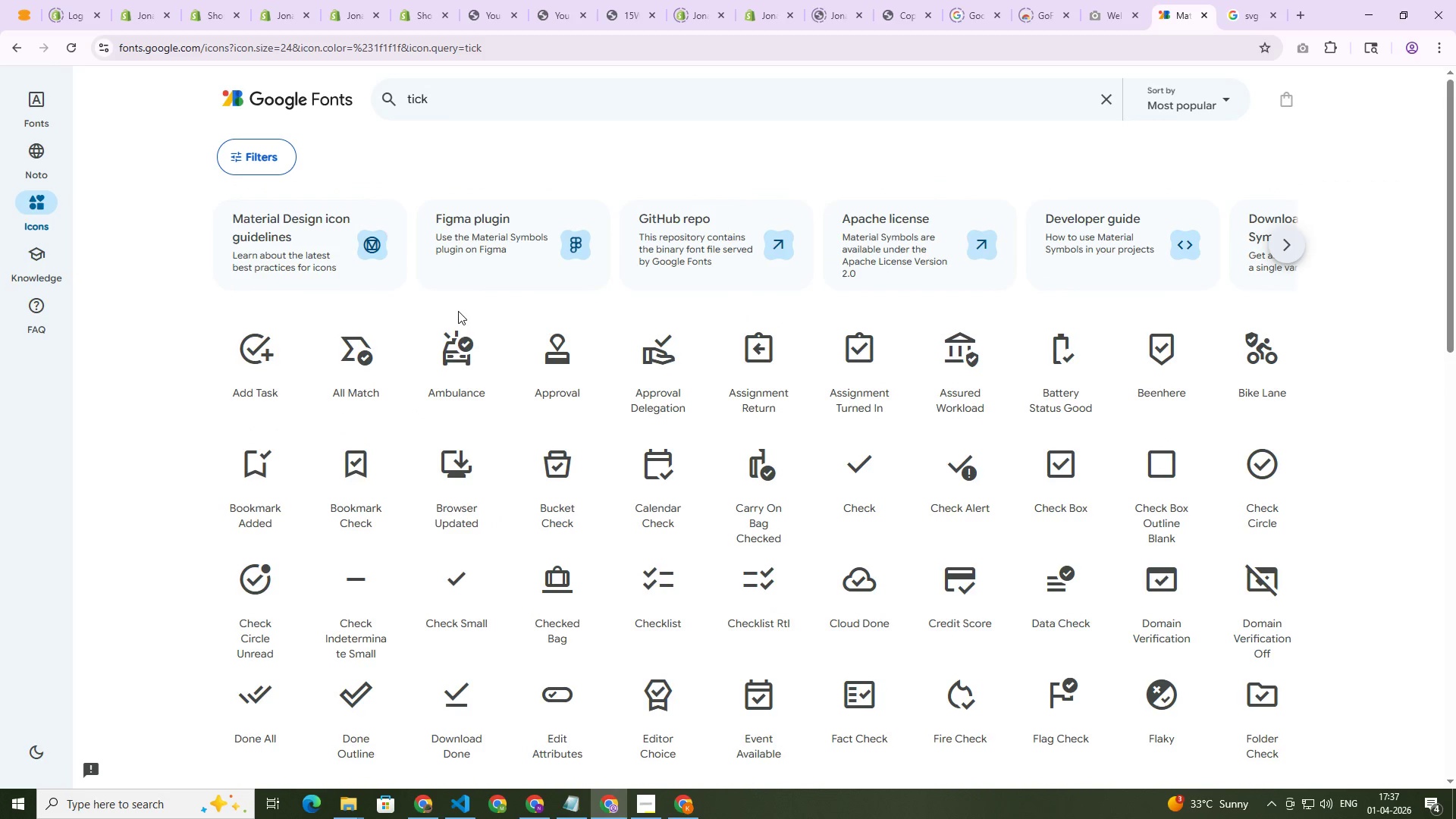 
left_click([505, 0])
 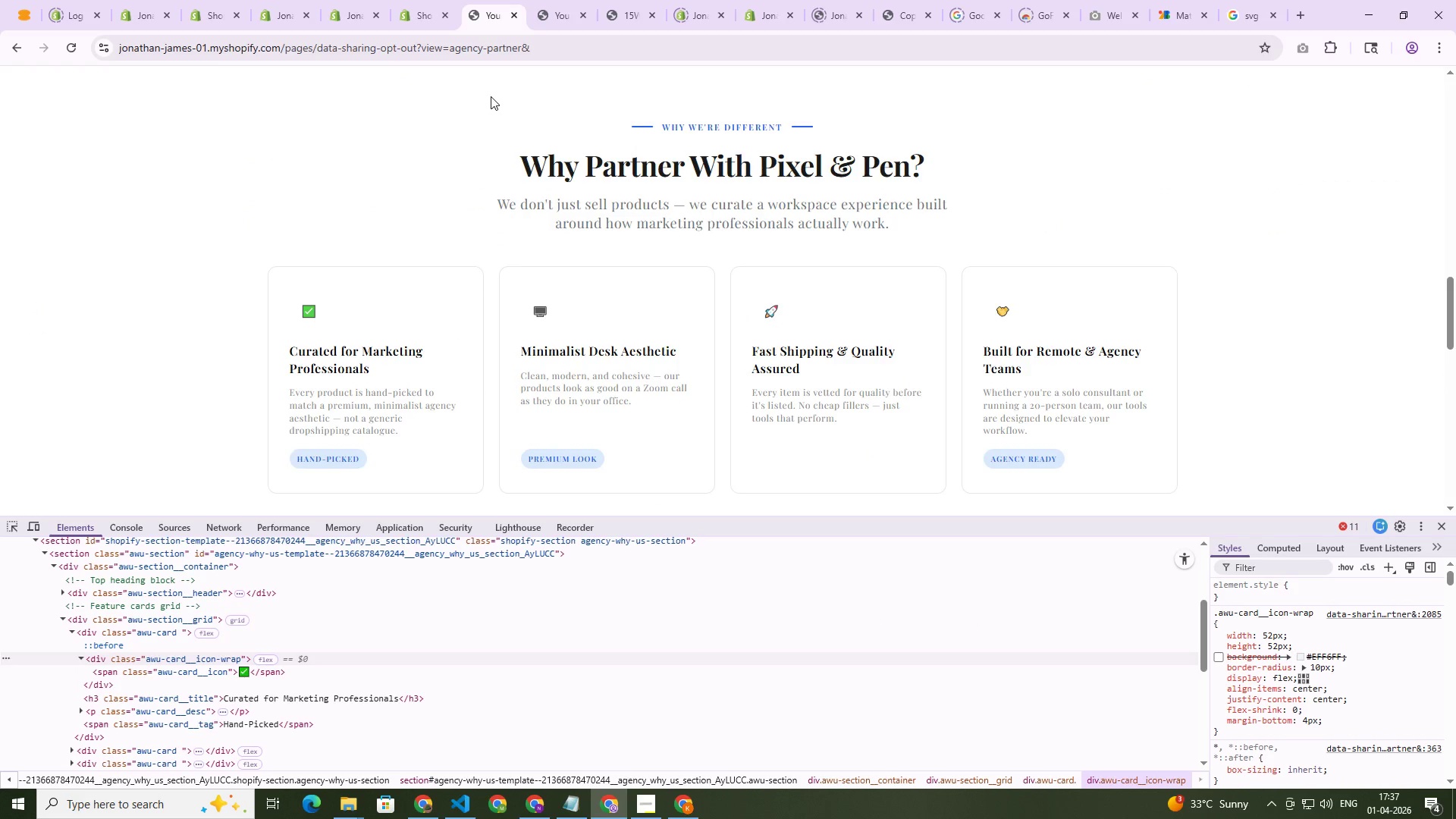 
wait(8.42)
 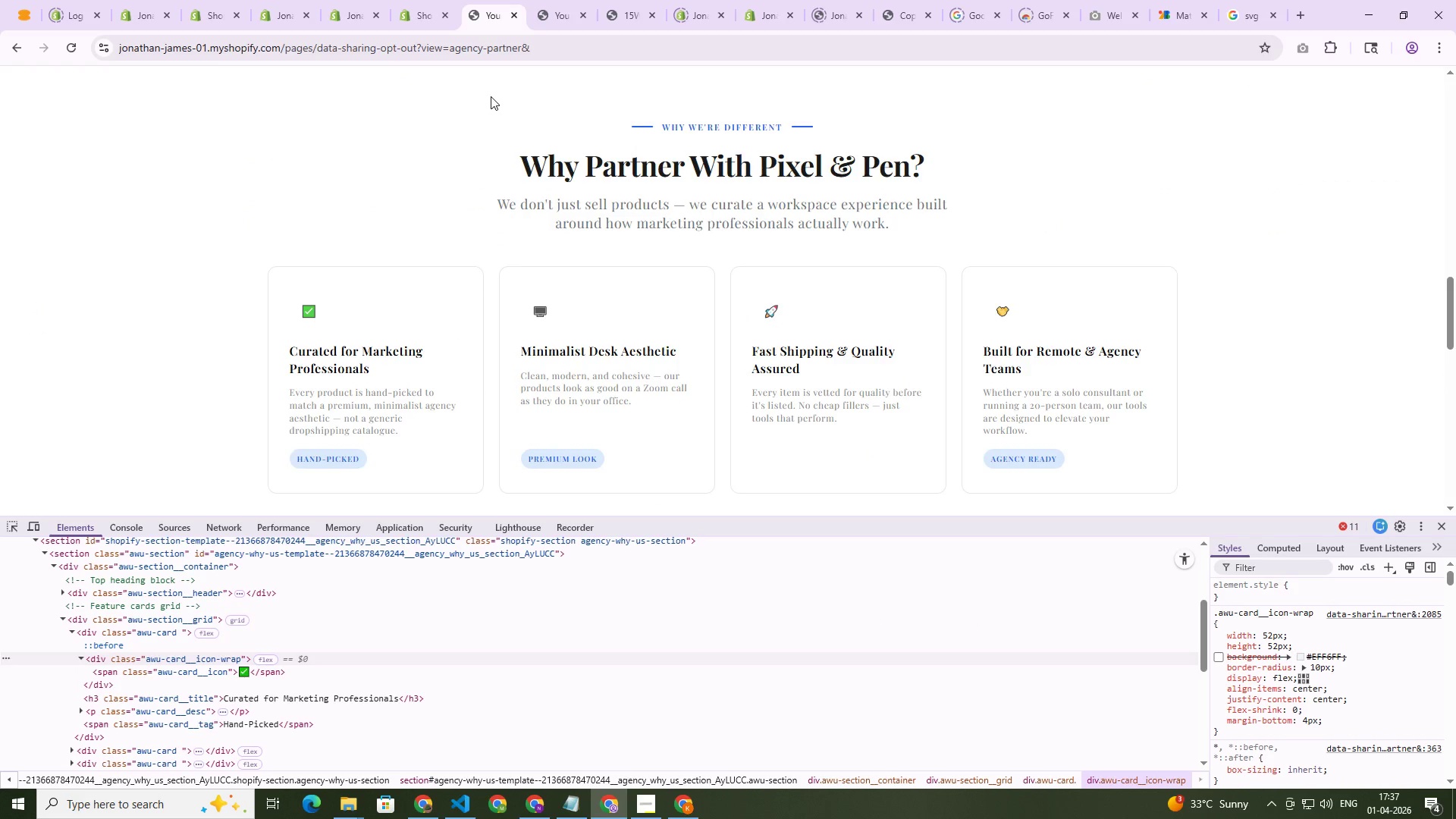 
left_click([1230, 0])
 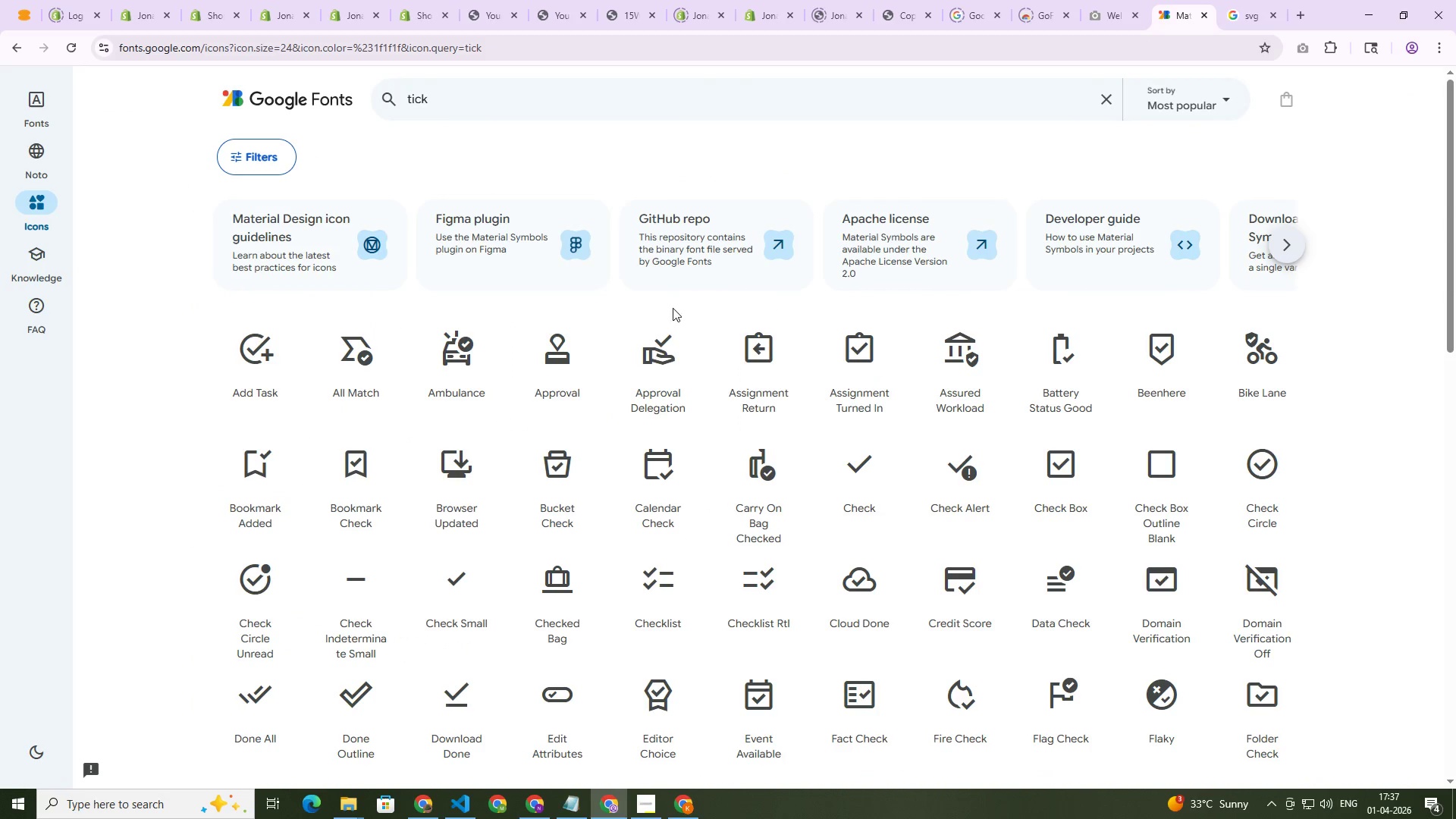 
double_click([573, 105])
 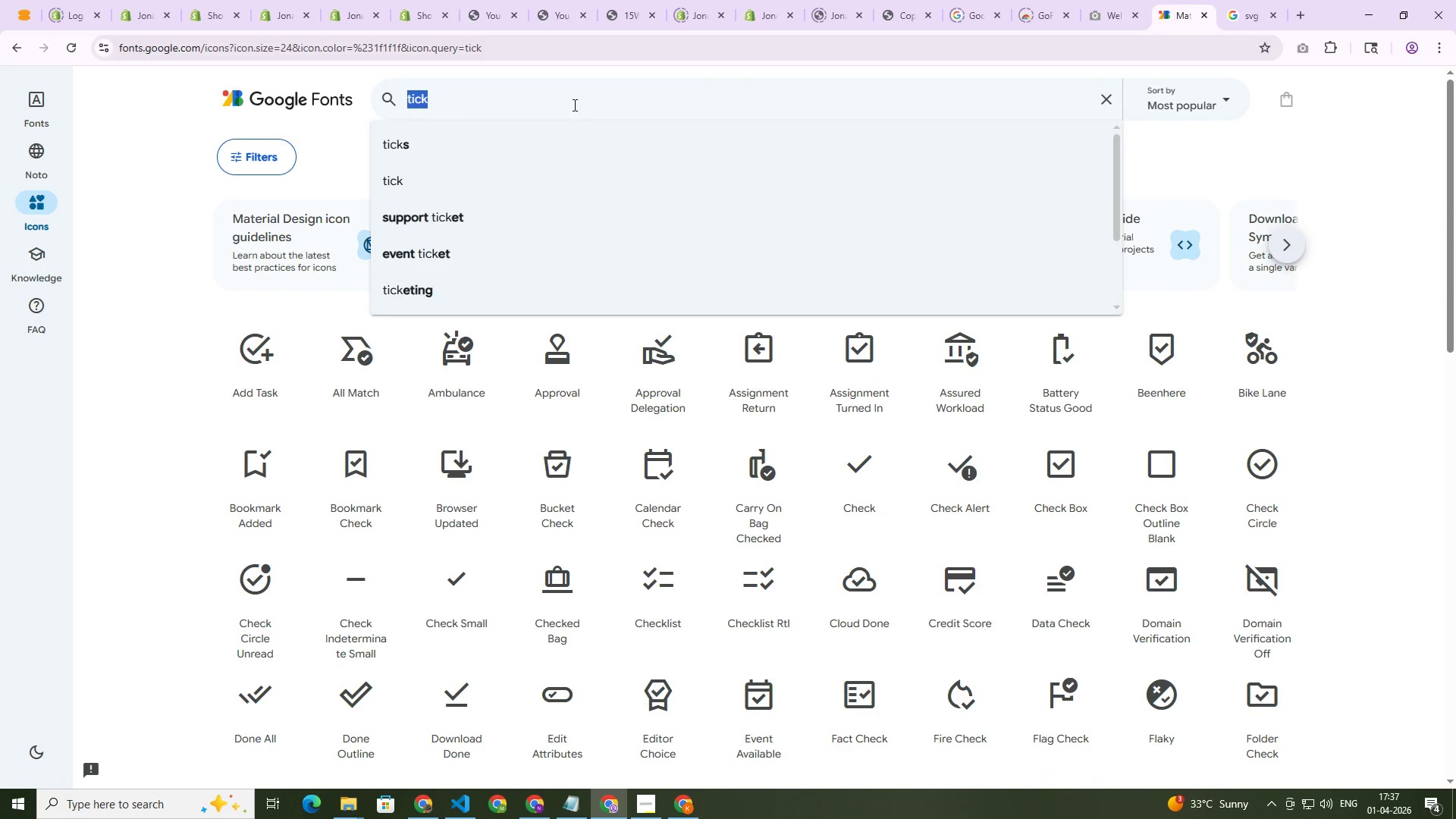 
triple_click([573, 105])
 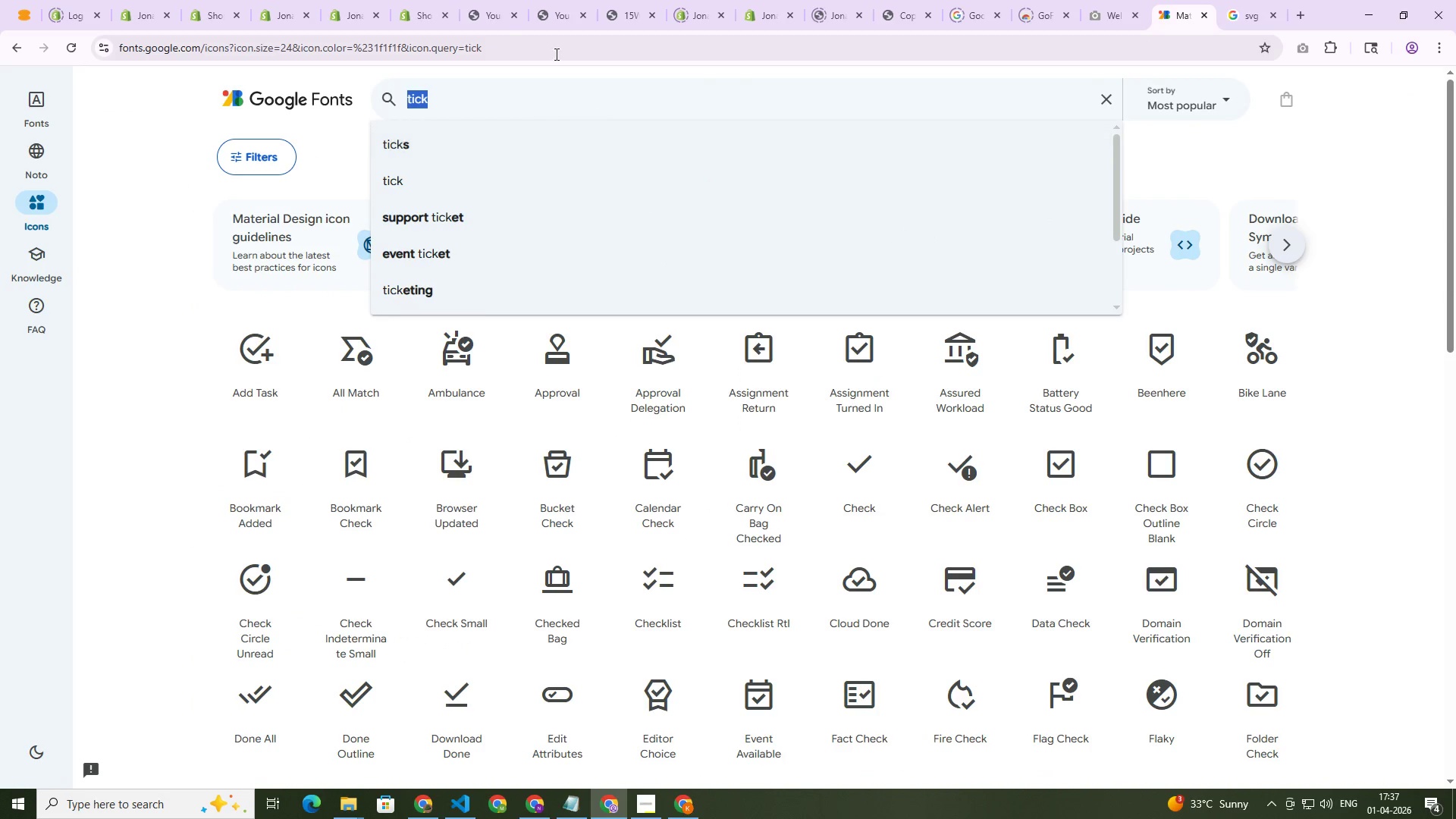 
left_click([480, 0])
 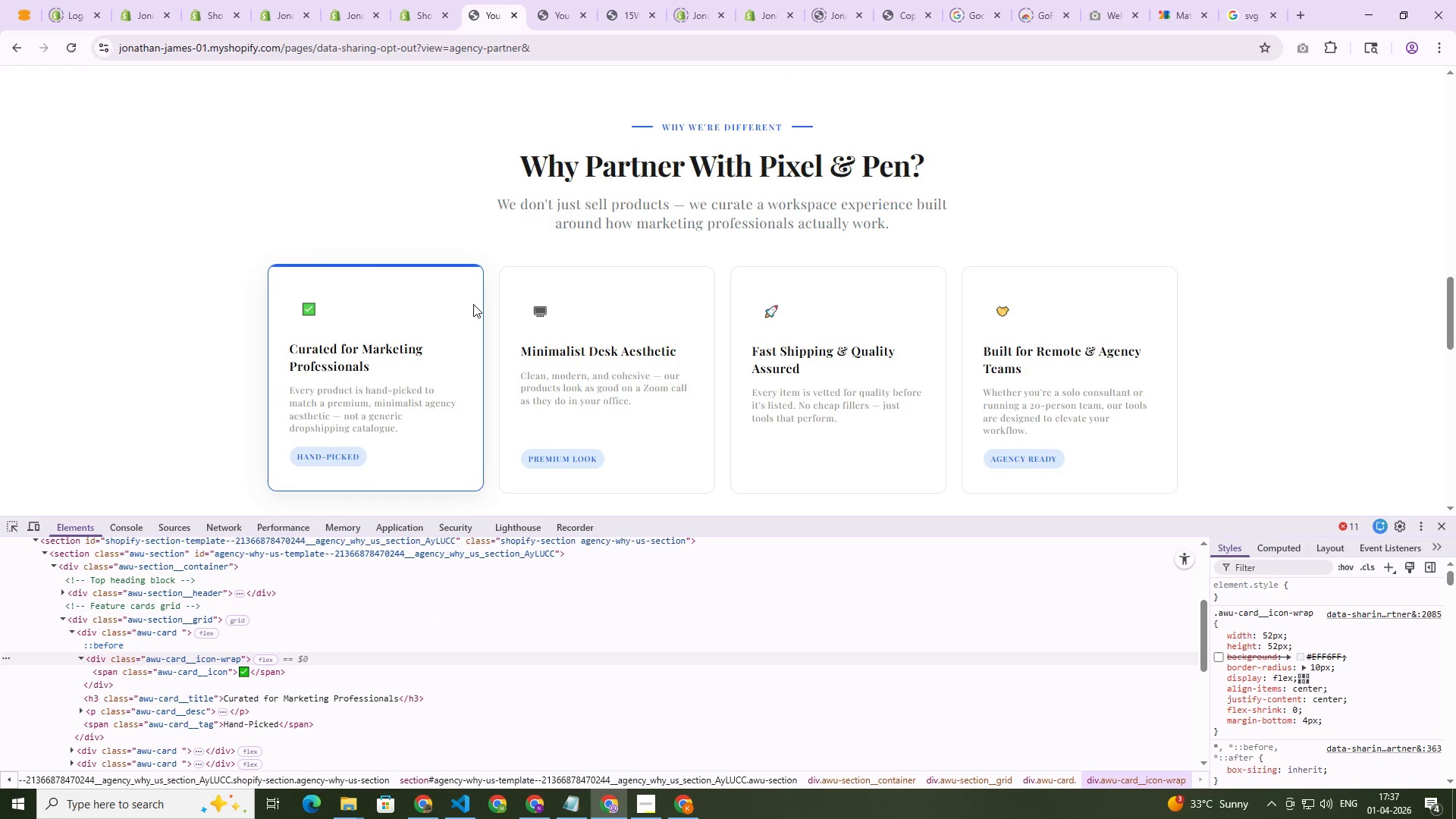 
key(PrintScreen)
 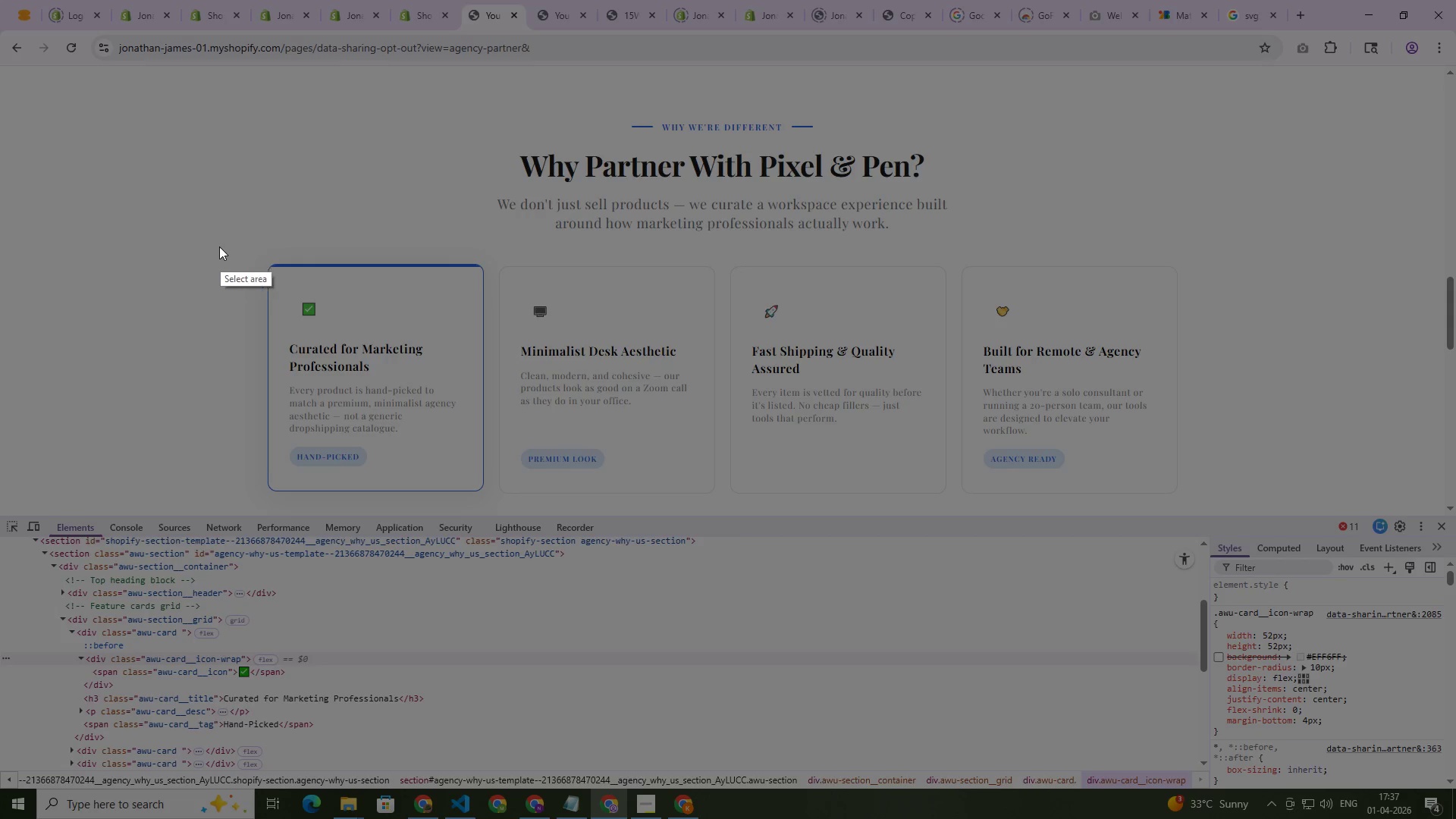 
left_click_drag(start_coordinate=[215, 237], to_coordinate=[1276, 329])
 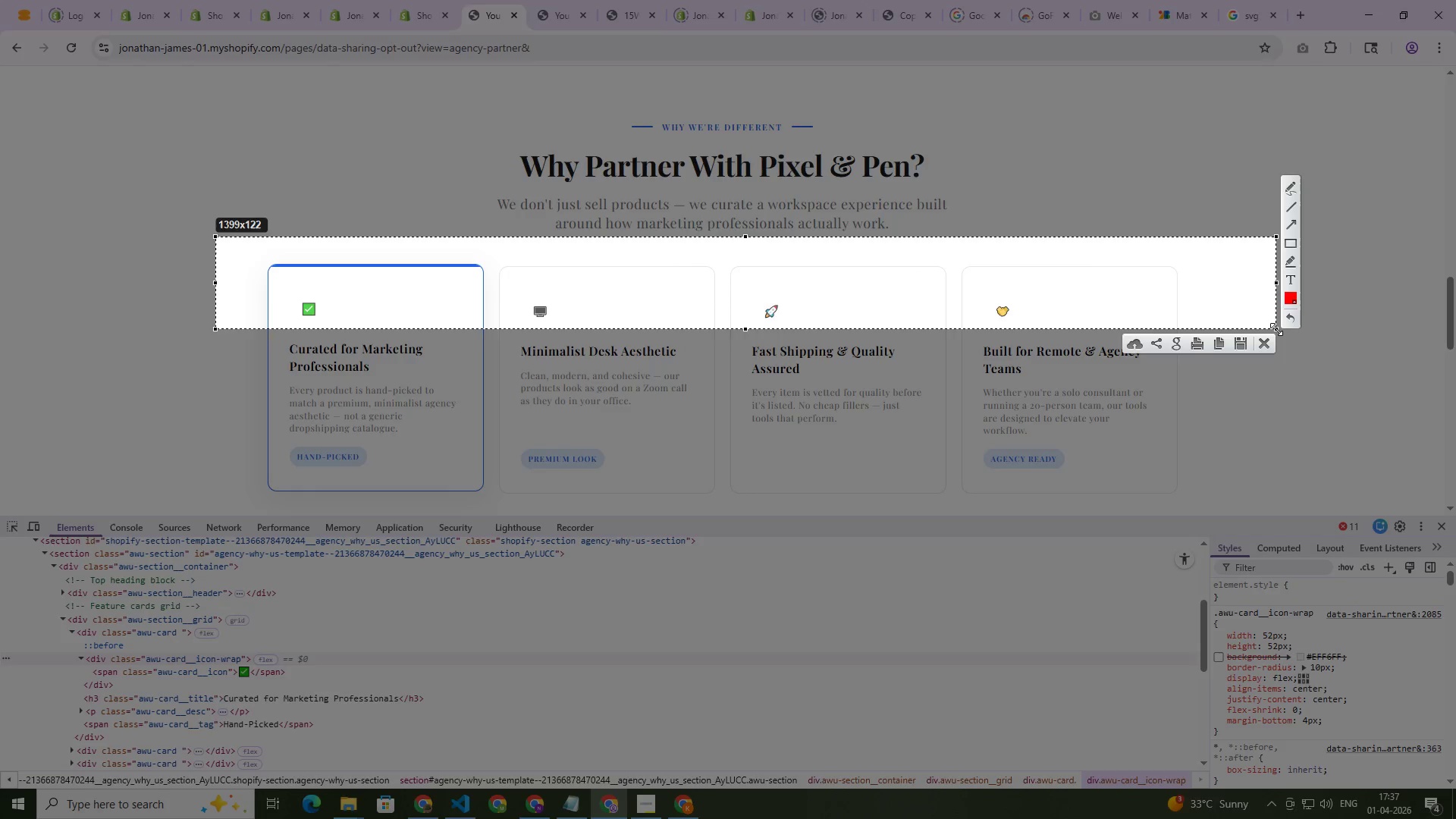 
key(Control+C)
 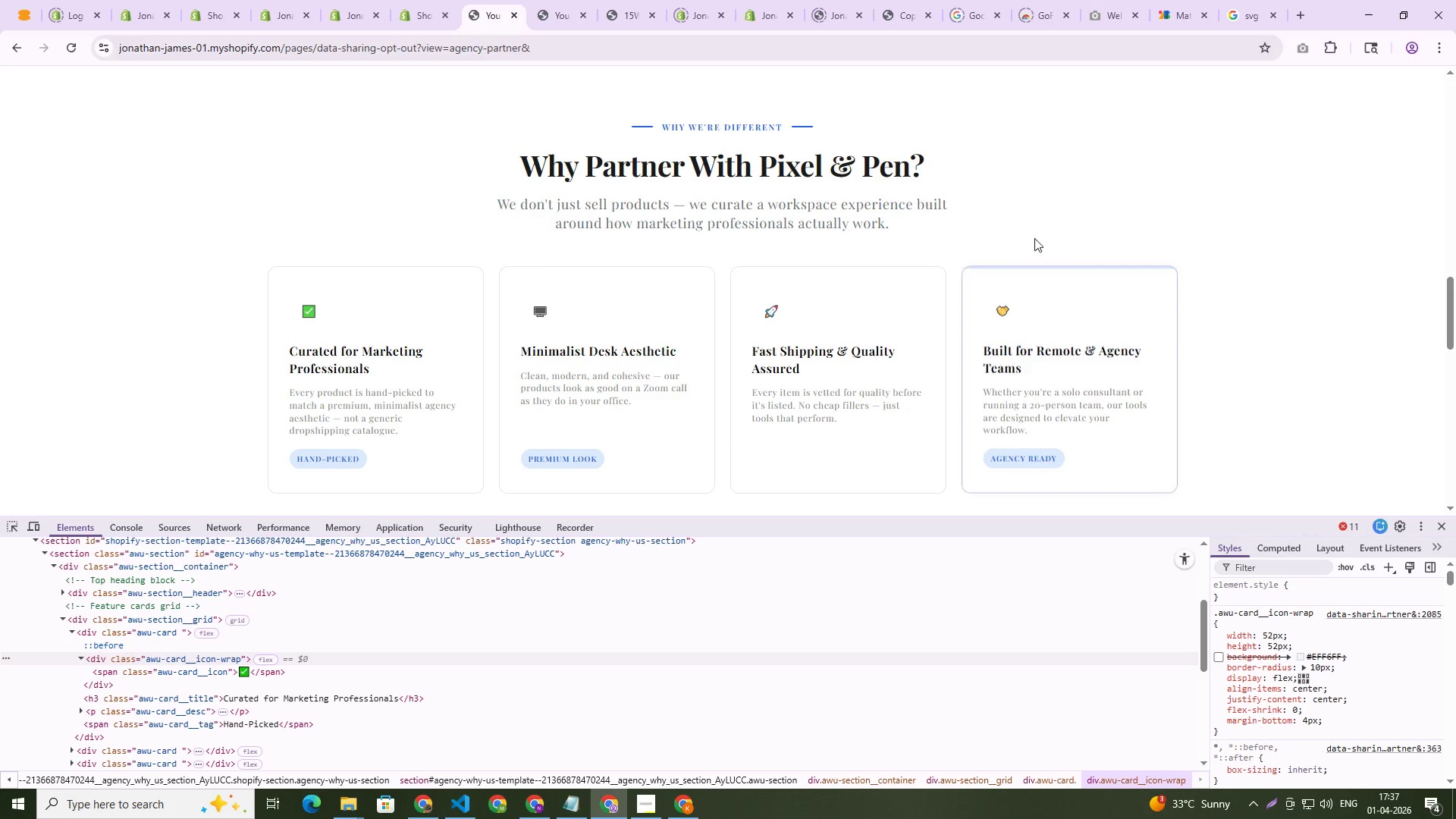 
key(Alt+Tab)
 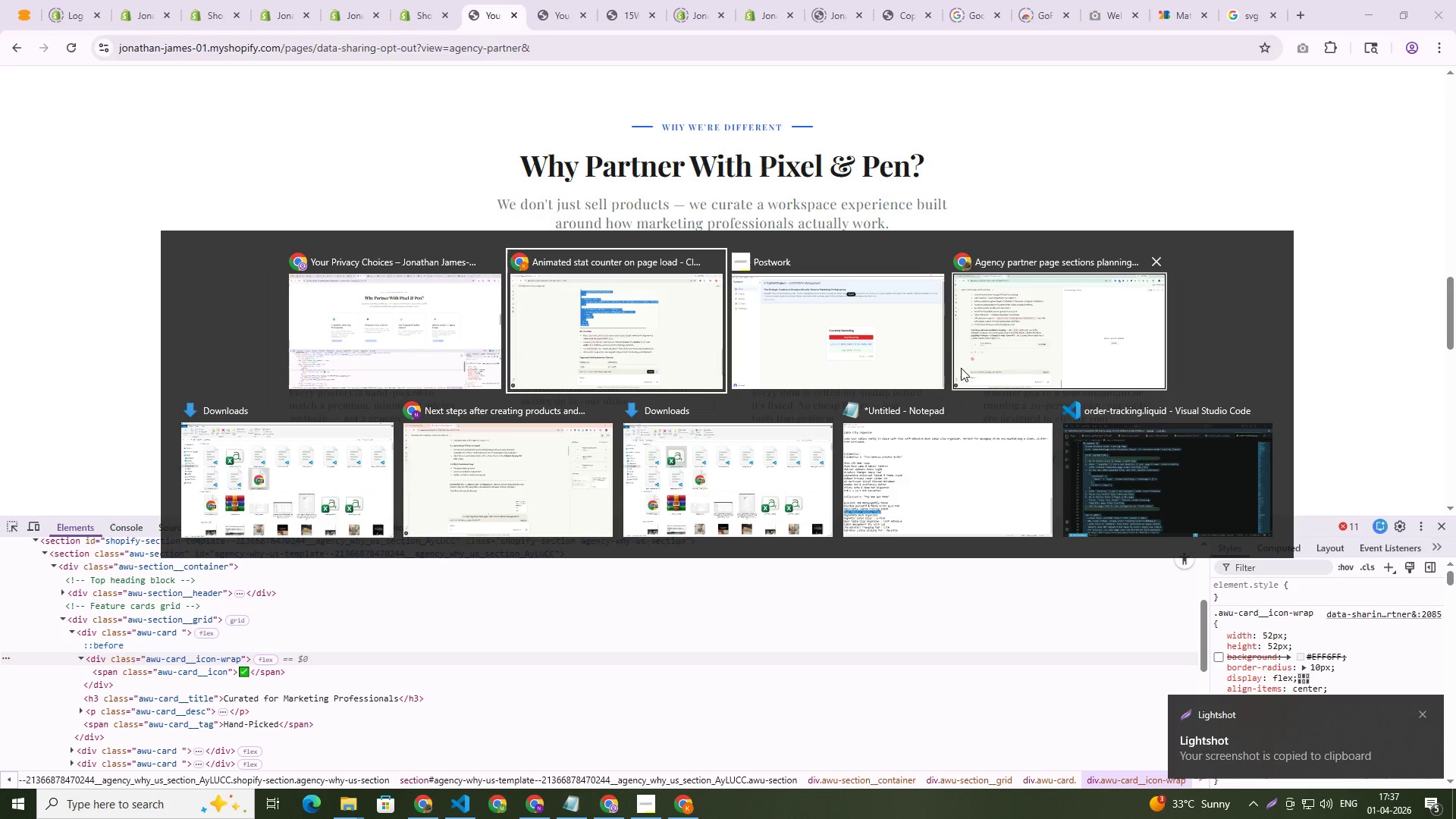 
left_click([967, 347])
 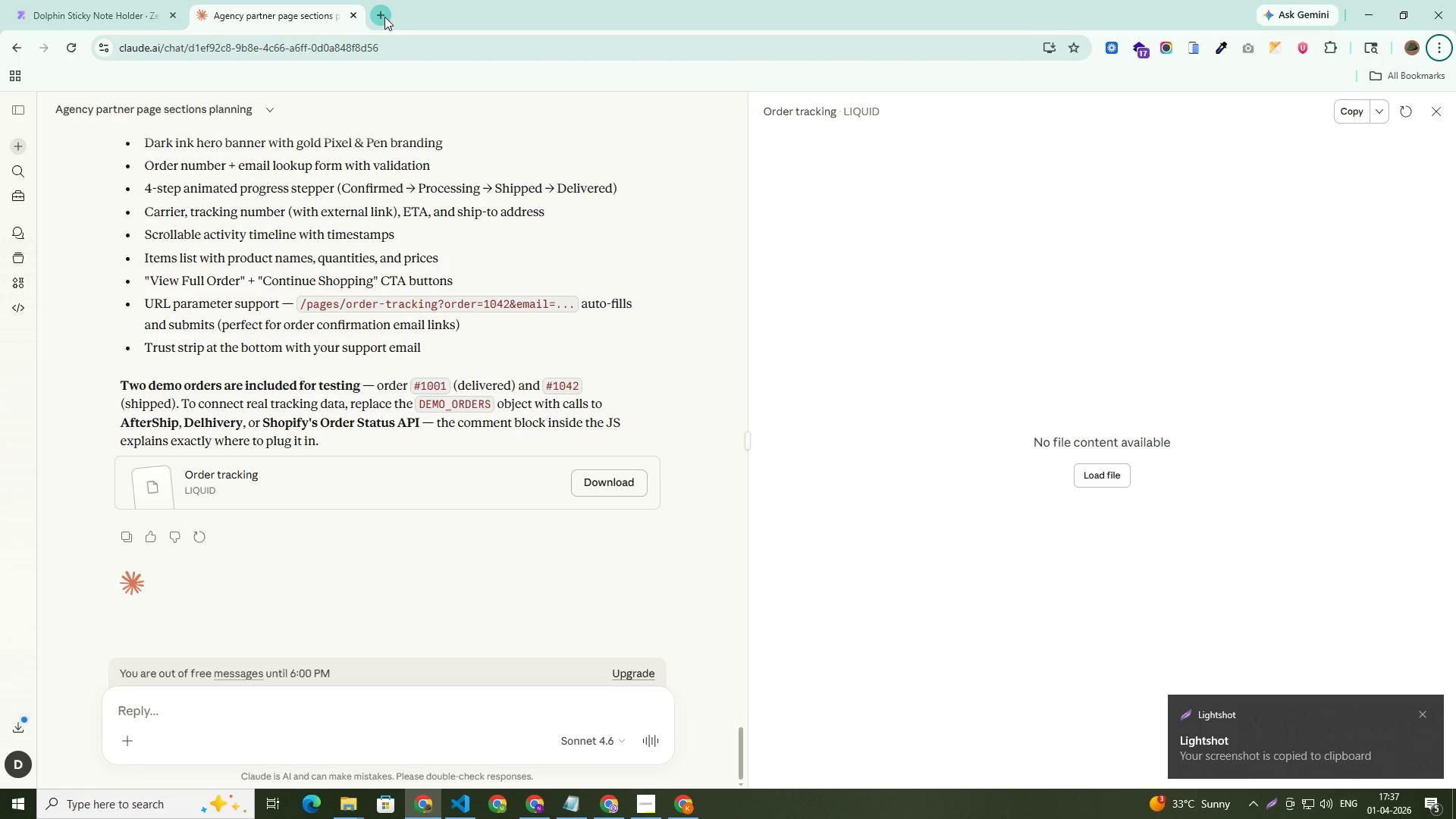 
left_click([384, 17])
 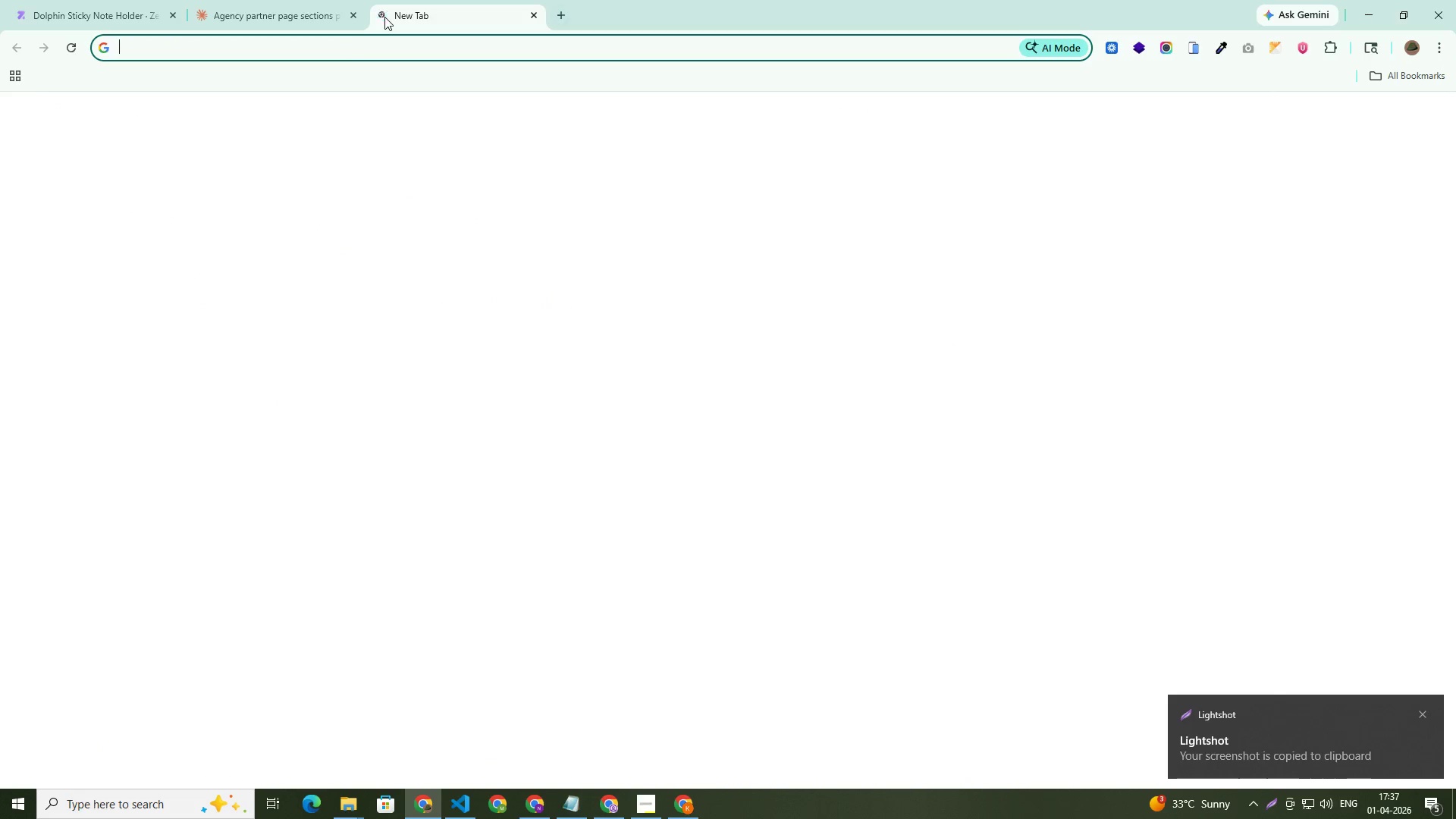 
type(chat)
 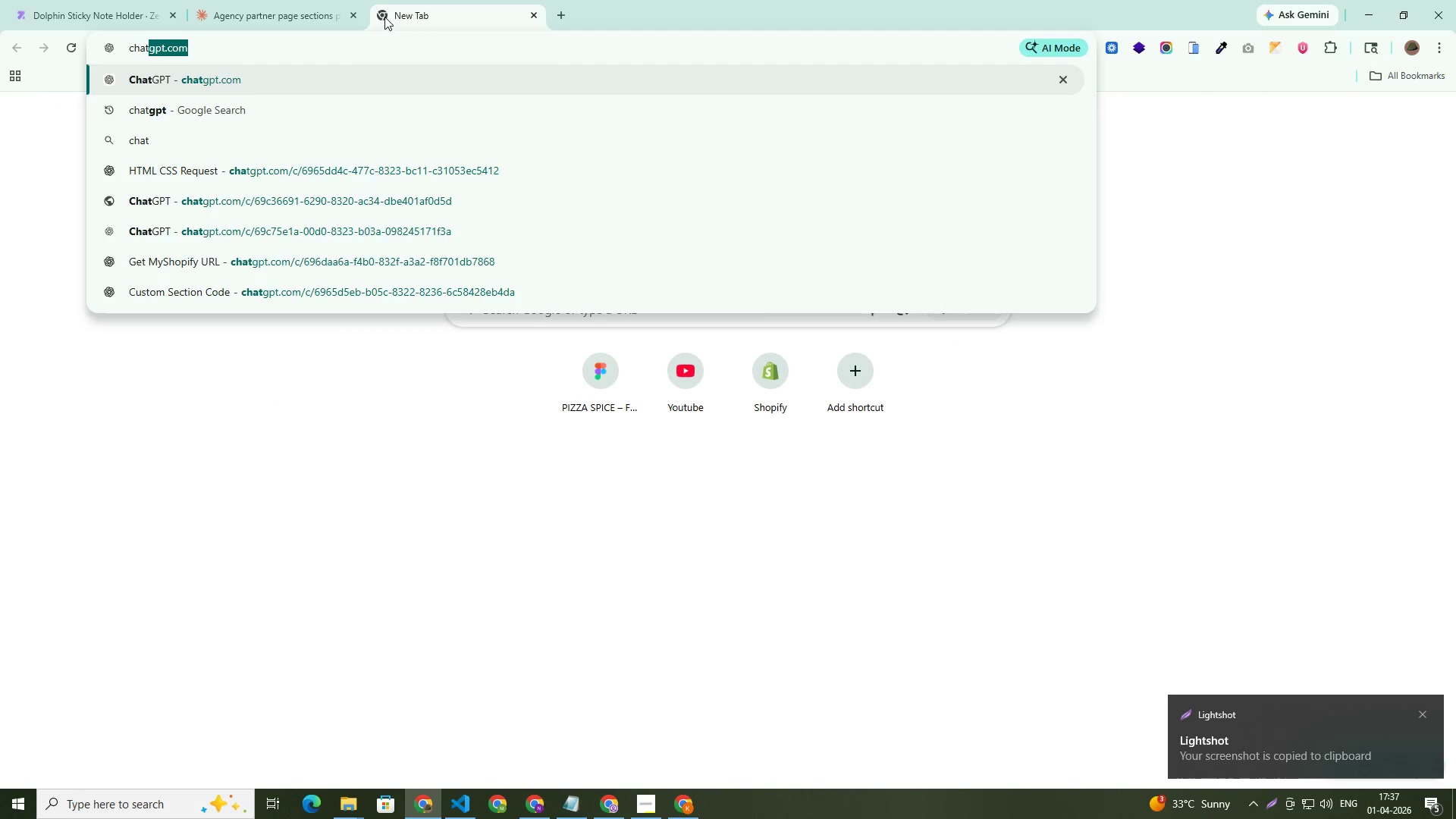 
key(Enter)
 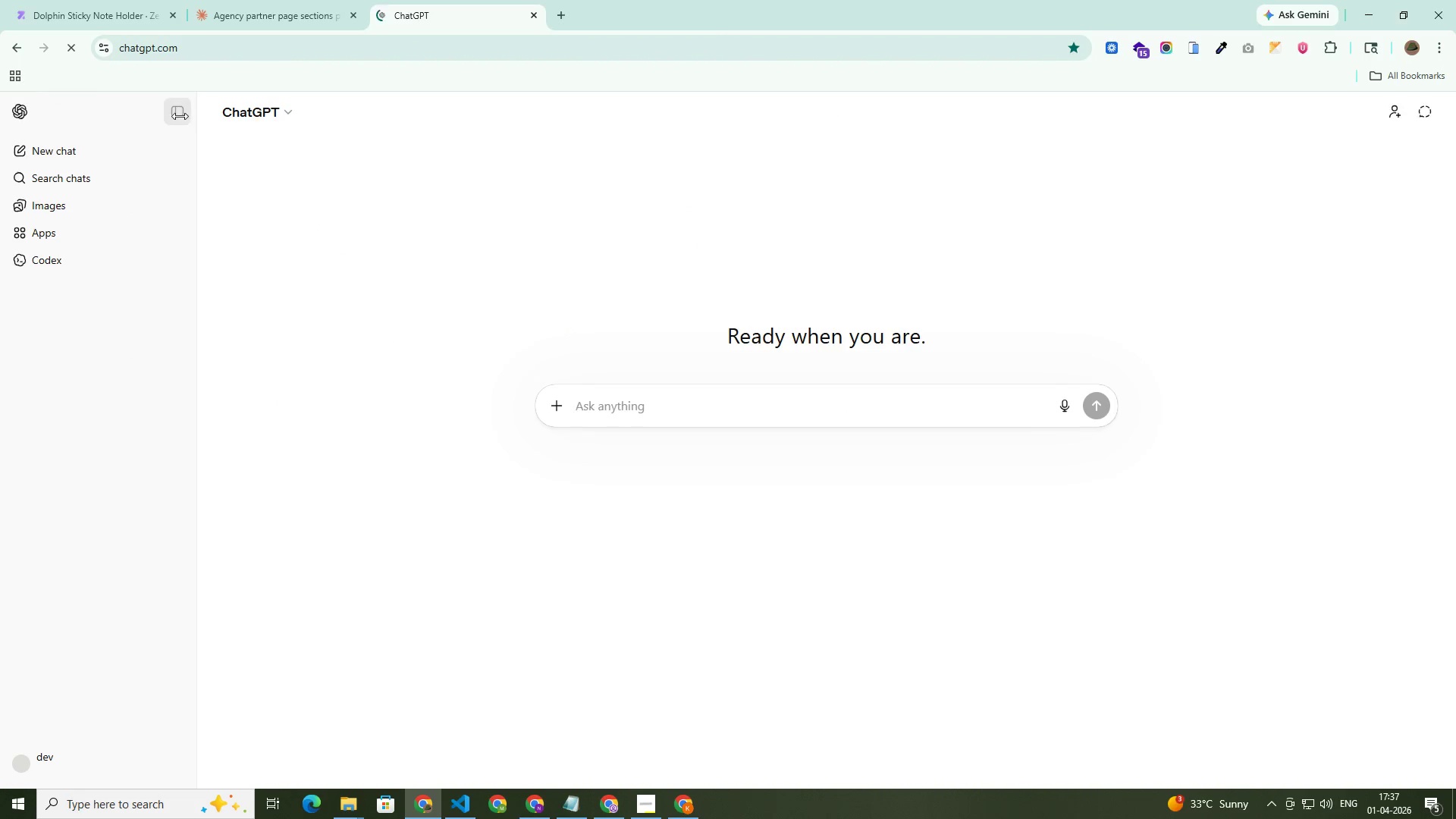 
left_click([180, 115])
 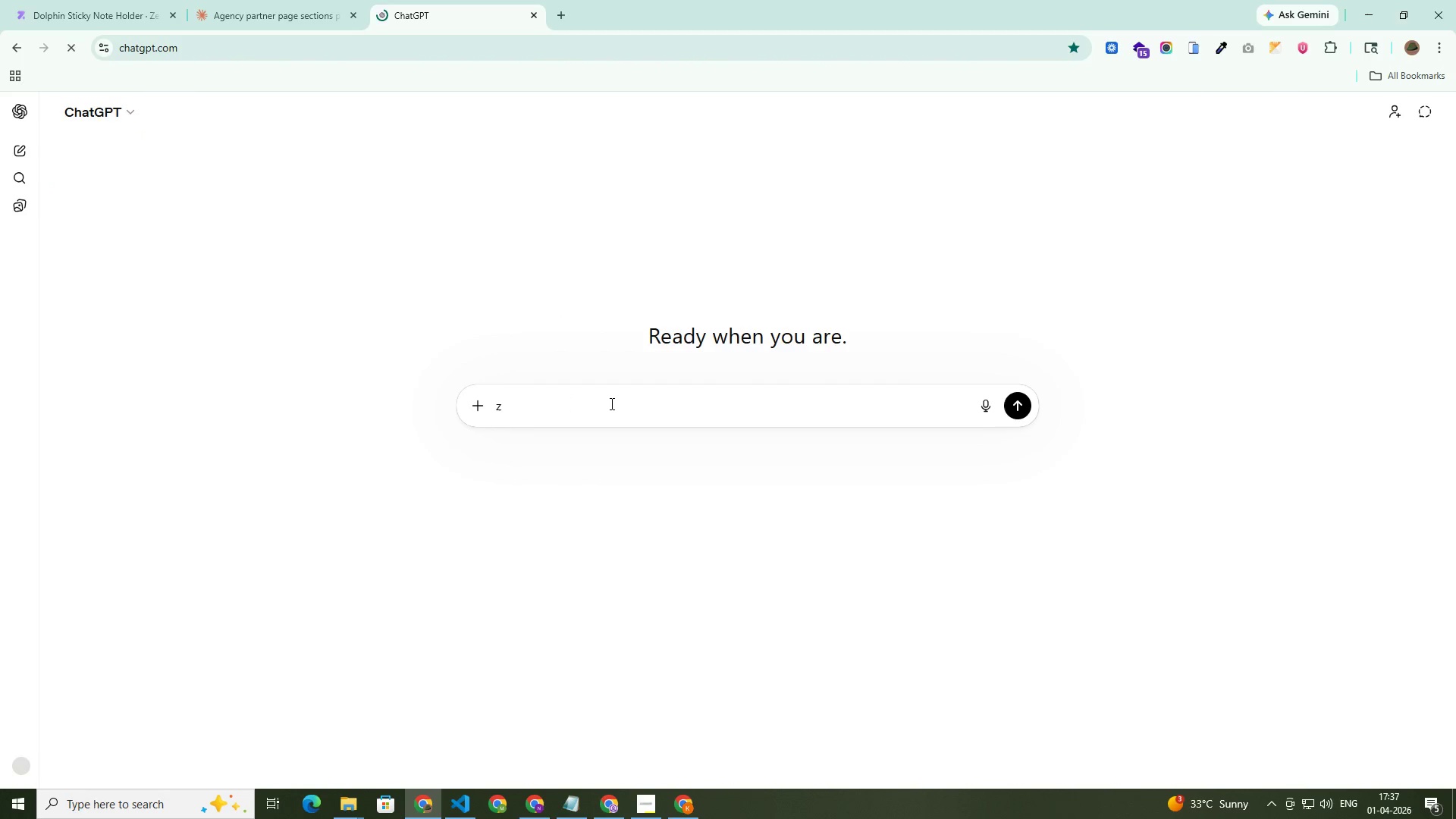 
double_click([610, 403])
 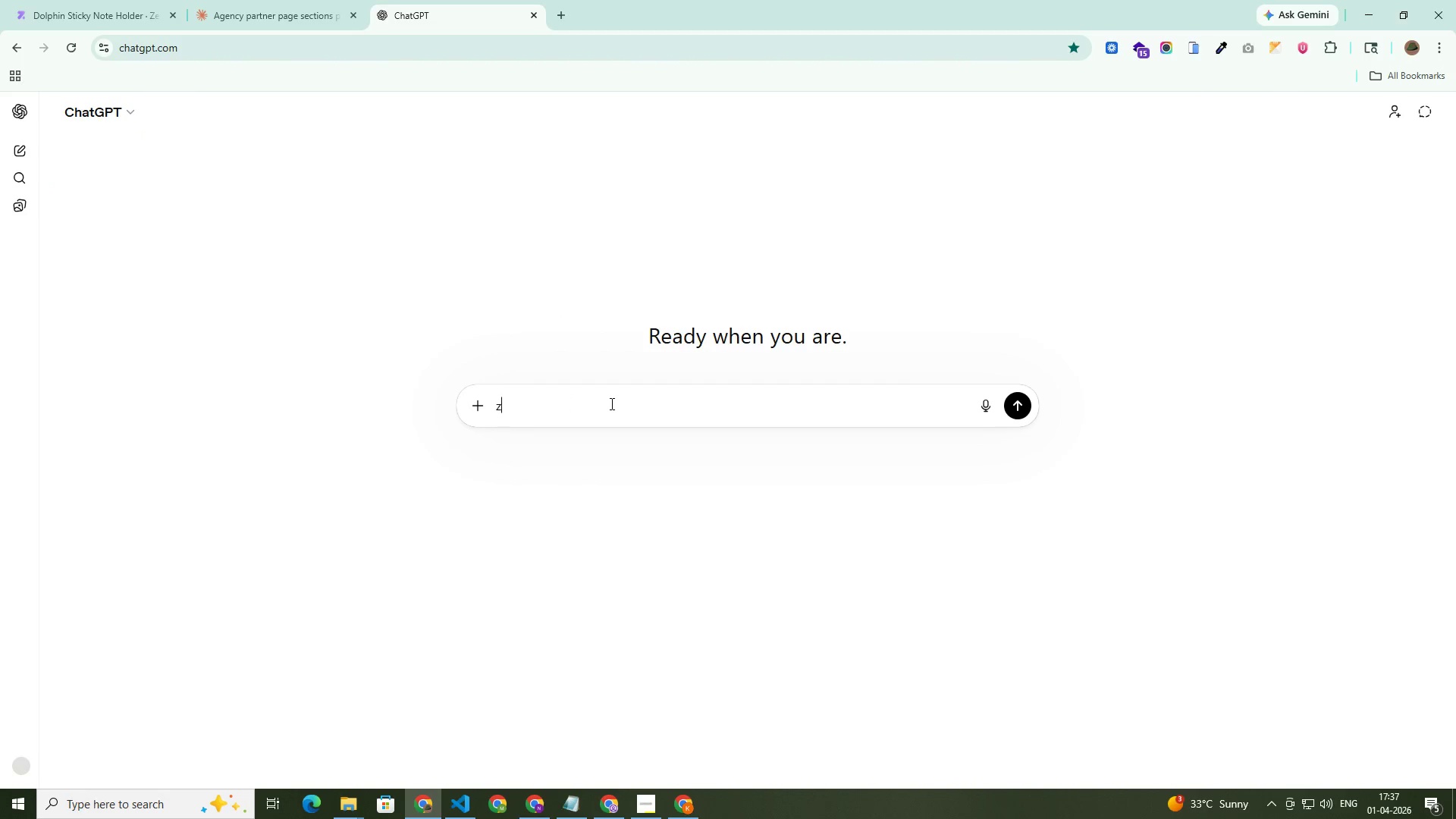 
triple_click([610, 403])
 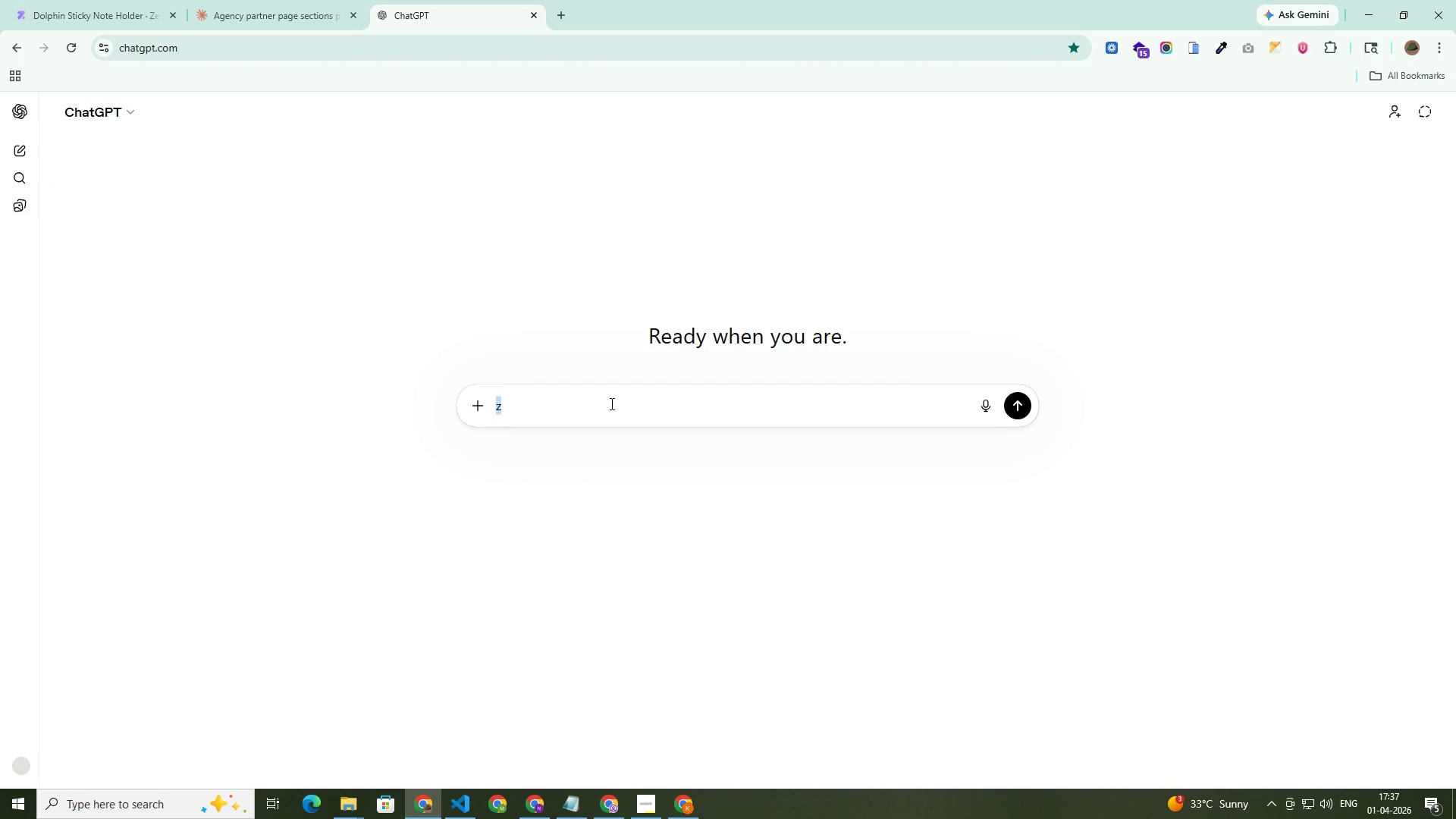 
key(Control+ControlLeft)
 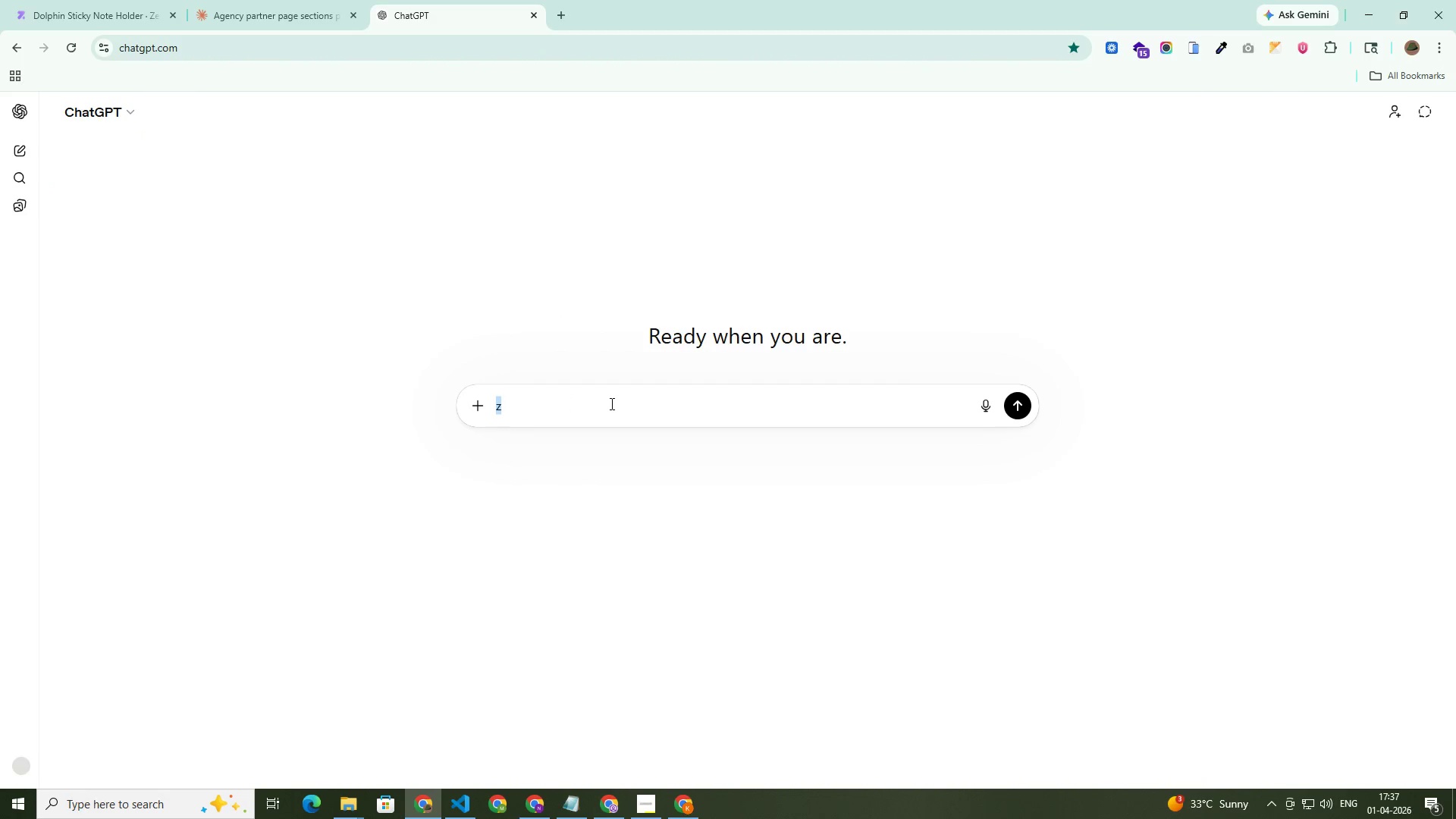 
key(Control+V)
 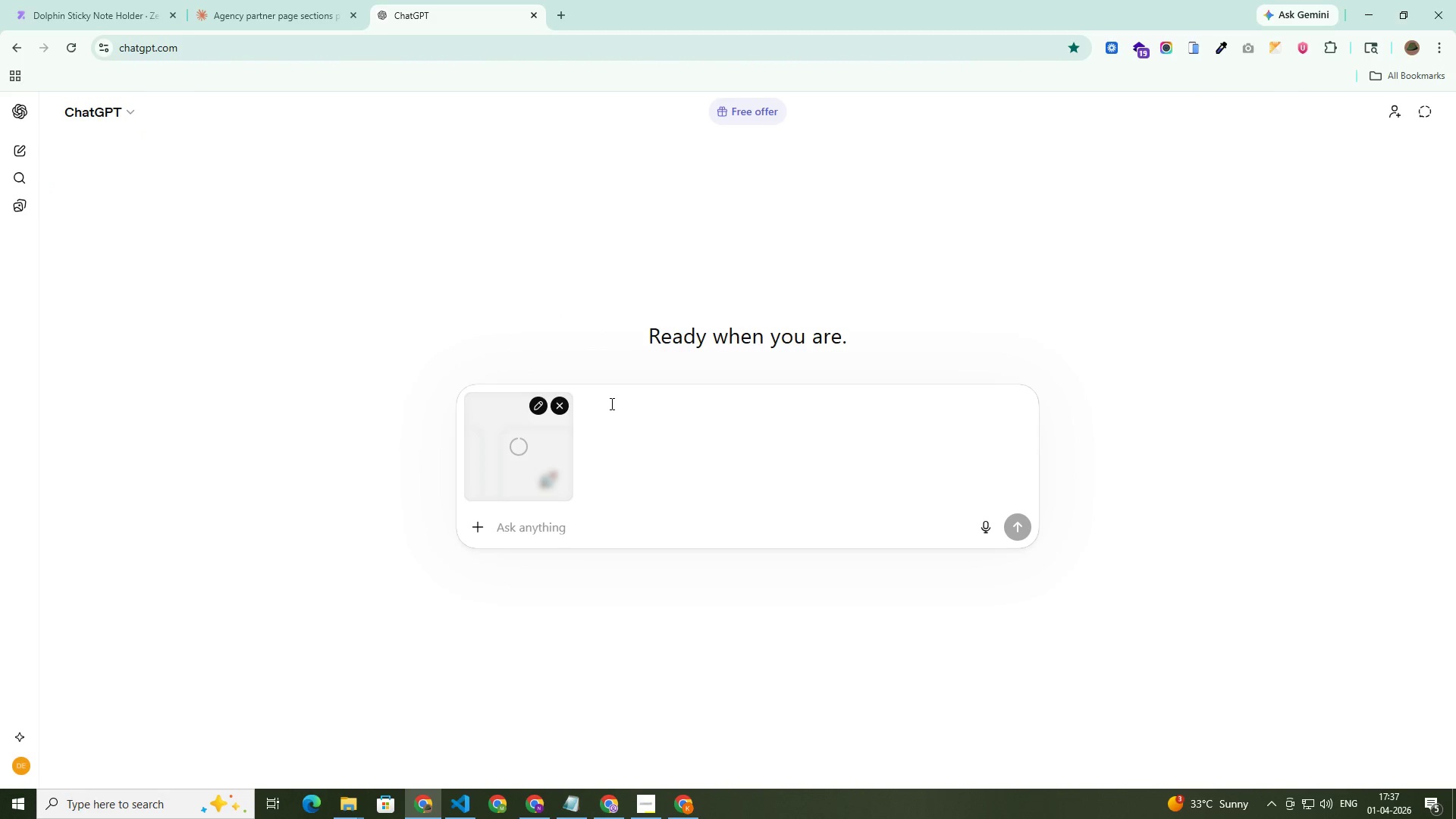 
type(provide me this four svg)
 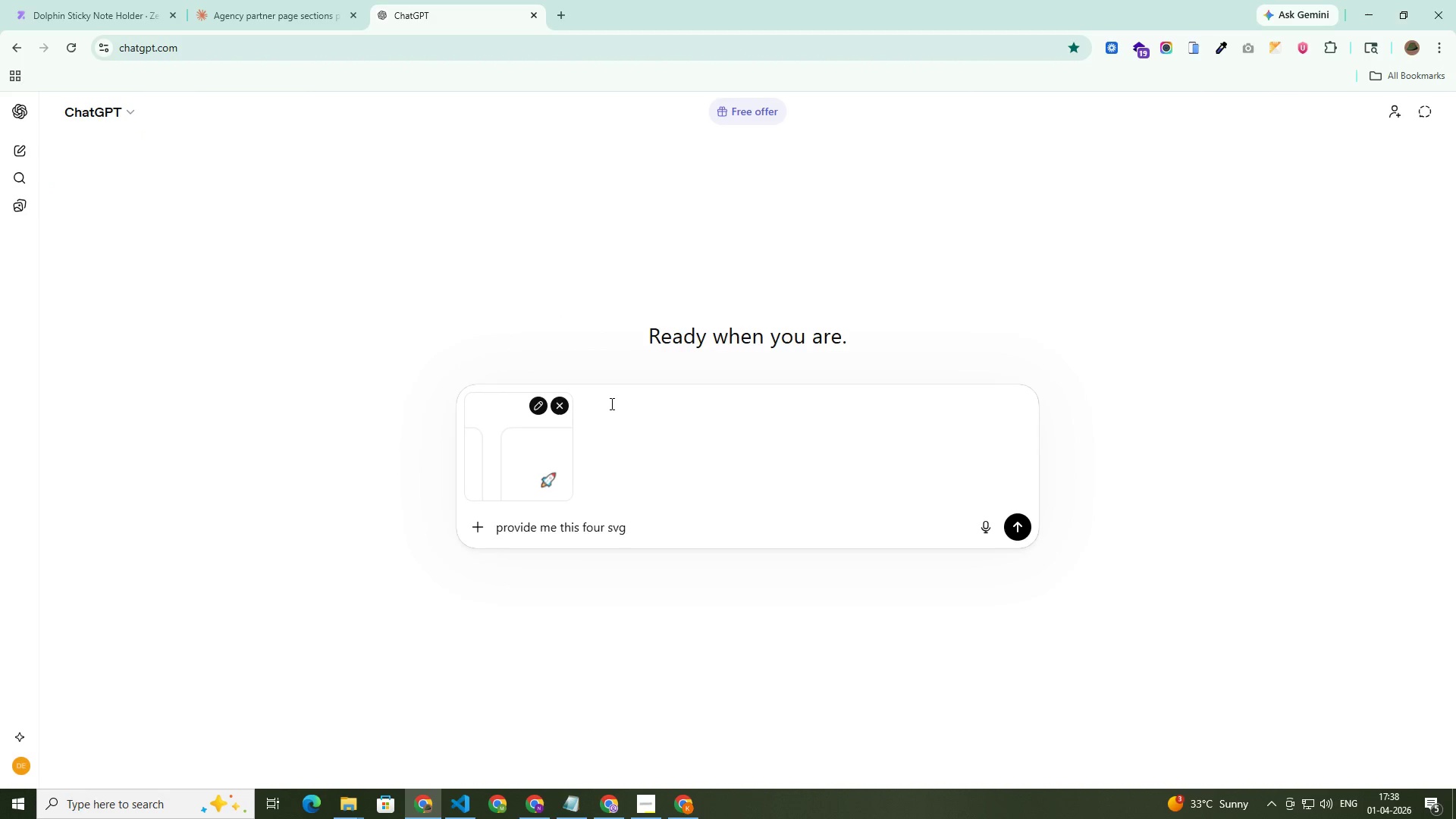 
key(Enter)
 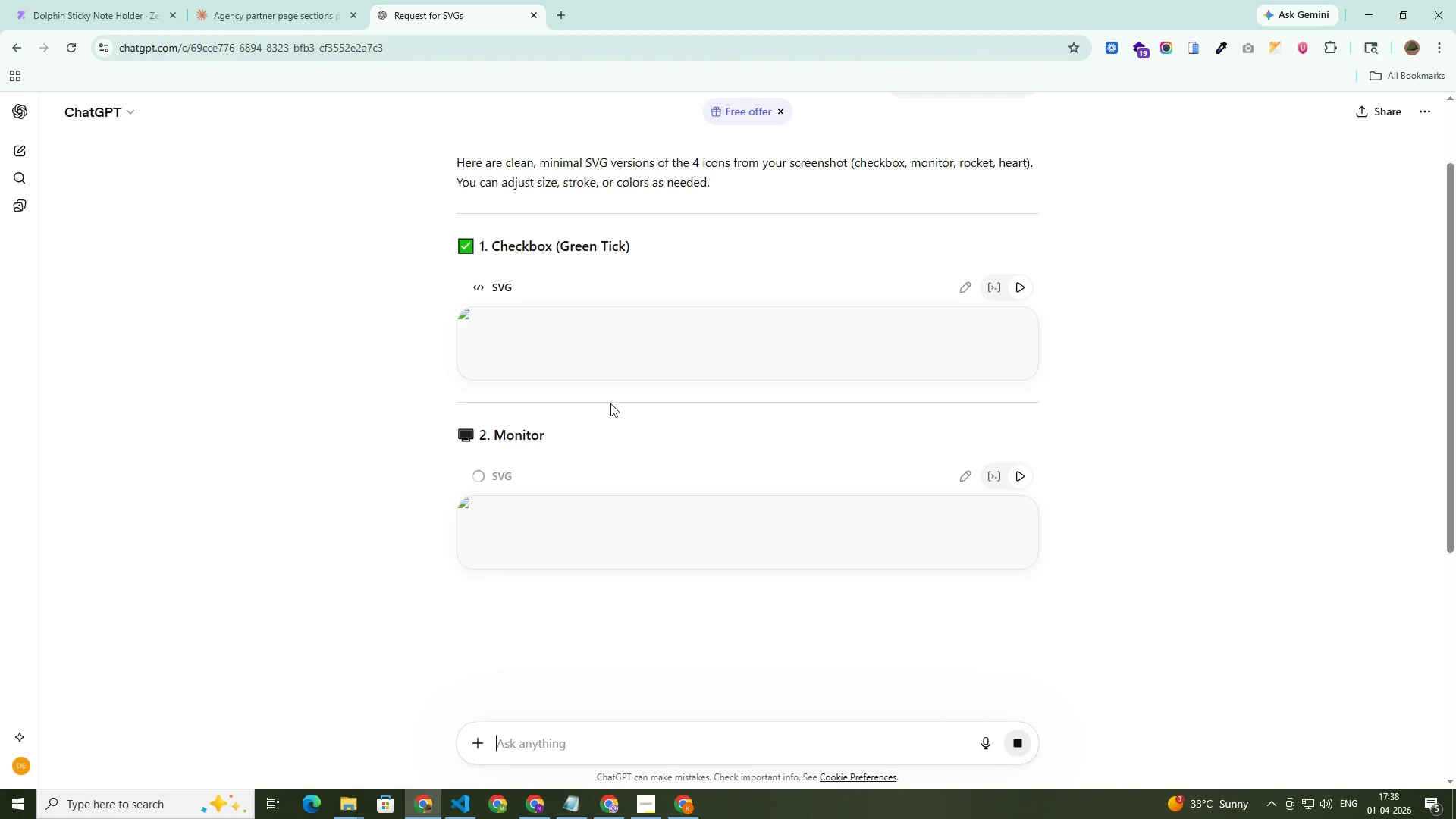 
wait(42.67)
 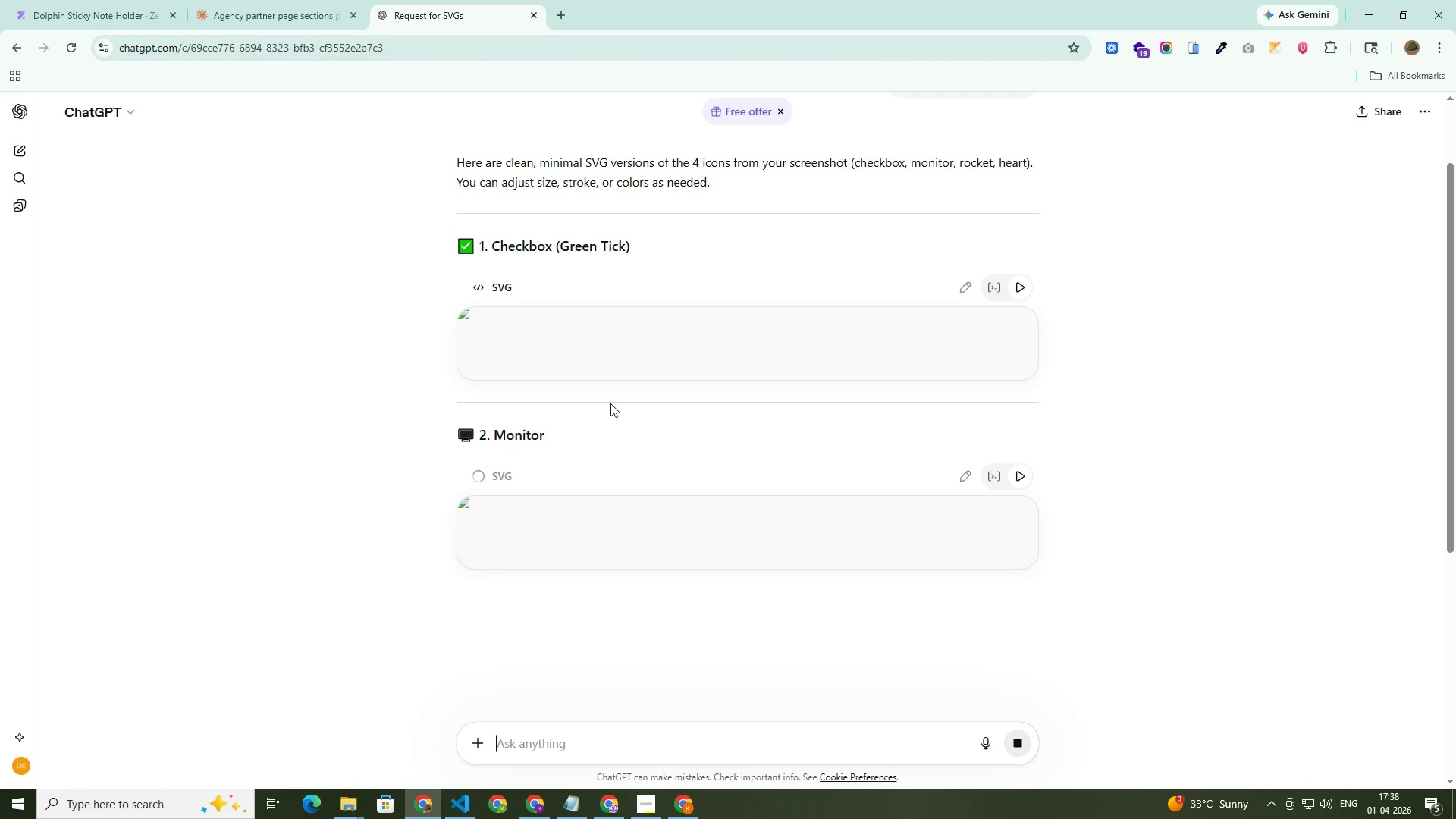 
left_click([1000, 289])
 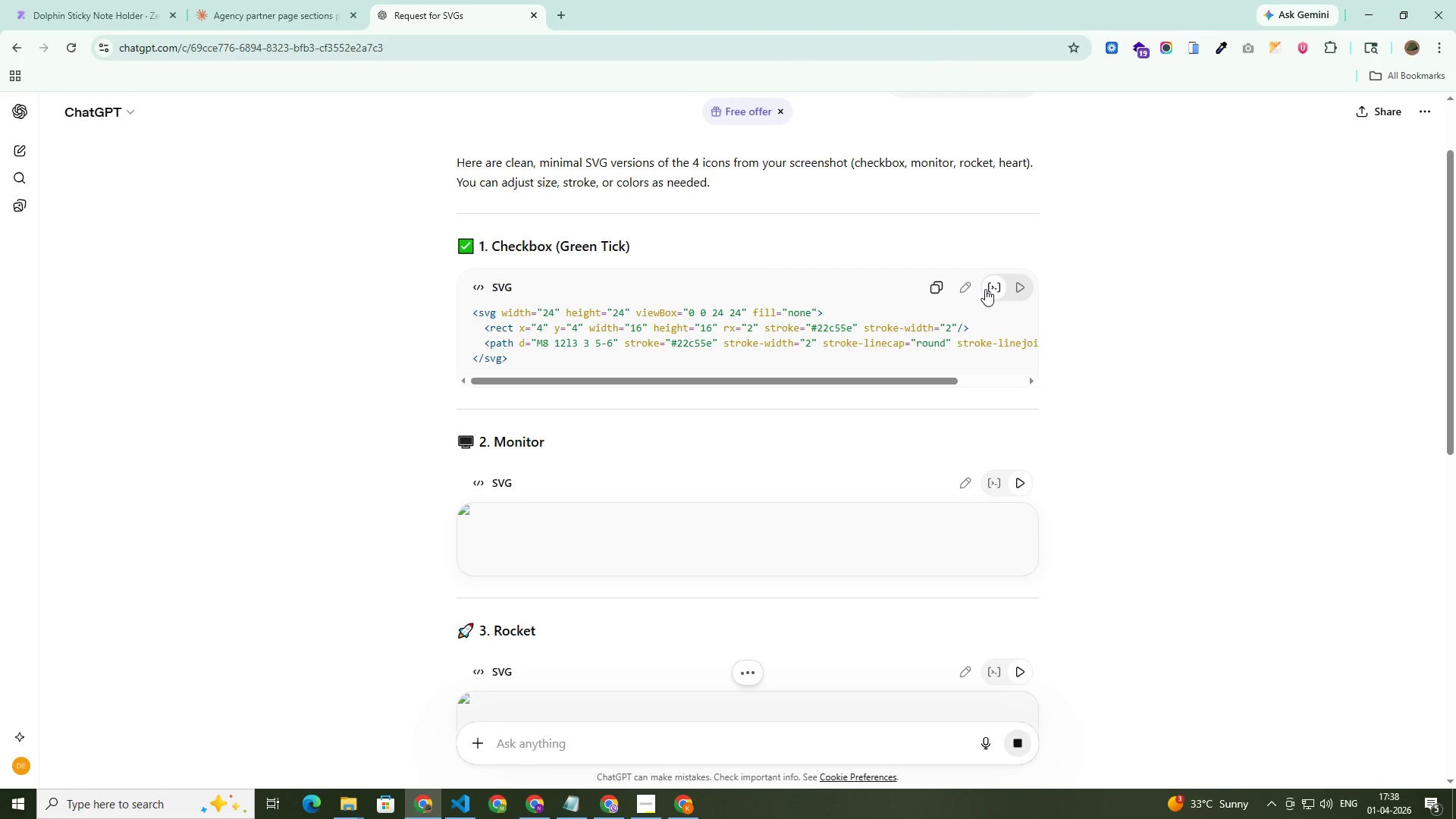 
left_click([932, 287])
 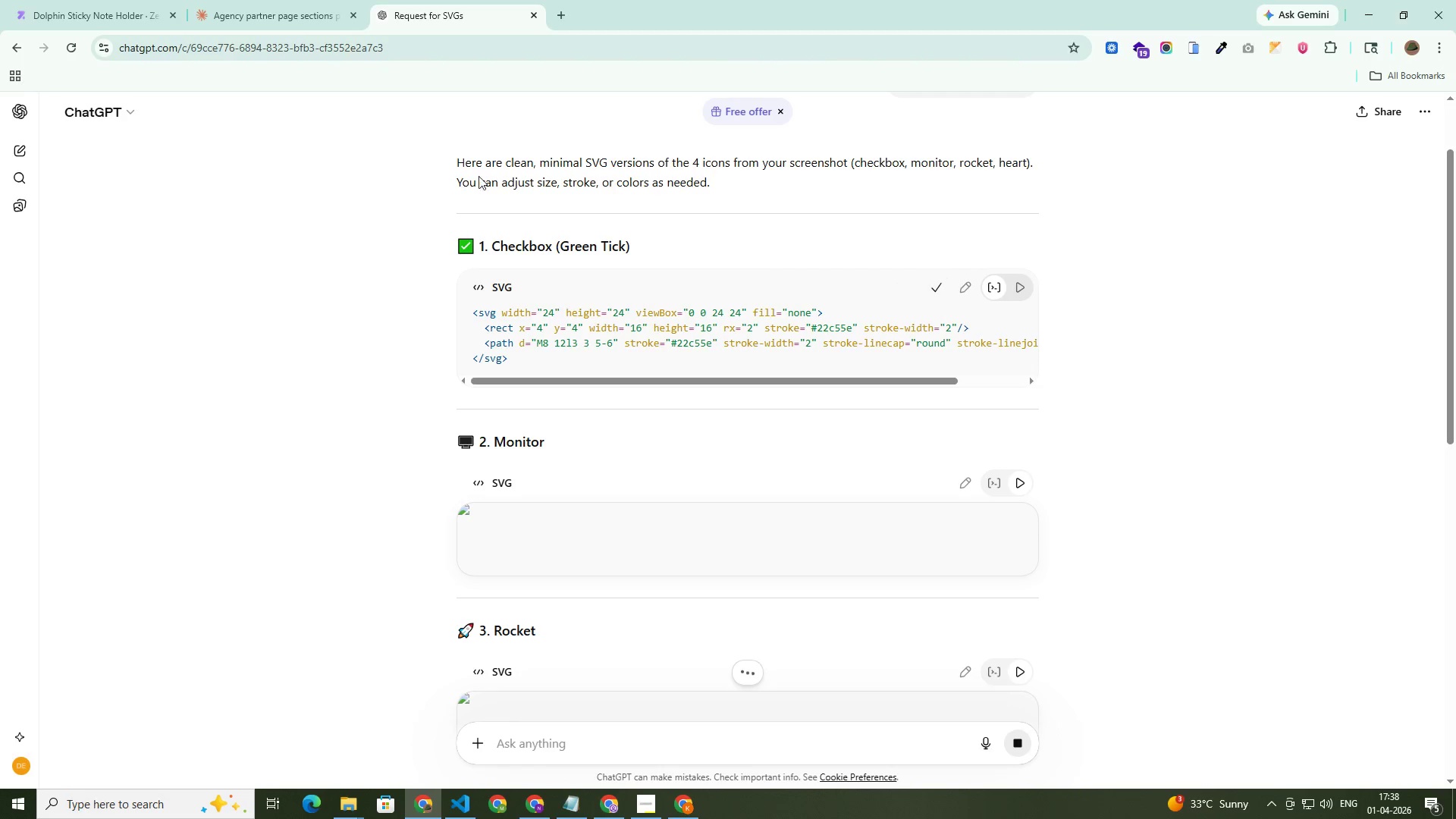 
key(Alt+Tab)
 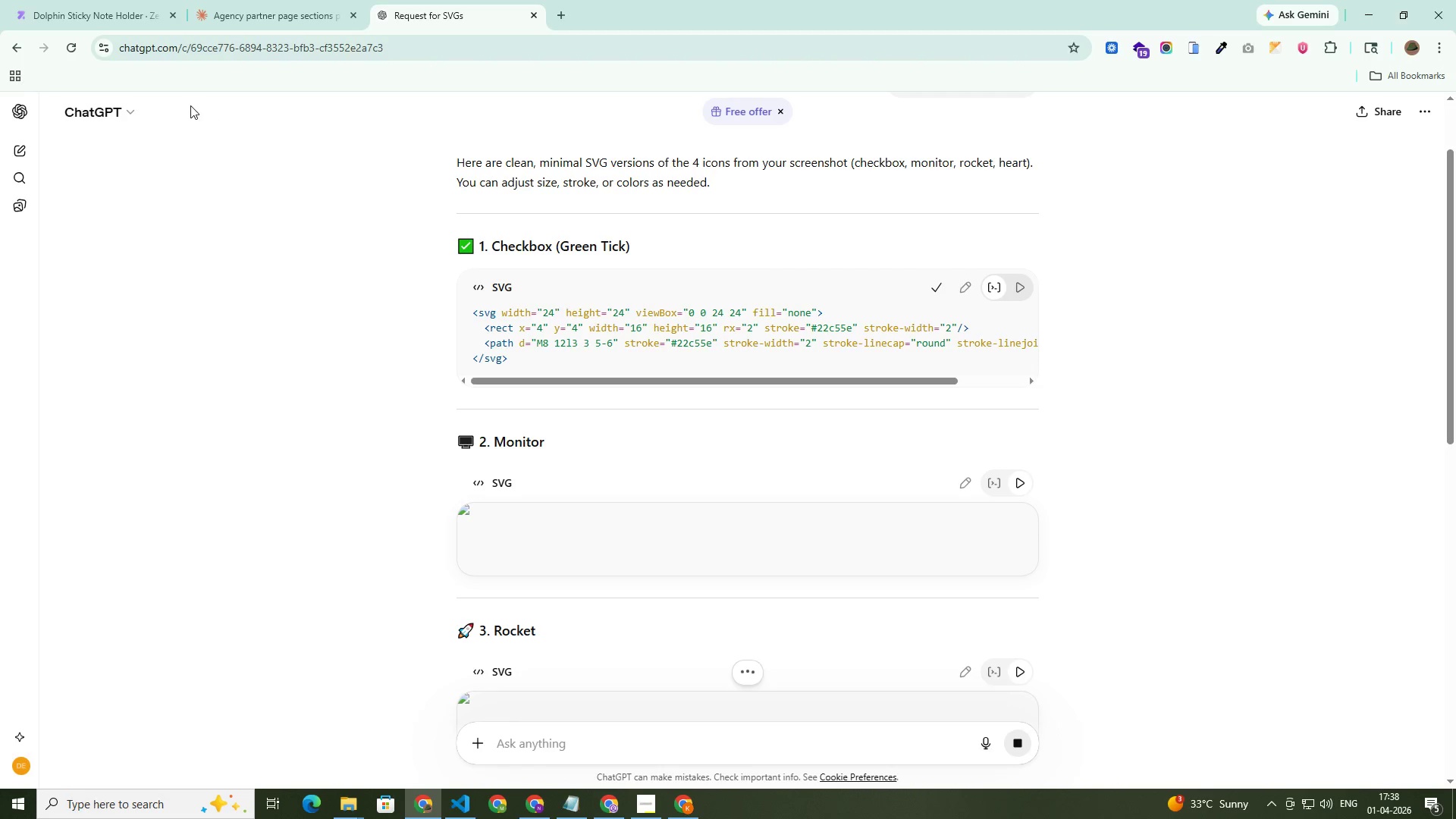 
key(Control+Shift+C)
 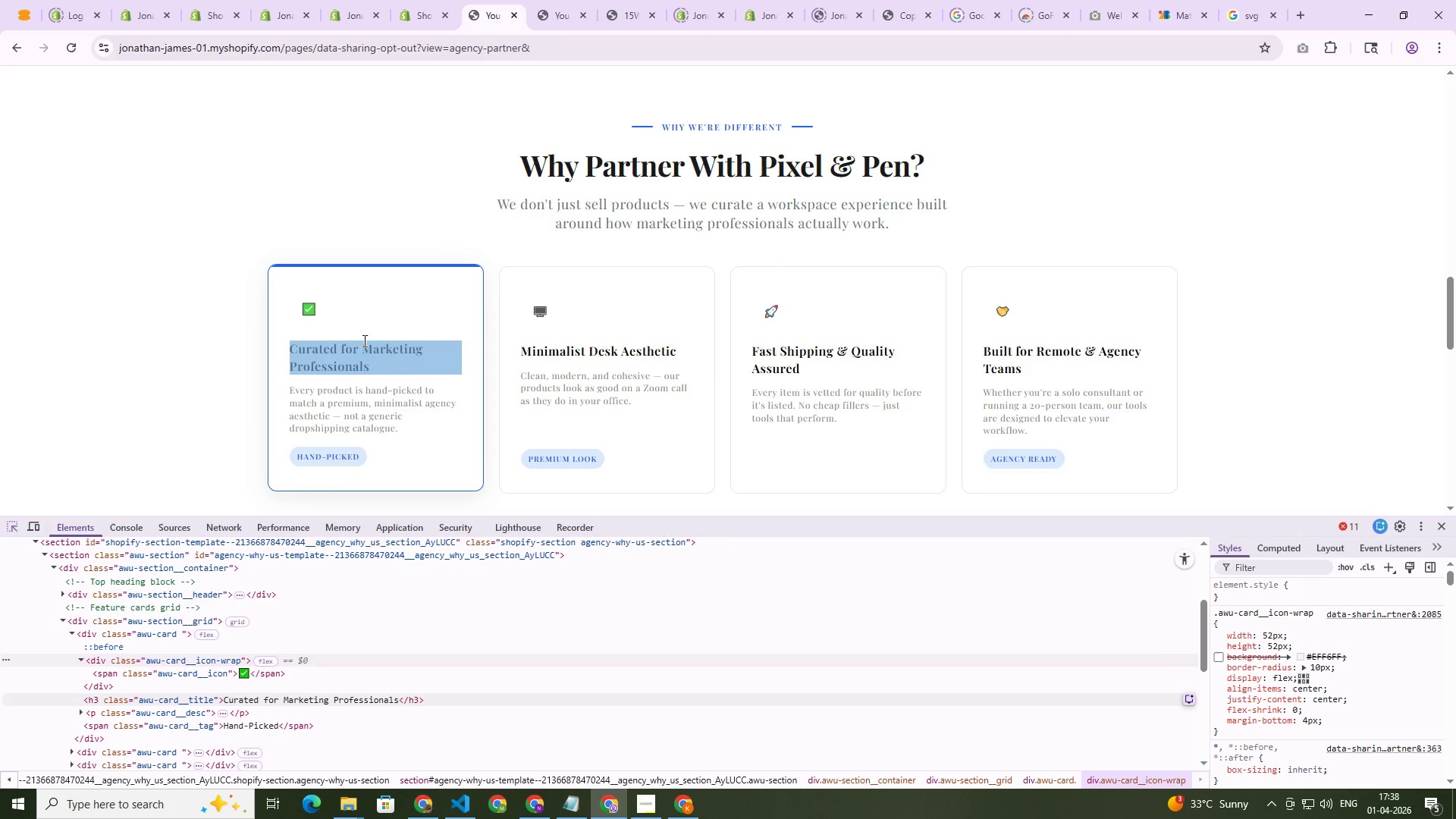 
left_click([318, 316])
 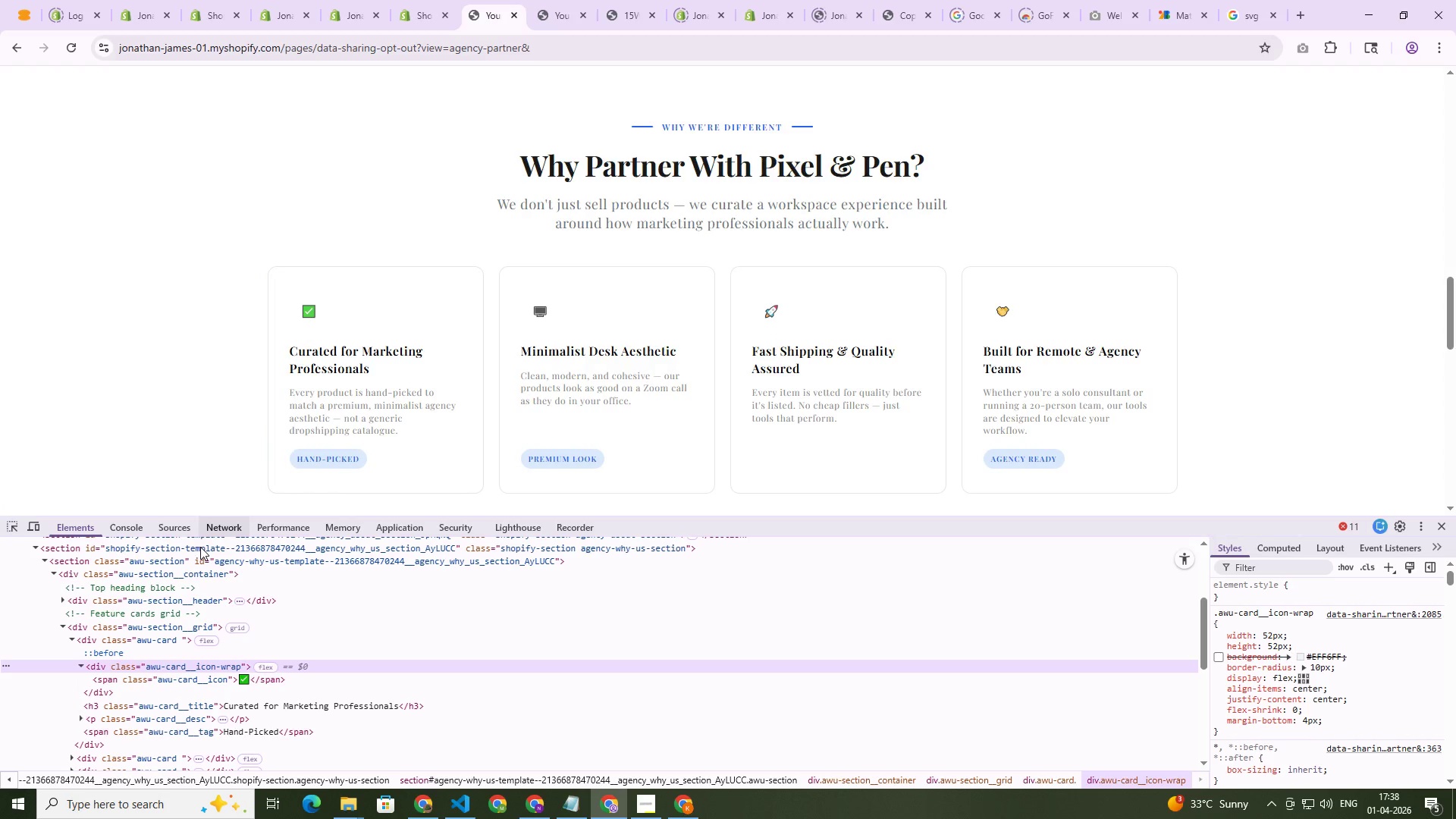 
left_click([195, 676])
 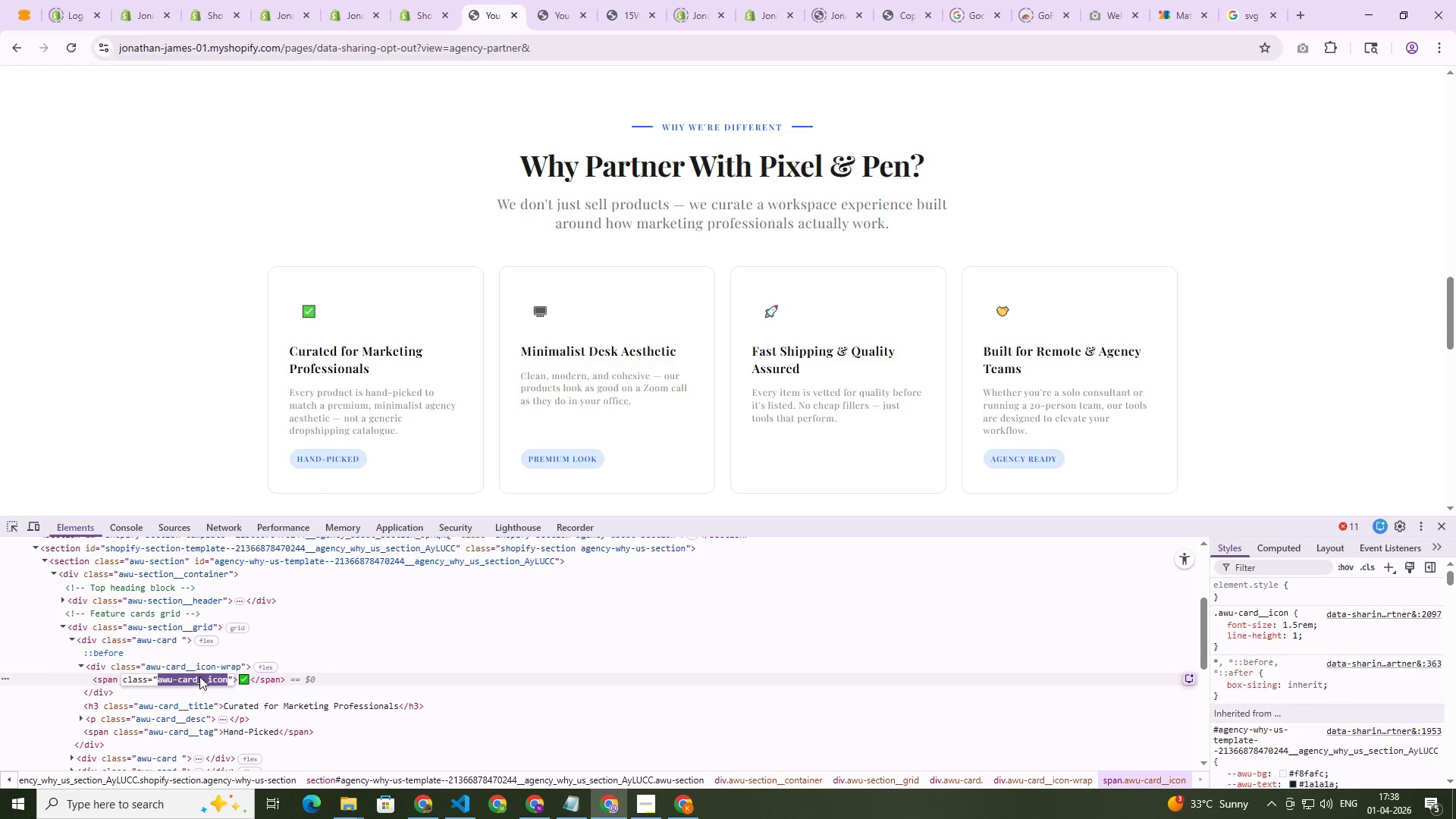 
key(Control+C)
 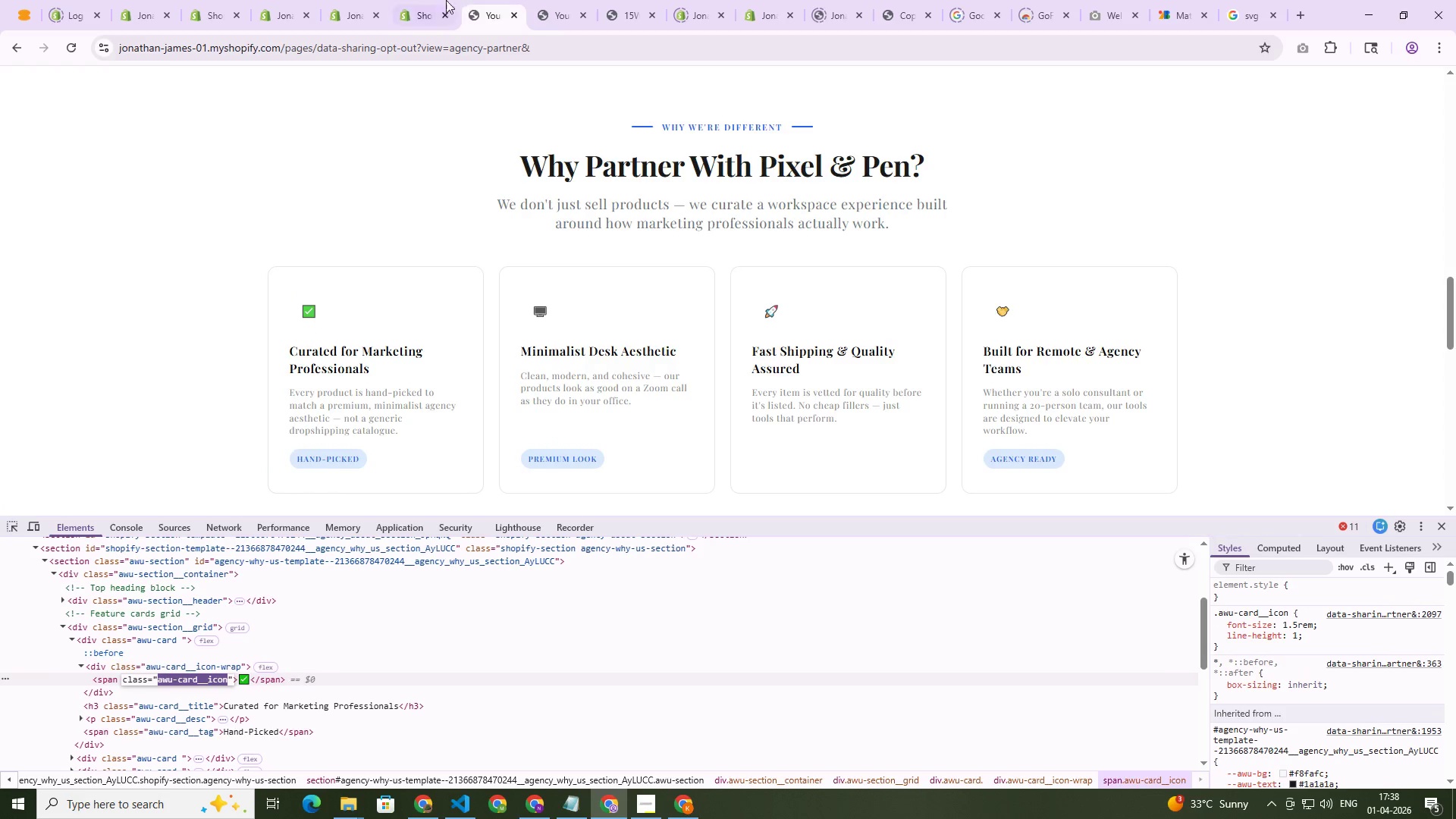 
left_click([441, 0])
 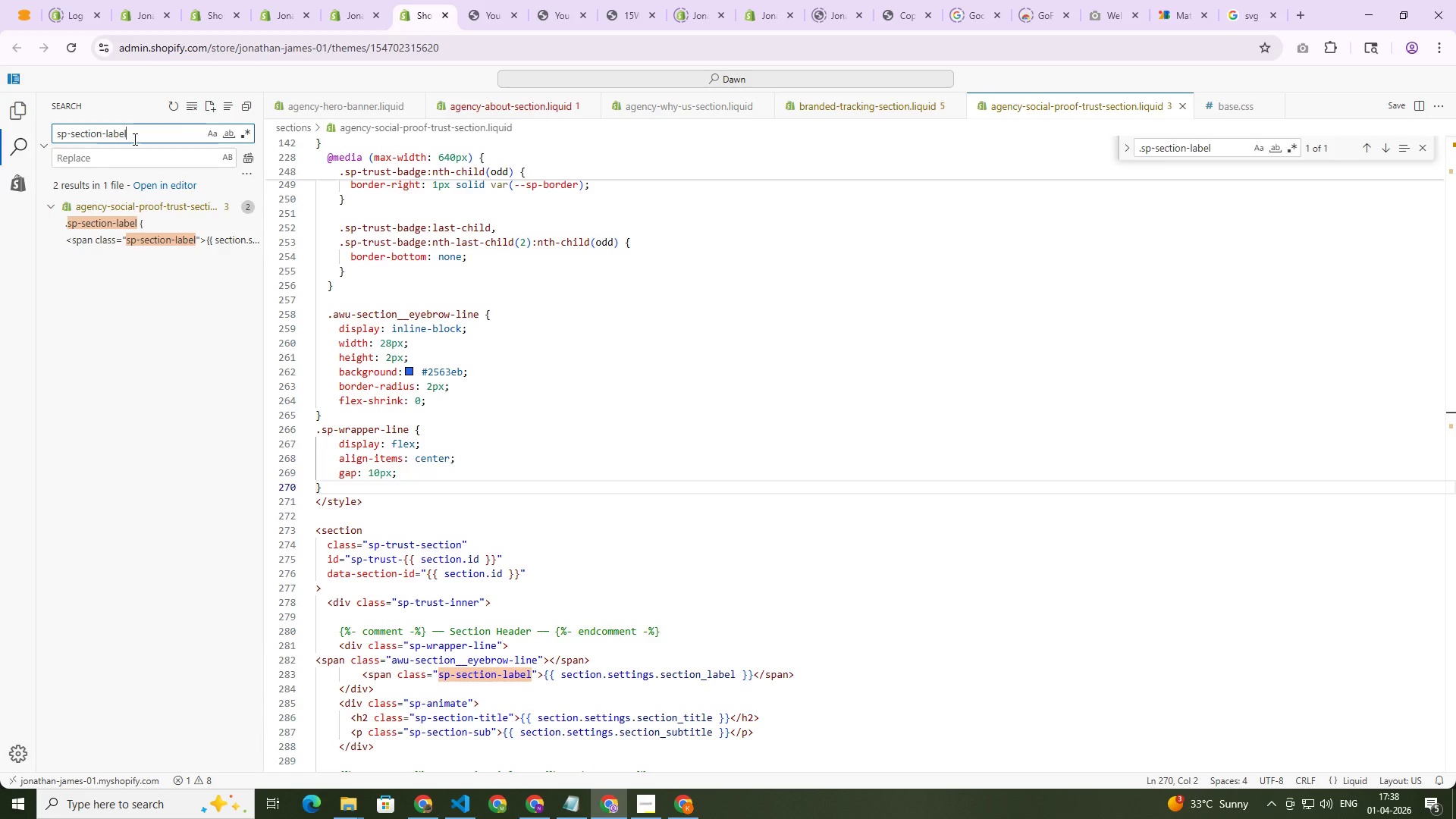 
double_click([133, 139])
 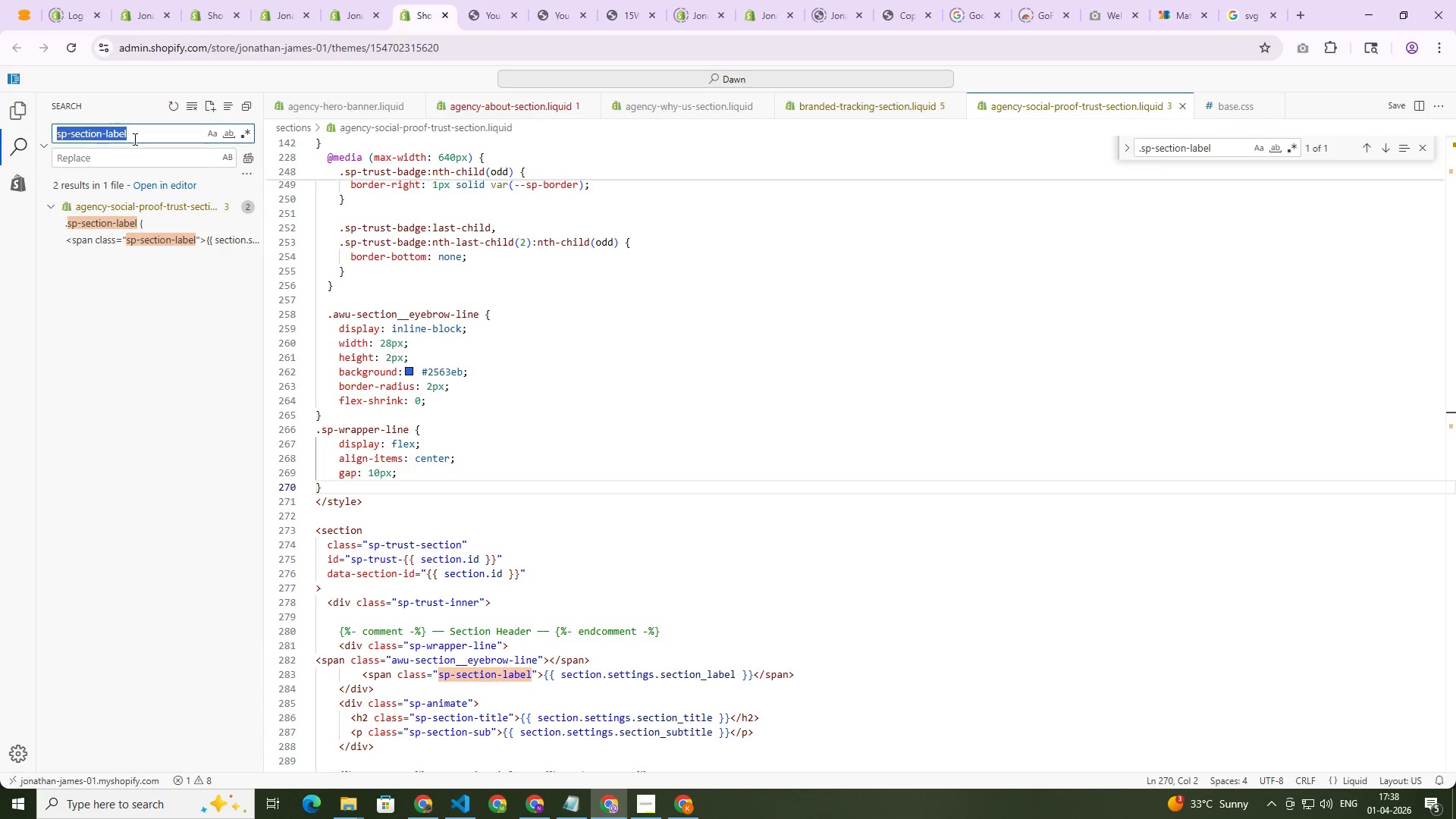 
triple_click([133, 139])
 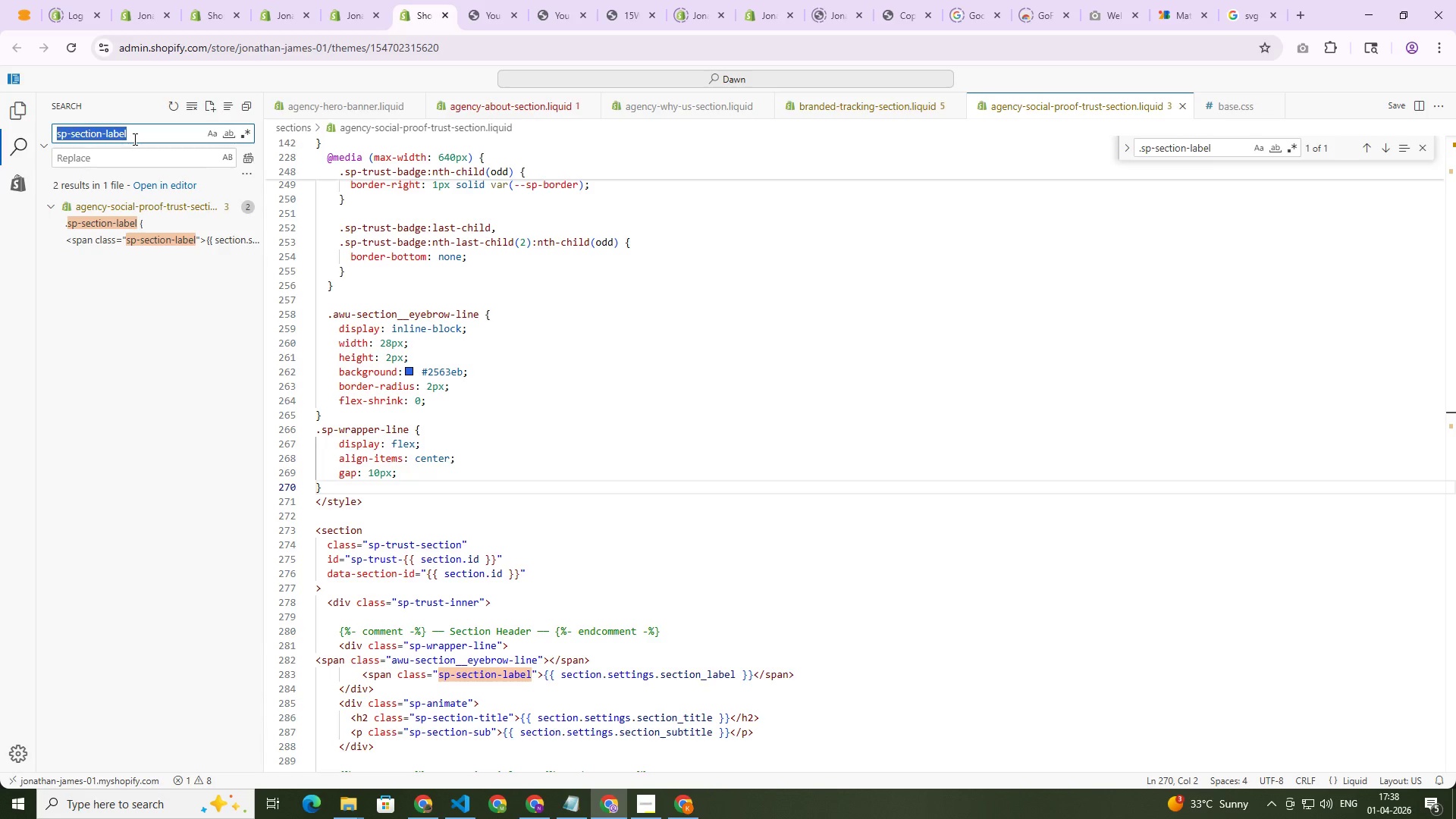 
triple_click([133, 139])
 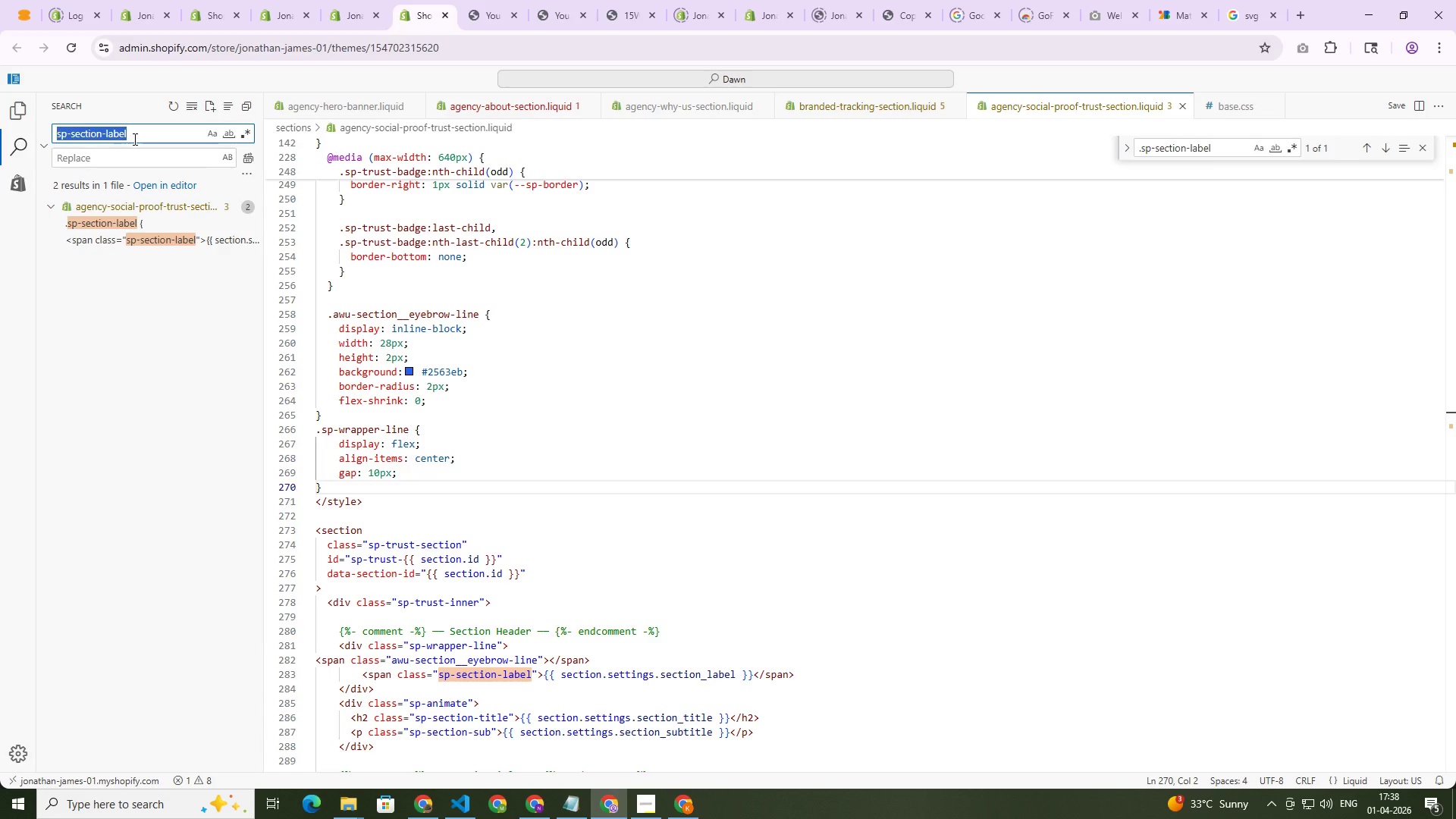 
key(Control+V)
 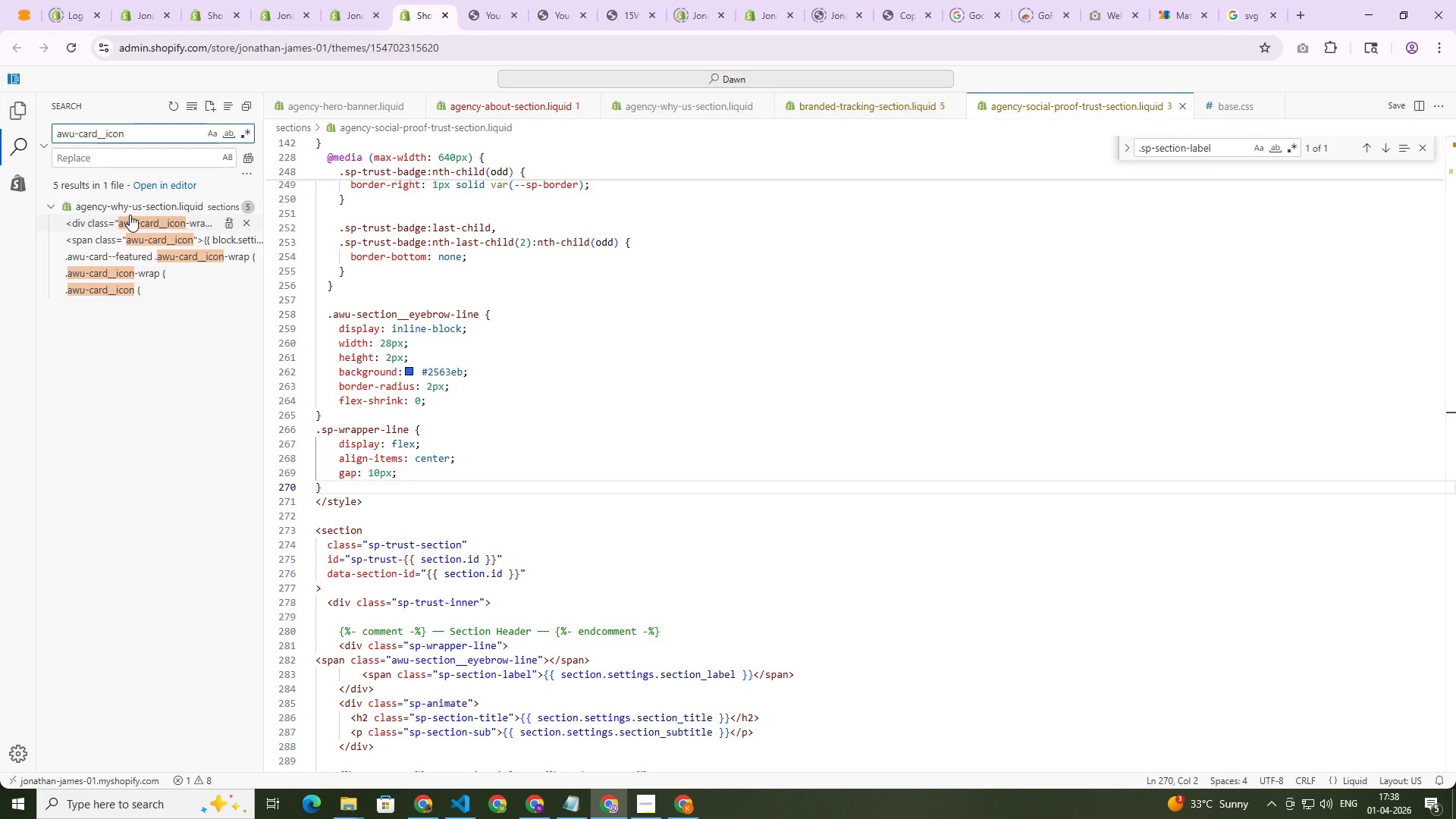 
left_click([132, 219])
 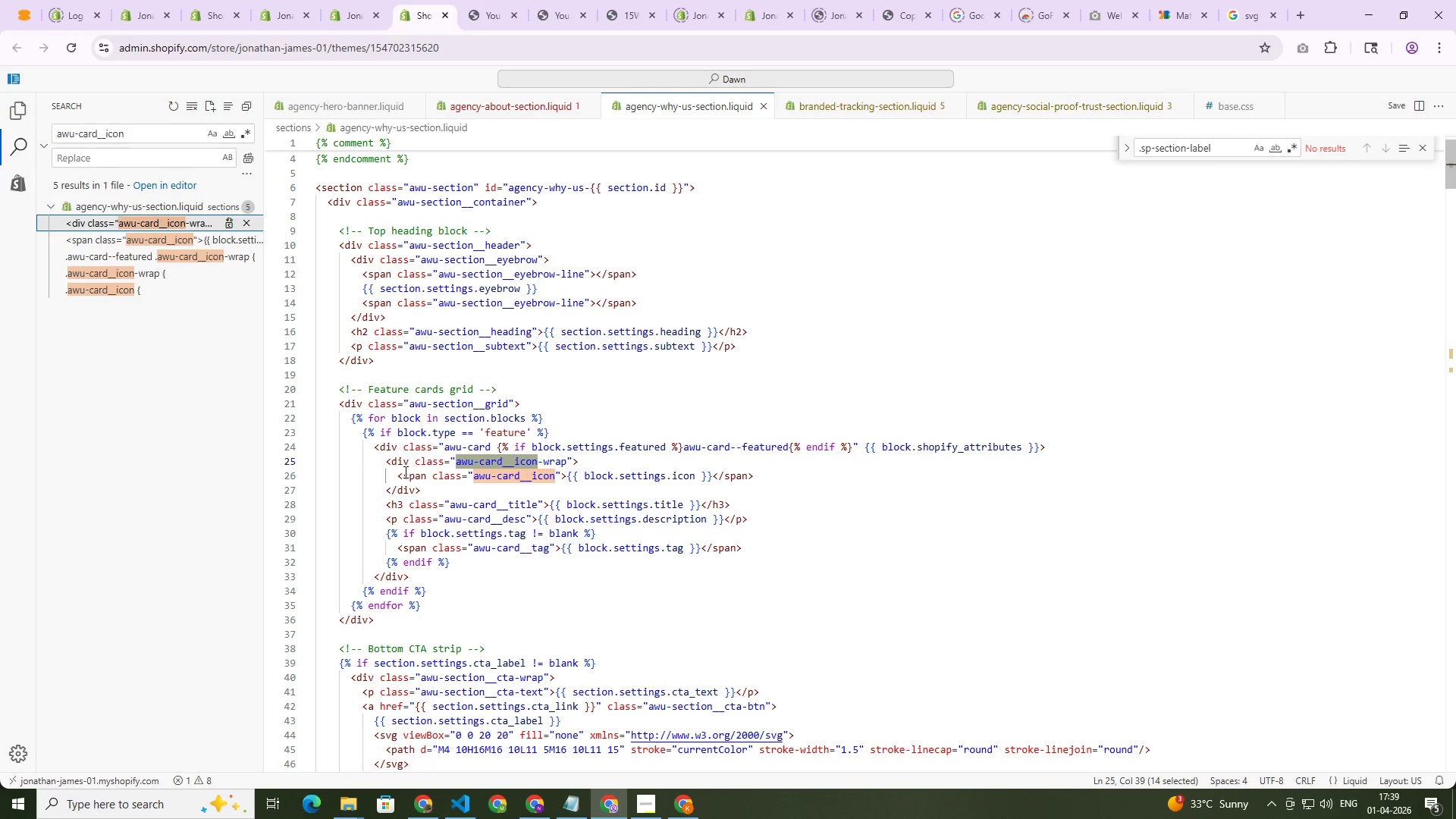 
left_click_drag(start_coordinate=[397, 472], to_coordinate=[607, 477])
 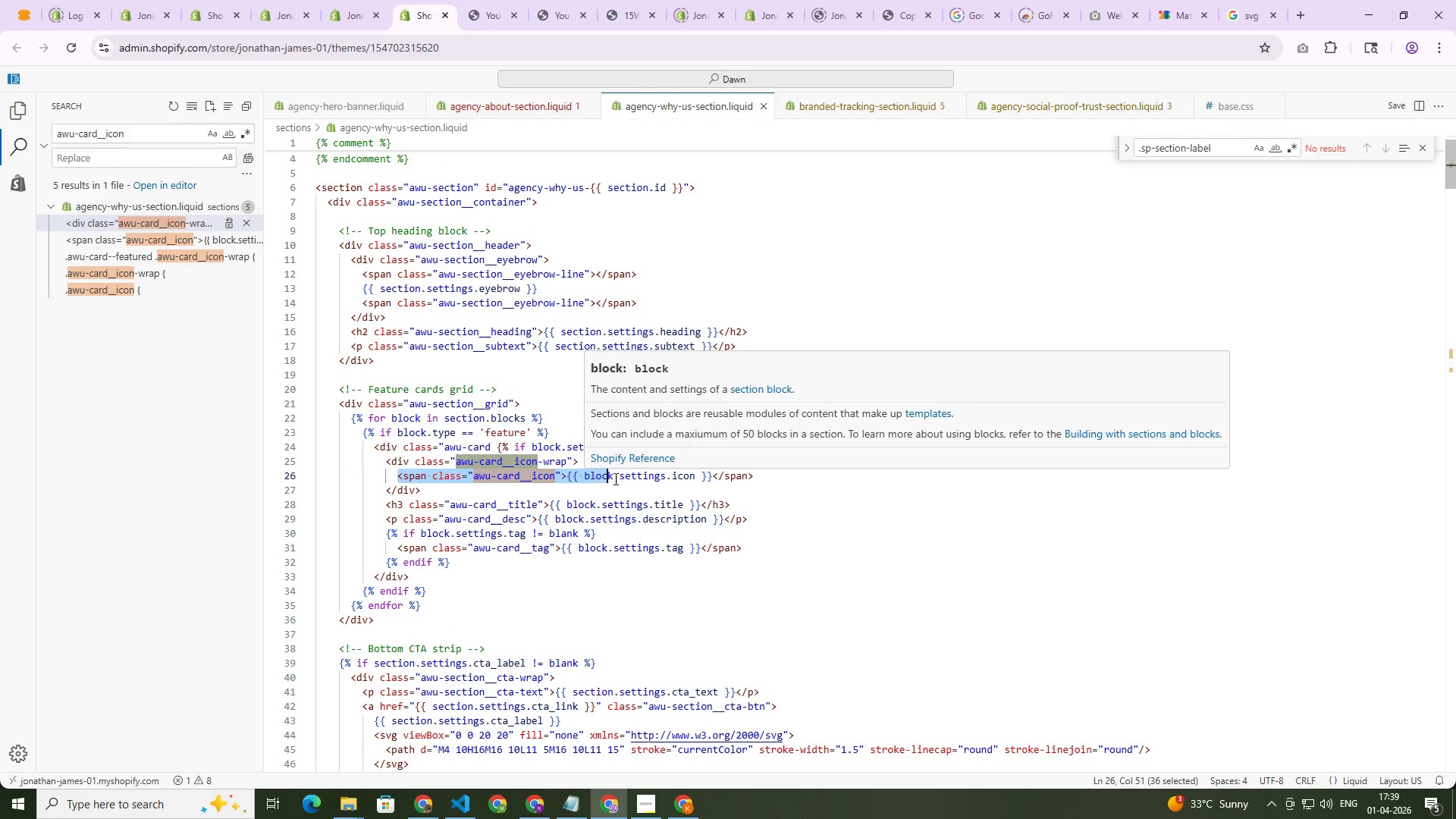 
left_click([636, 491])
 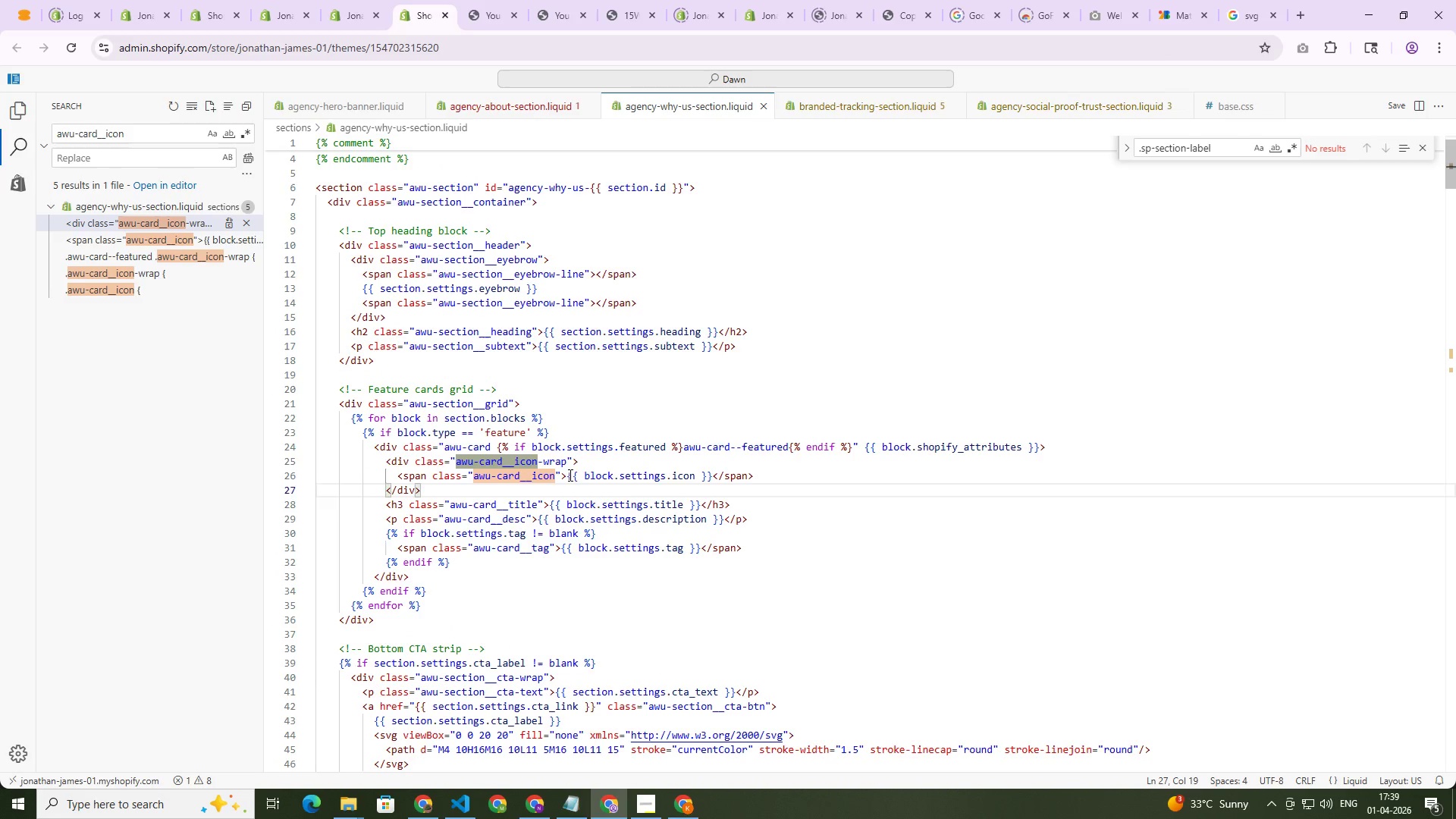 
left_click_drag(start_coordinate=[569, 475], to_coordinate=[710, 474])
 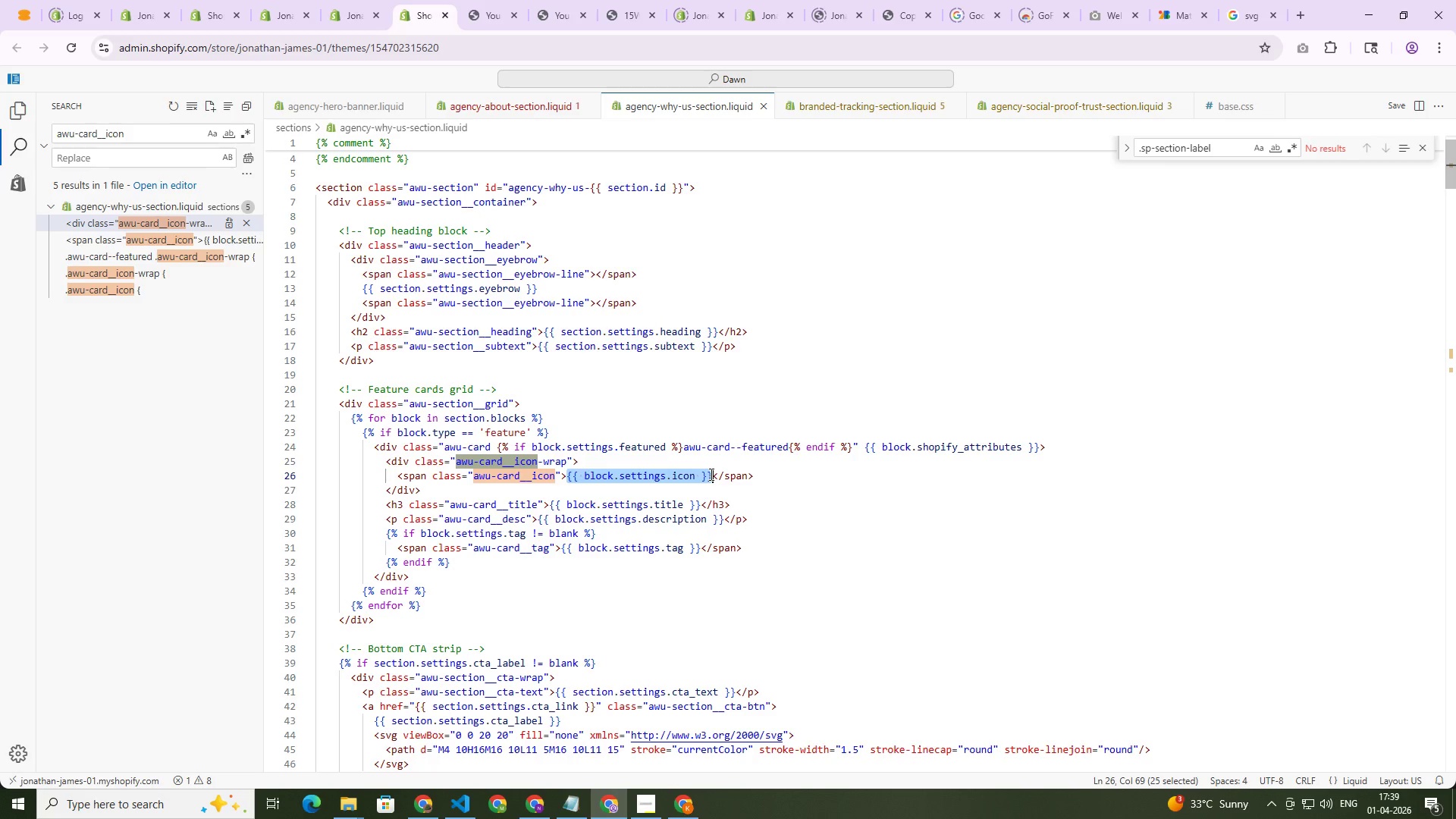 
key(Meta+V)
 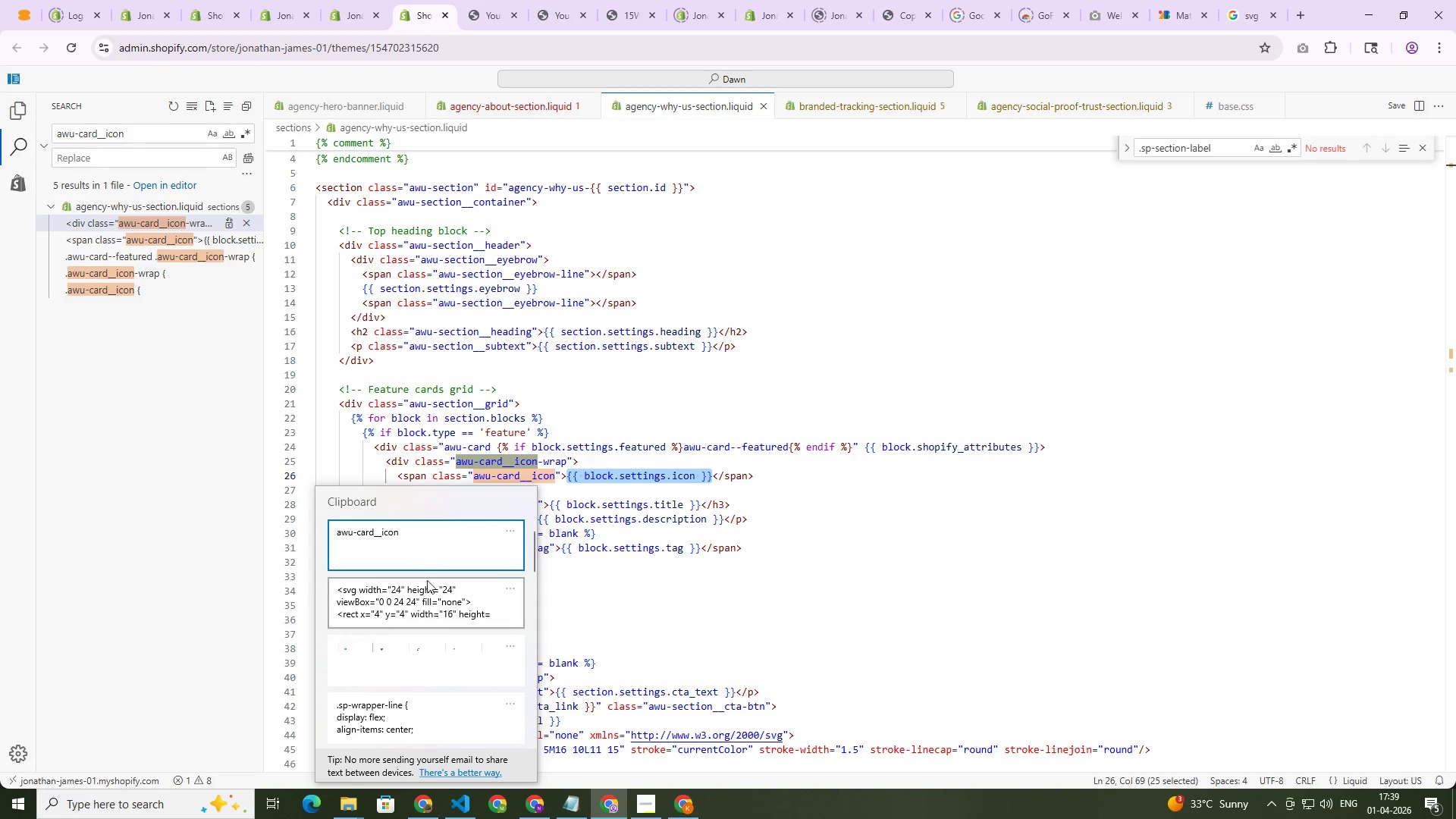 
left_click([430, 598])
 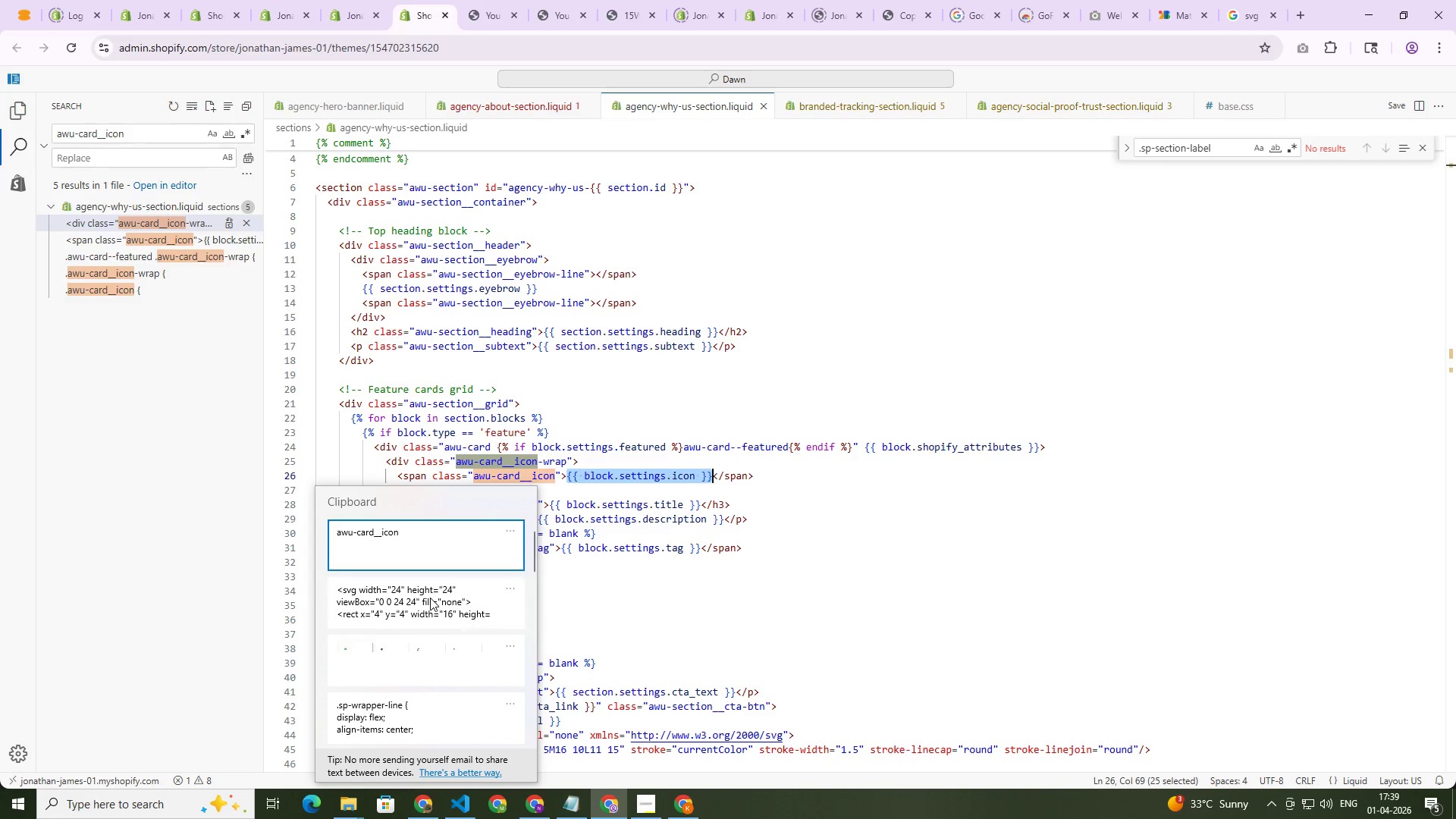 
key(Control+ControlLeft)
 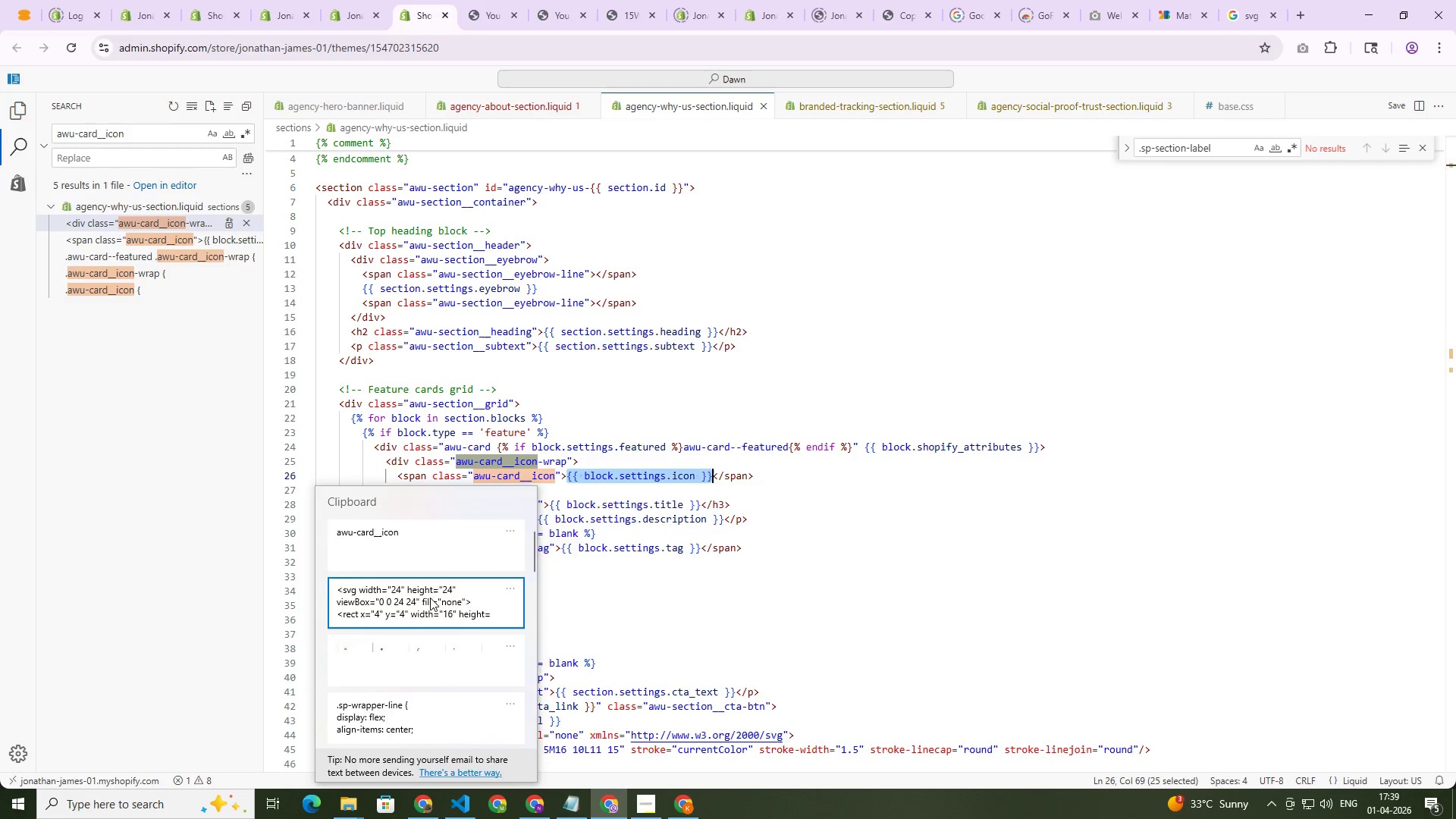 
key(Control+V)
 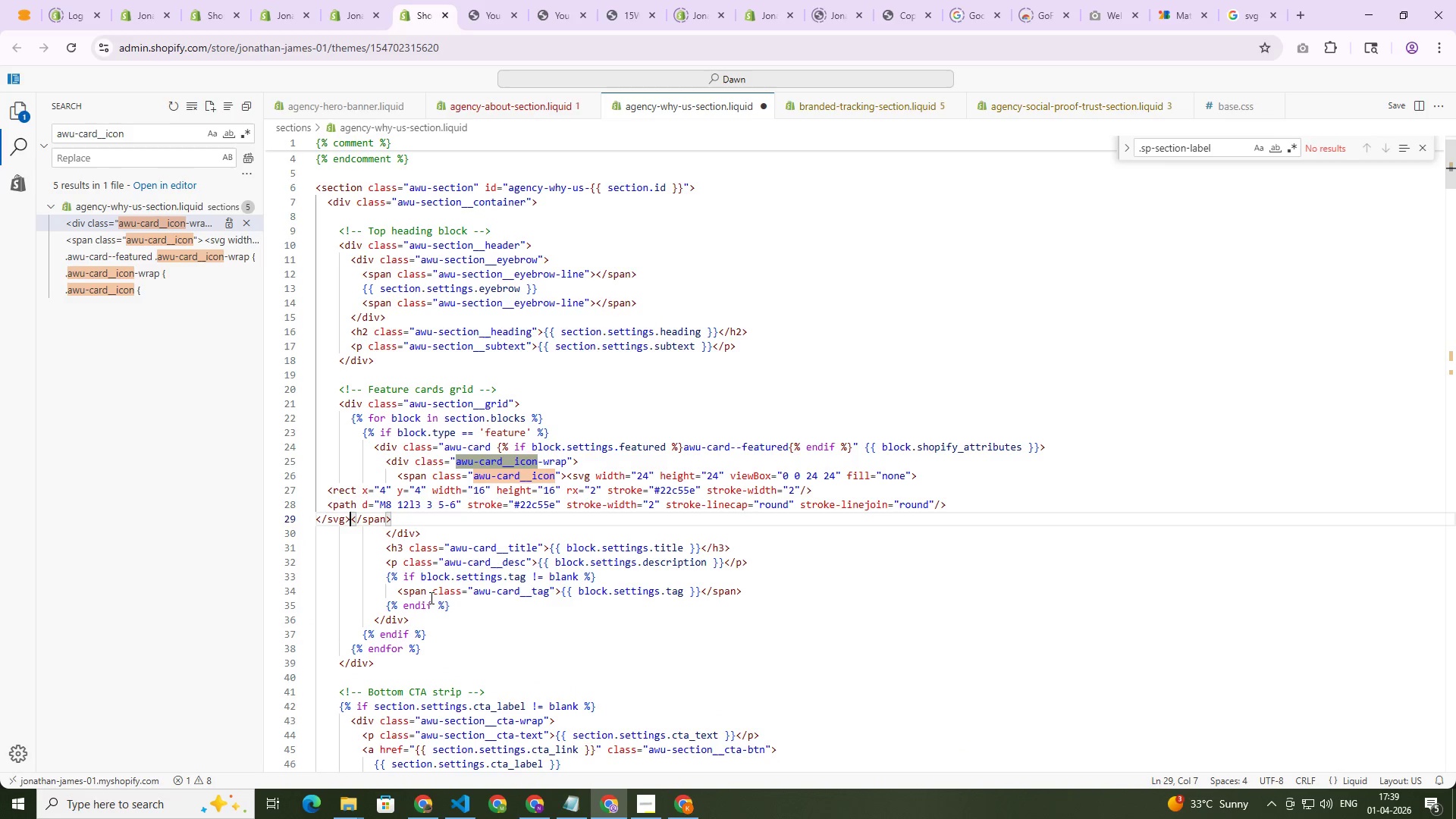 
key(Control+S)
 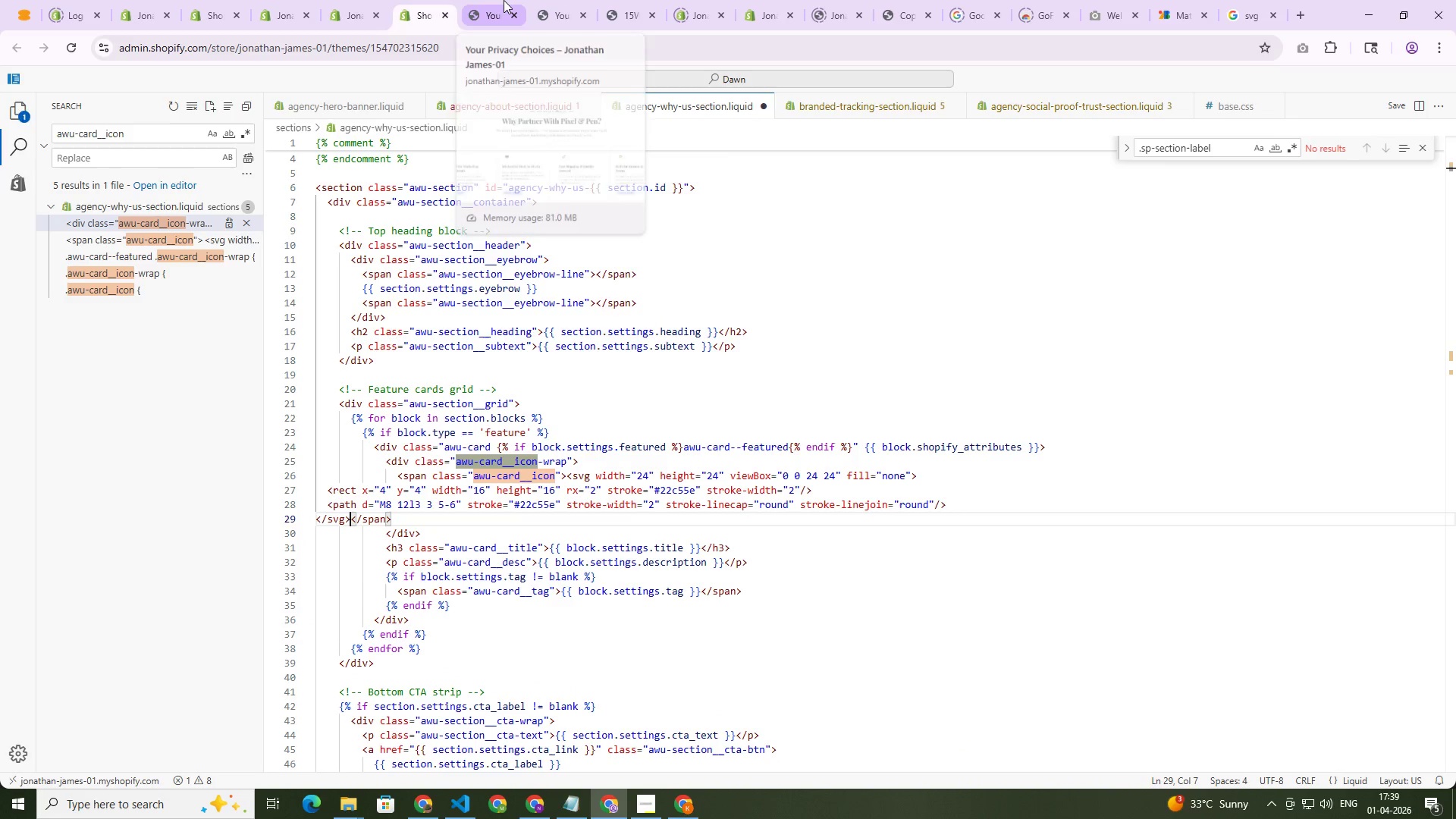 
left_click([504, 0])
 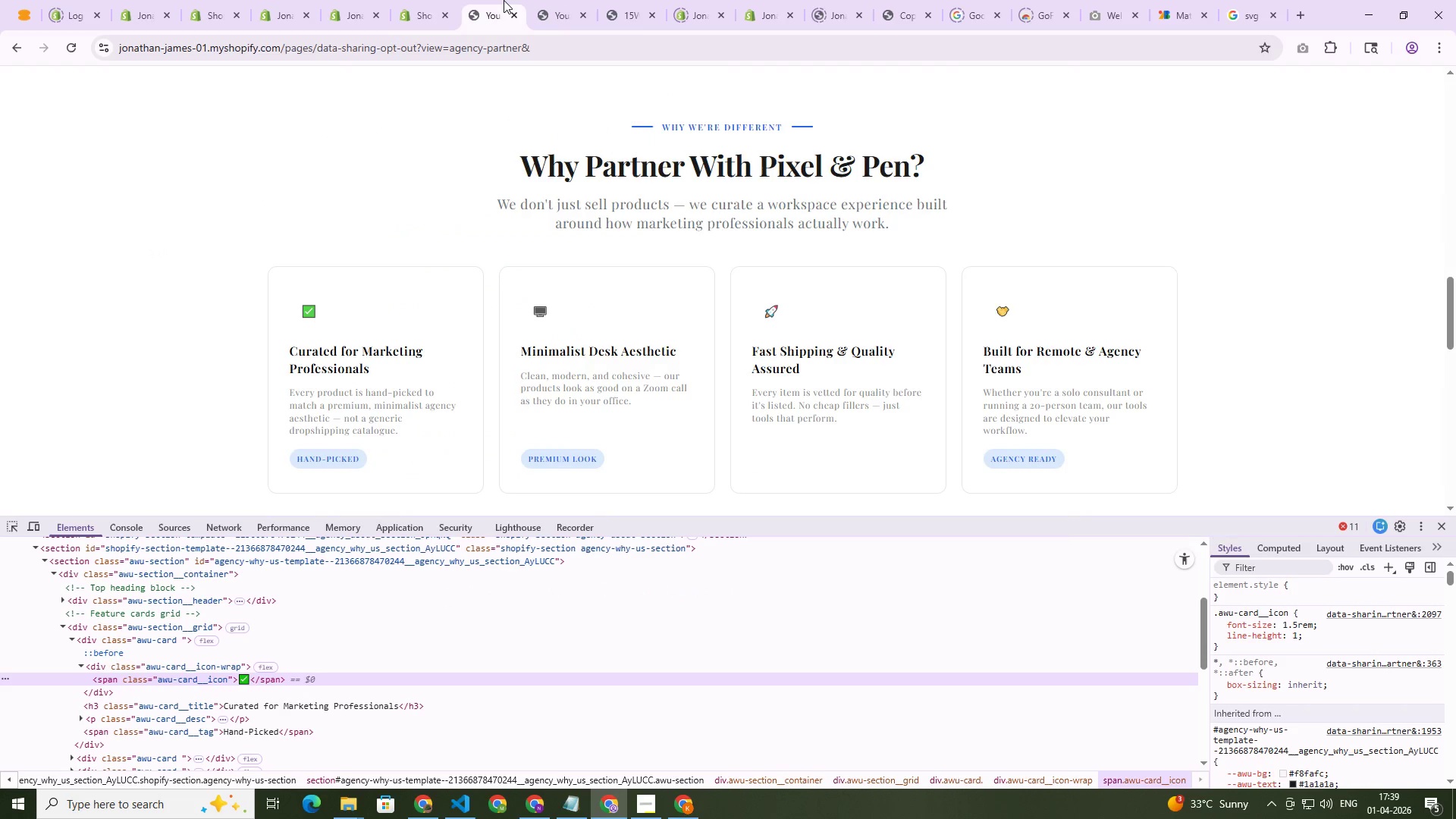 
key(Control+Shift+R)
 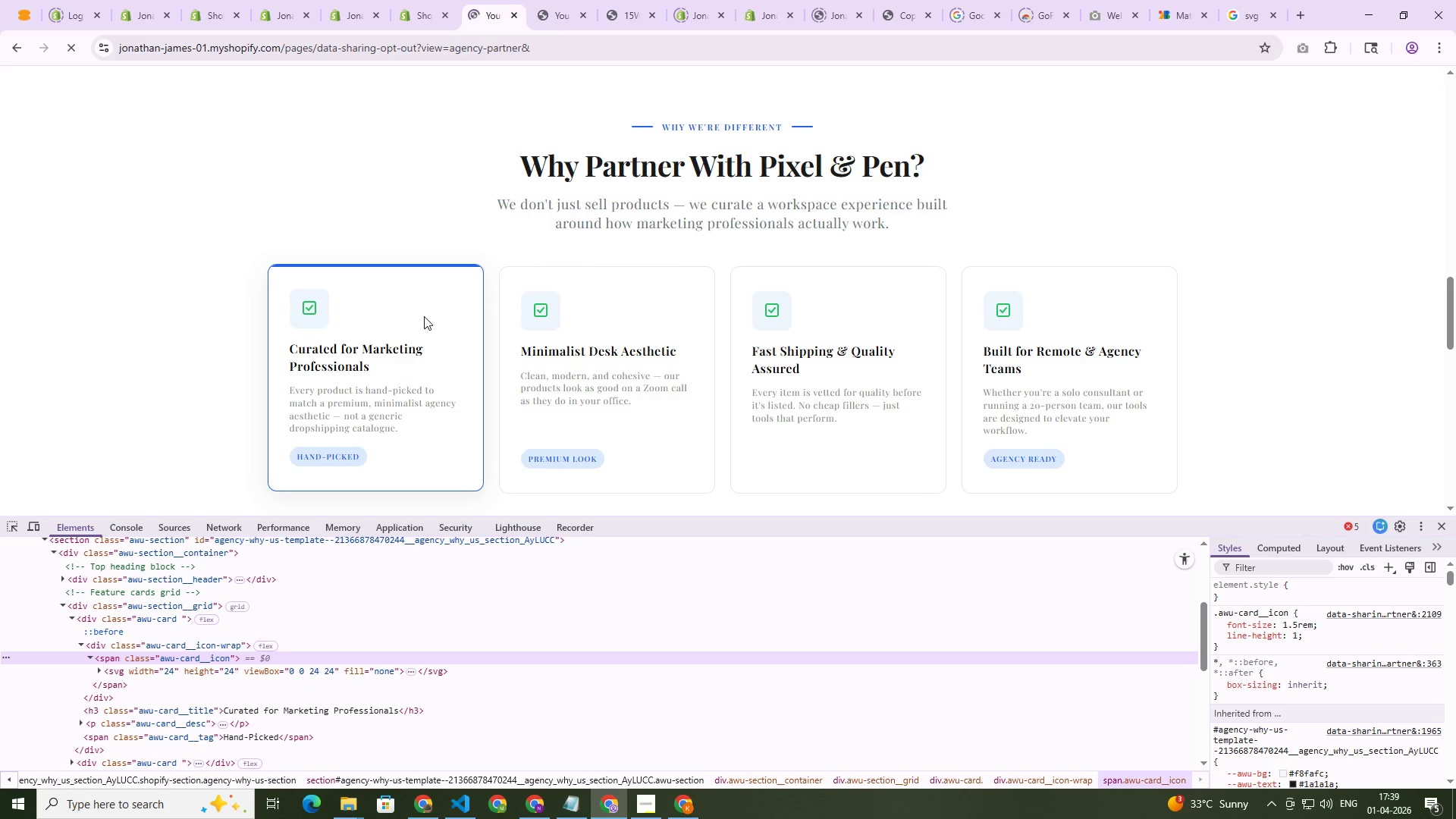 
wait(10.7)
 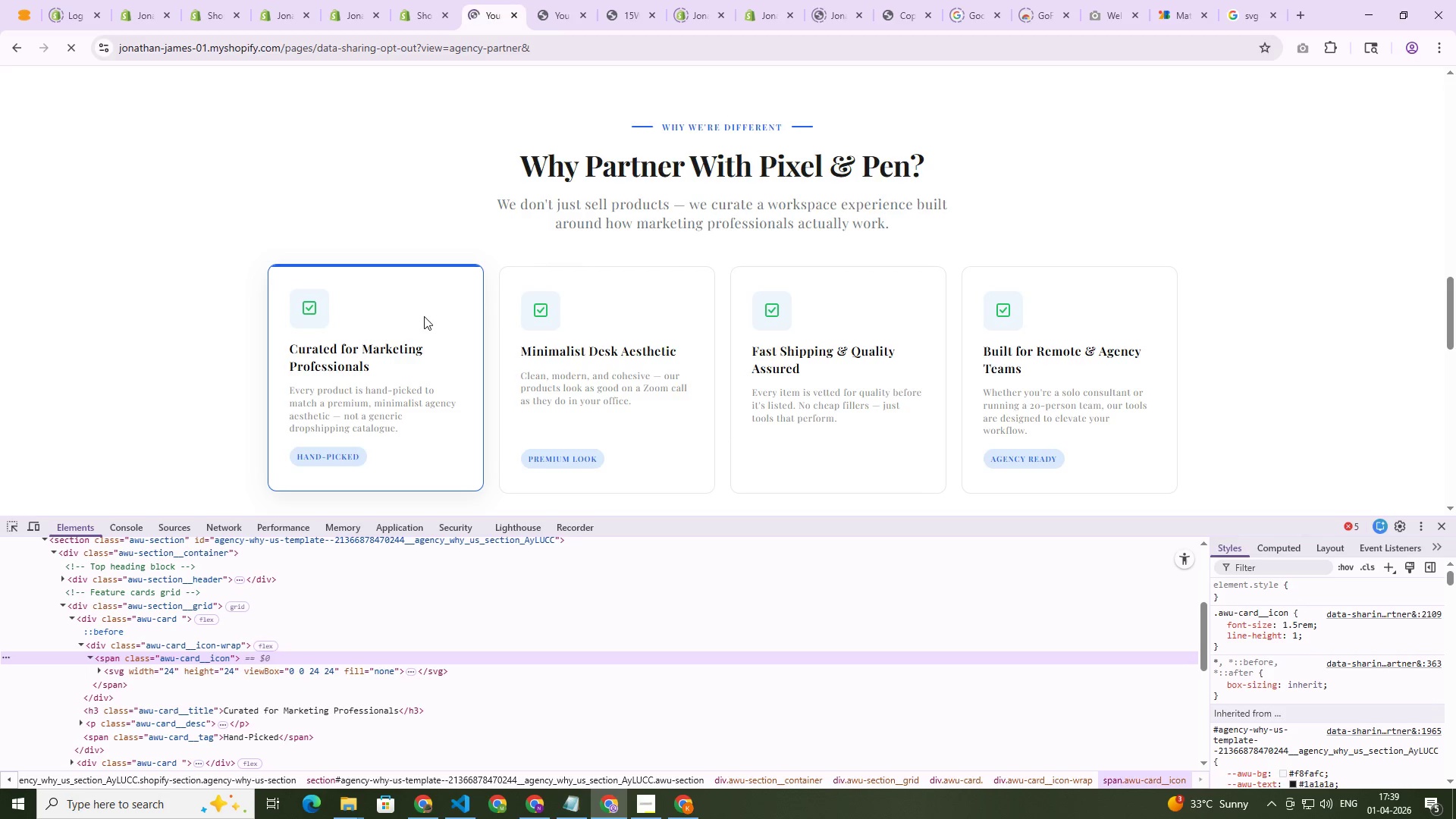 
left_click([416, 23])
 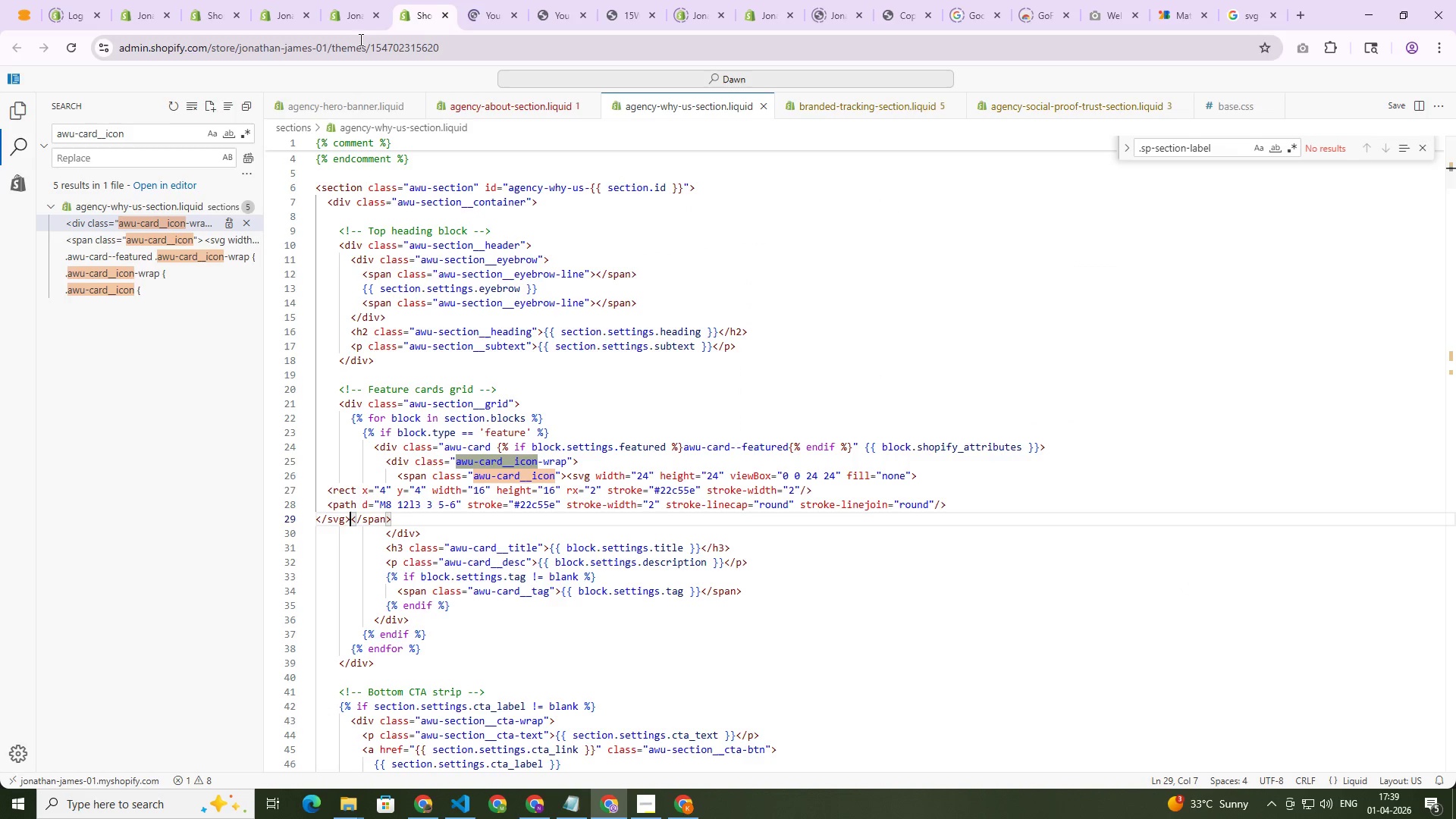 
key(Control+Z)
 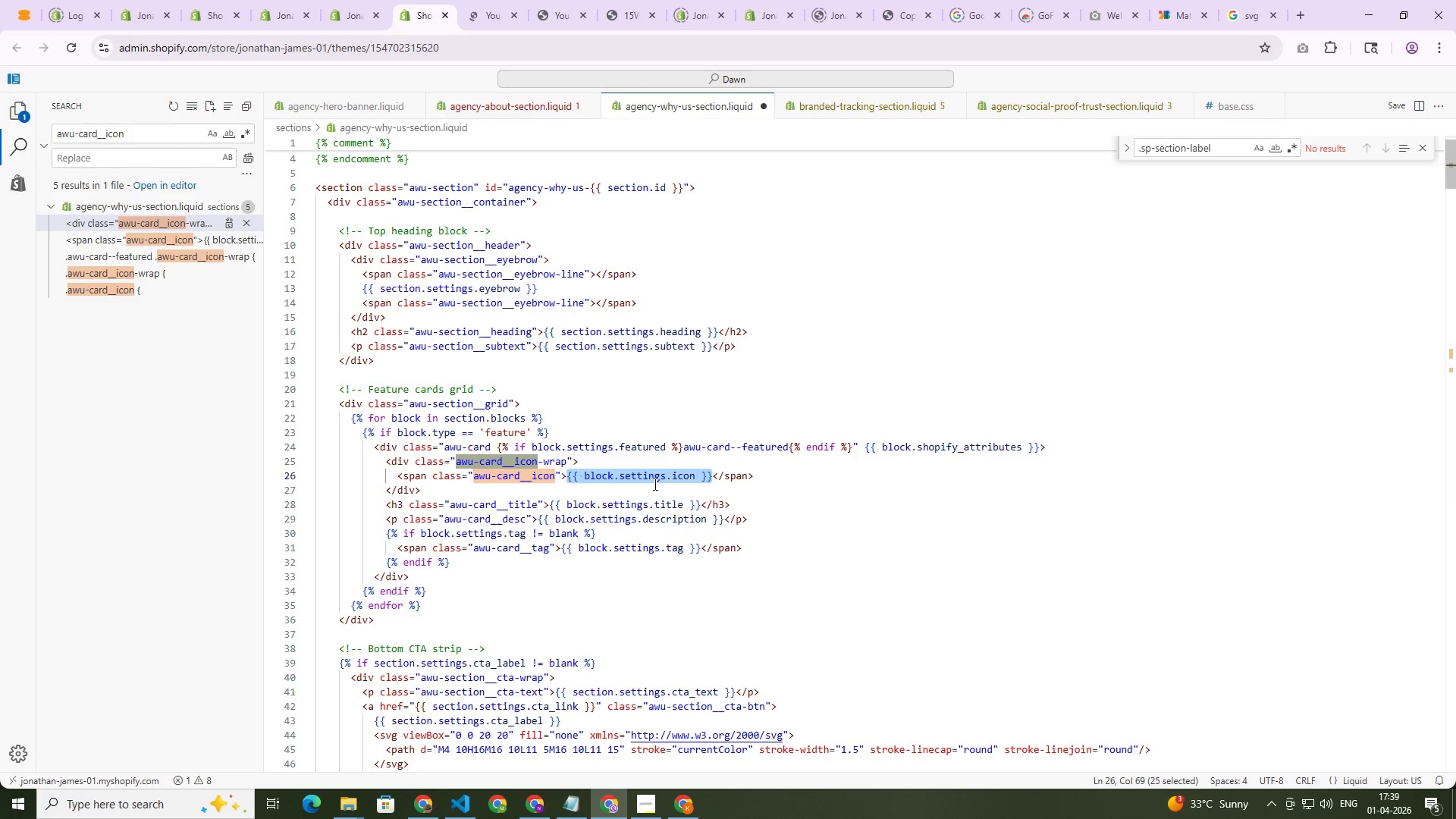 
left_click([663, 492])
 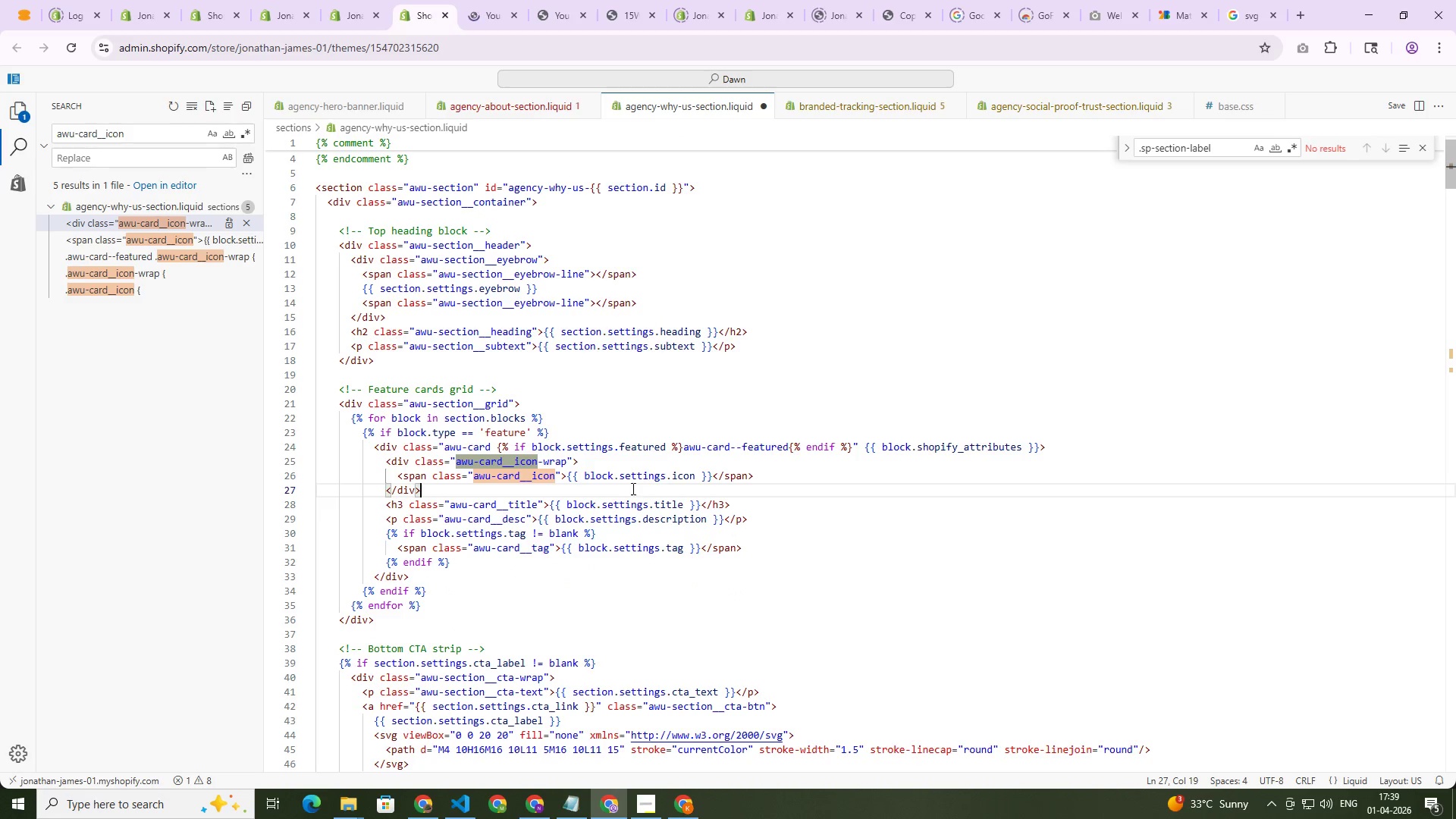 
left_click([350, 0])
 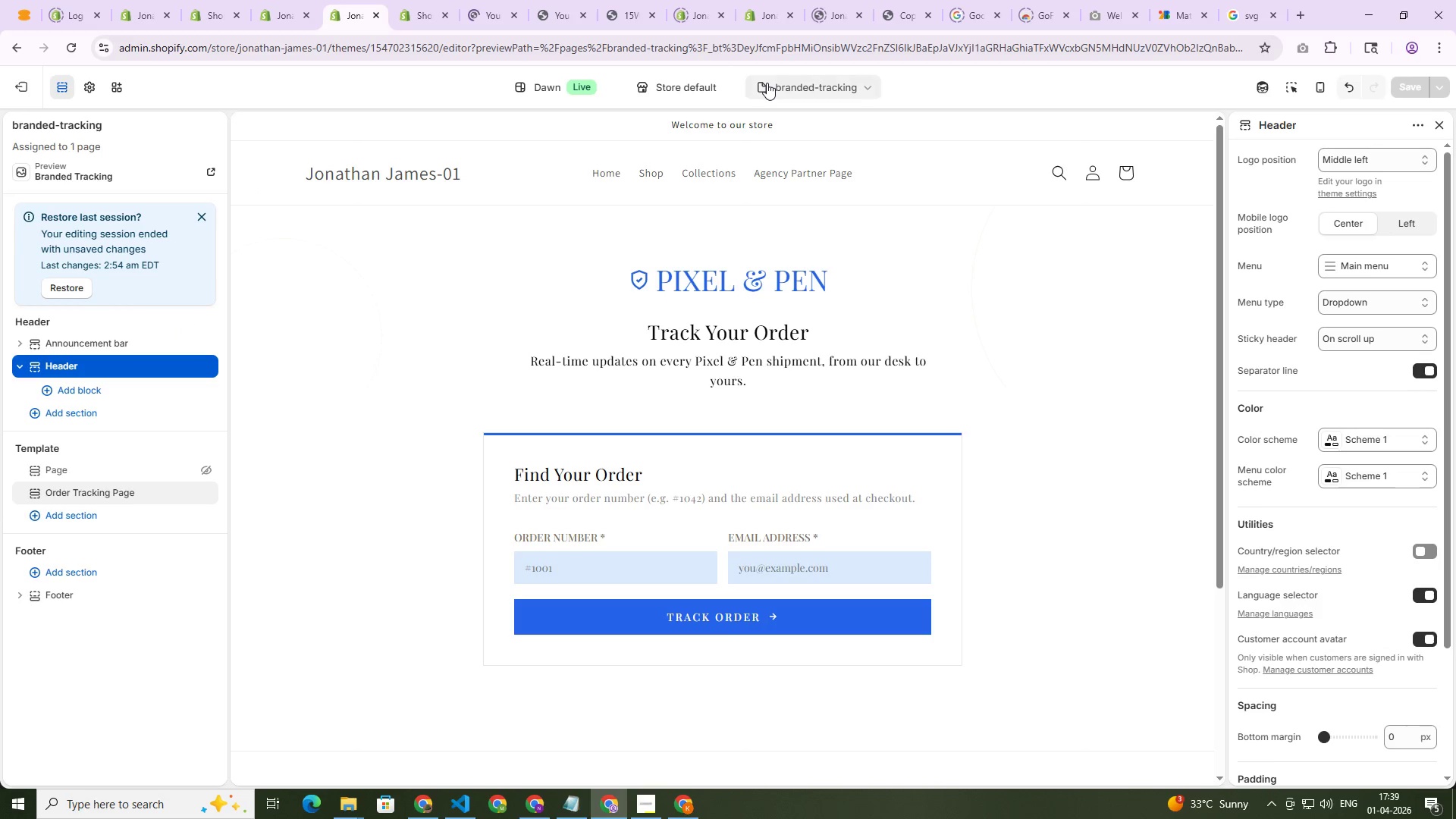 
mouse_move([436, 2])
 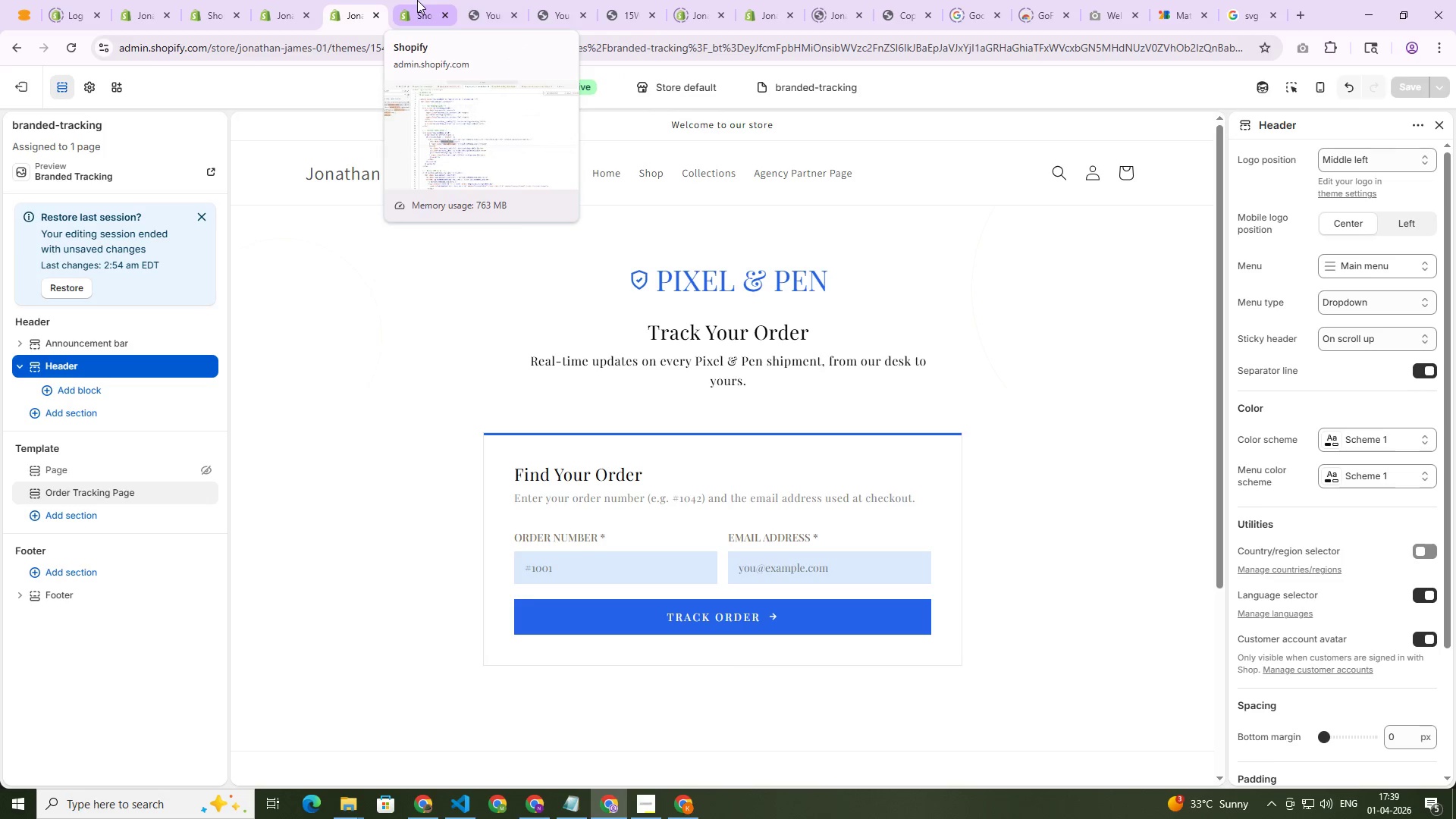 
left_click([417, 0])
 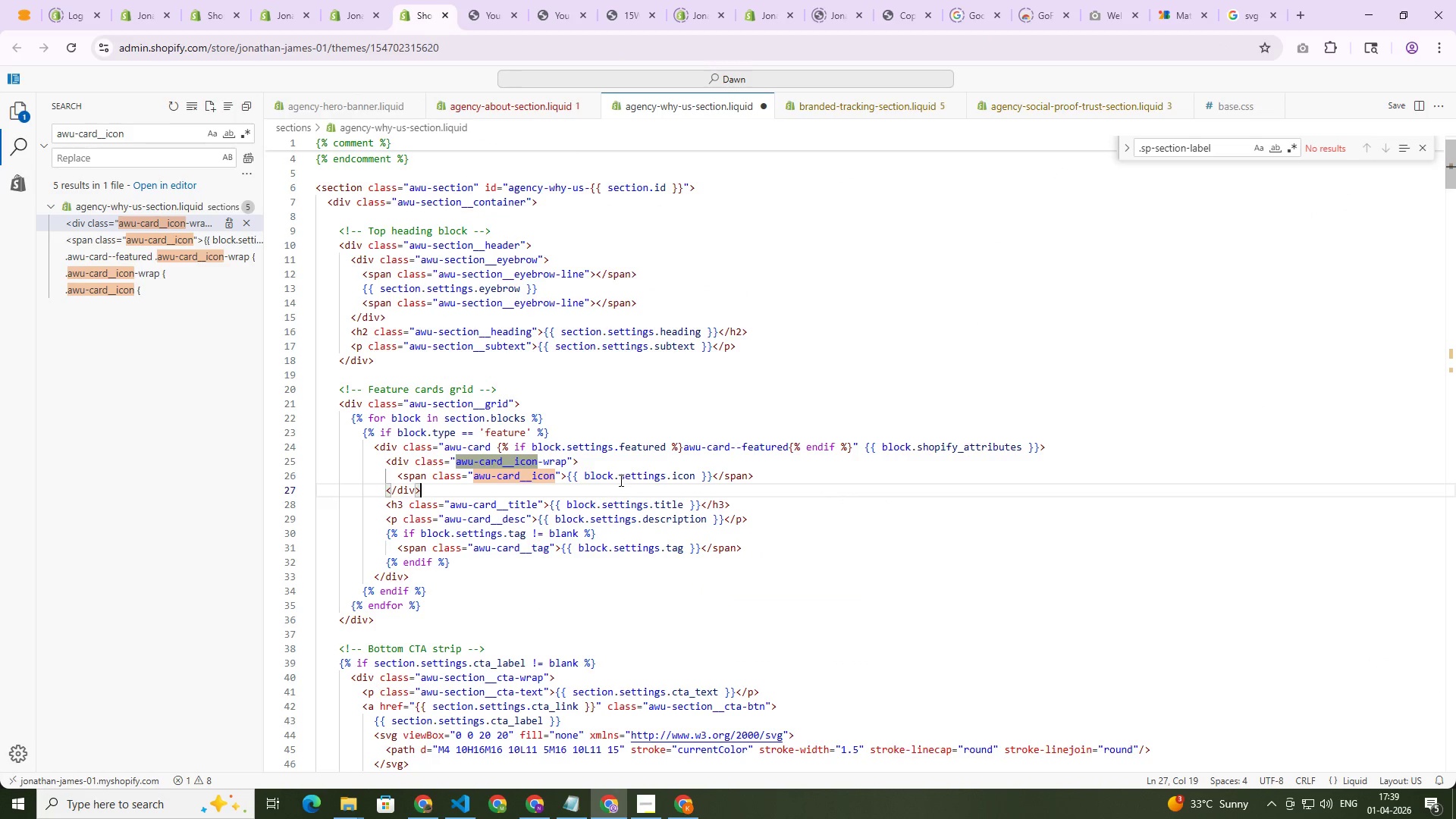 
double_click([681, 477])
 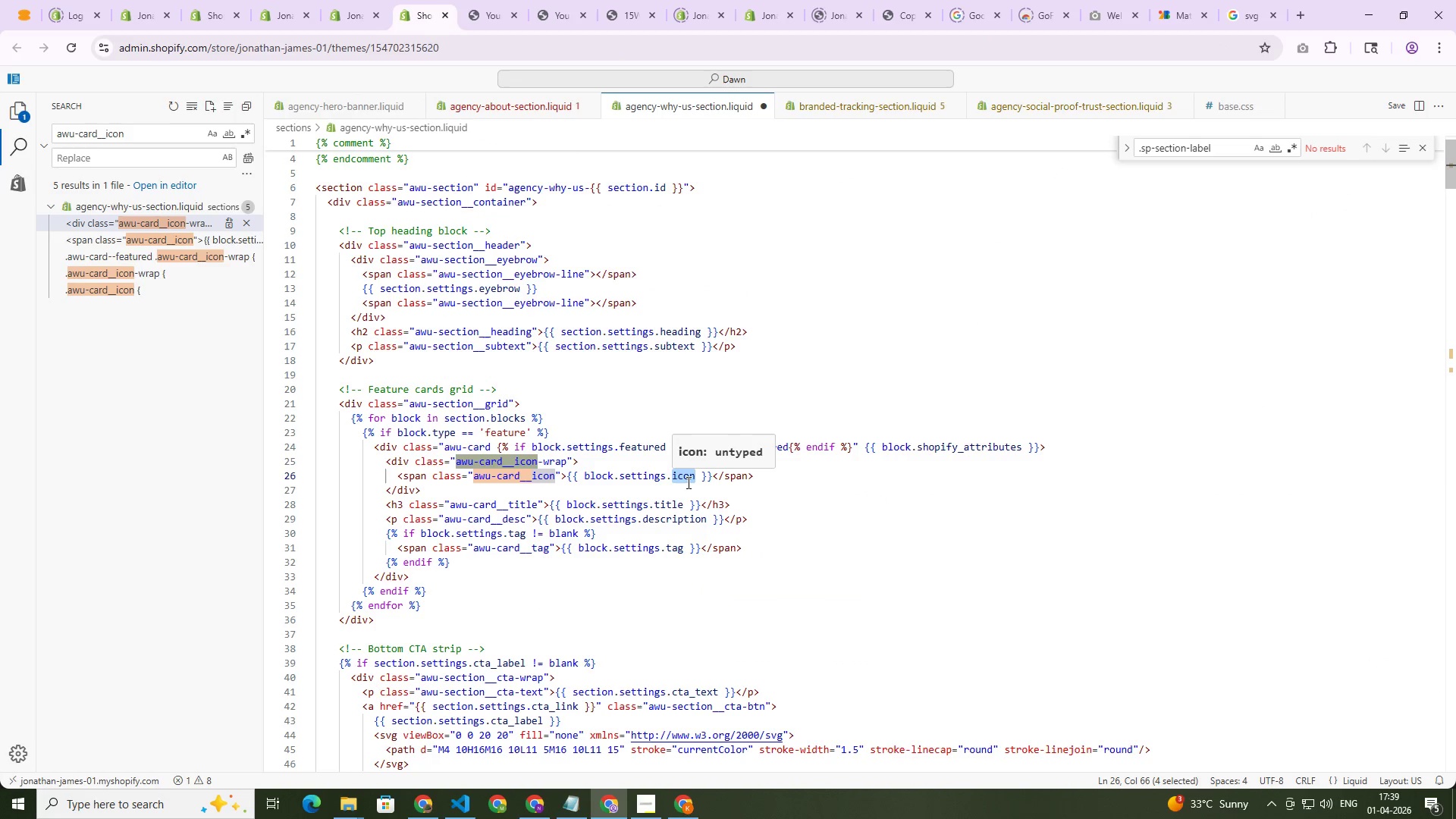 
key(Control+F)
 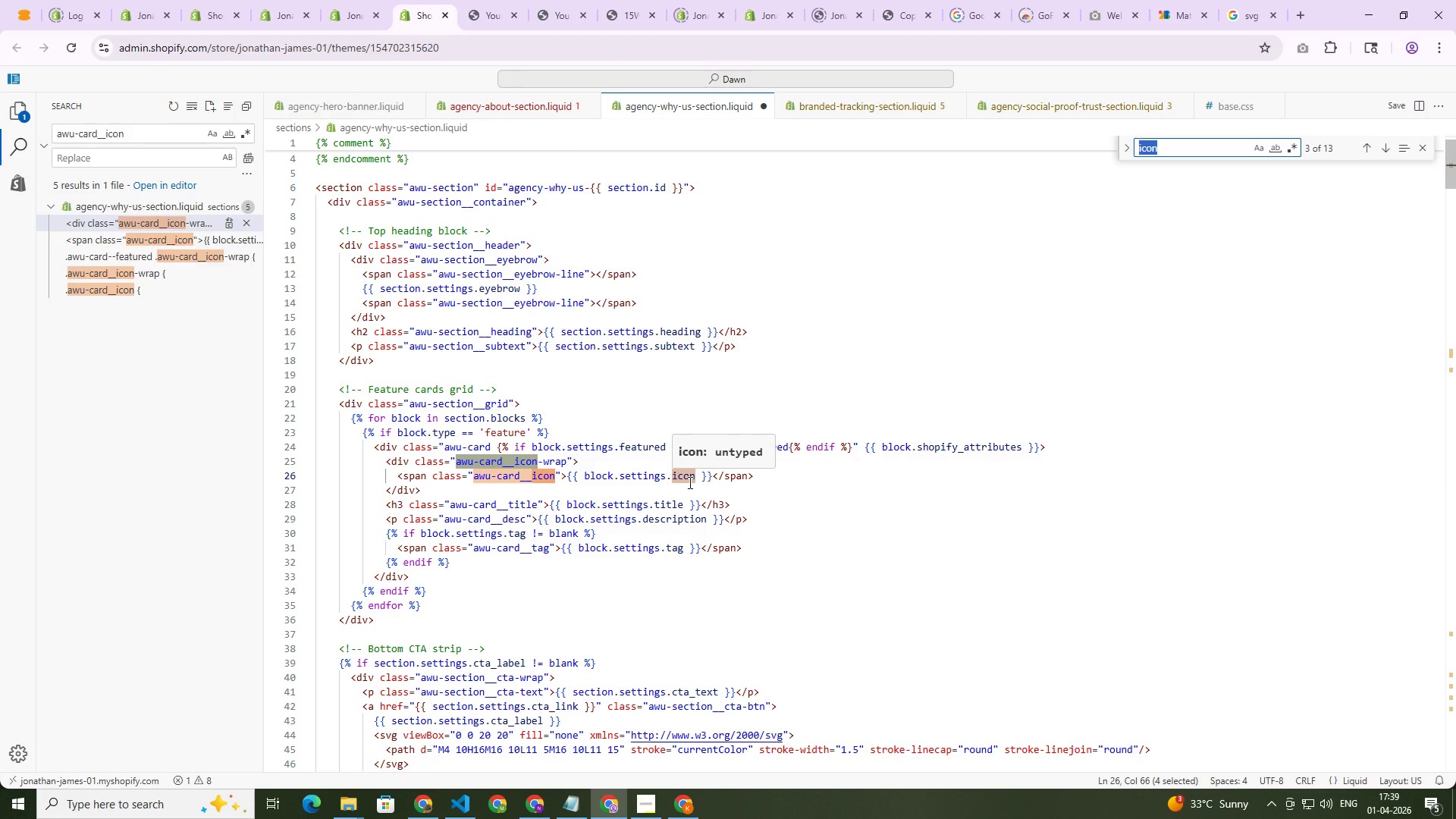 
key(NumpadEnter)
 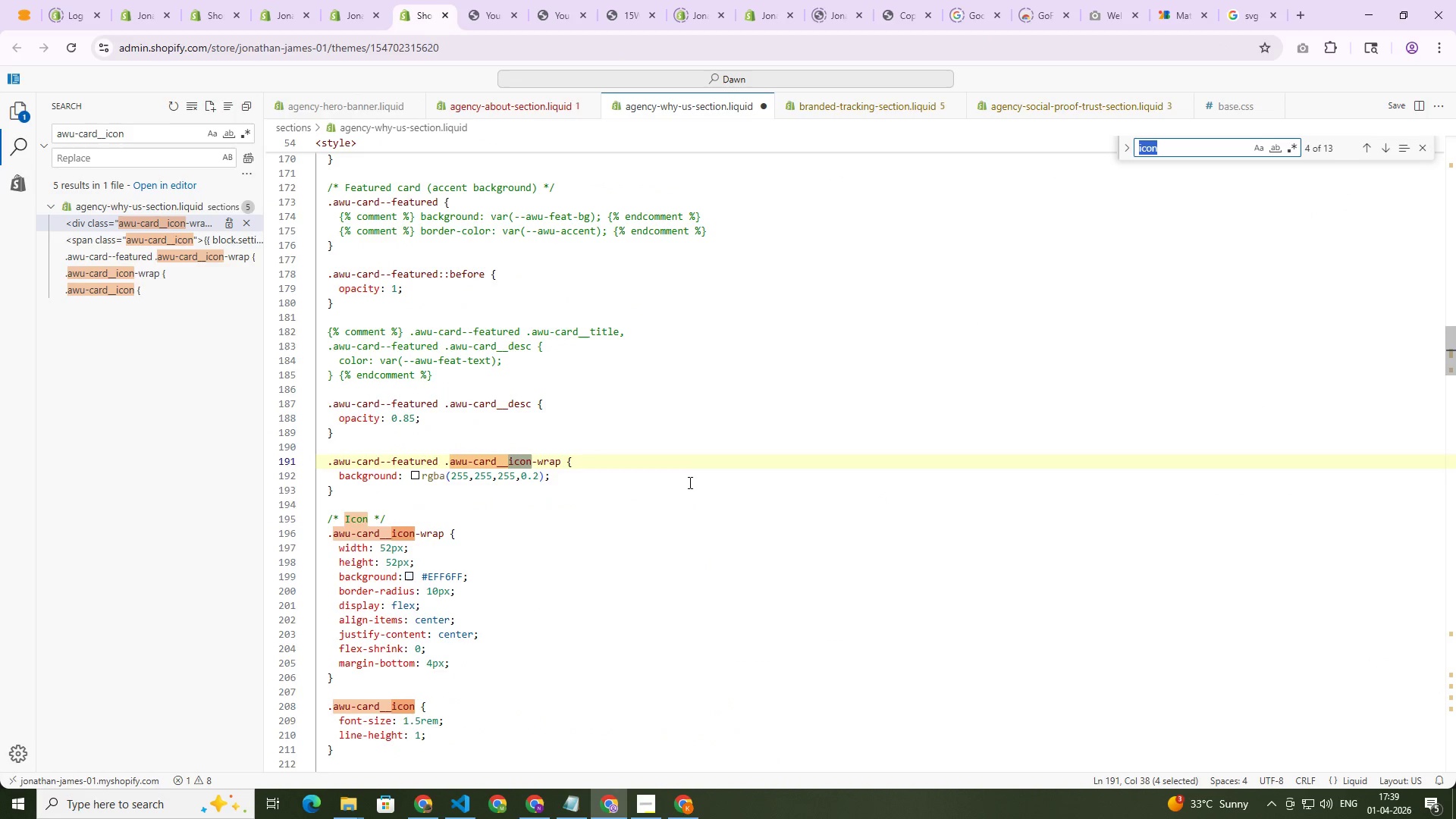 
key(NumpadEnter)
 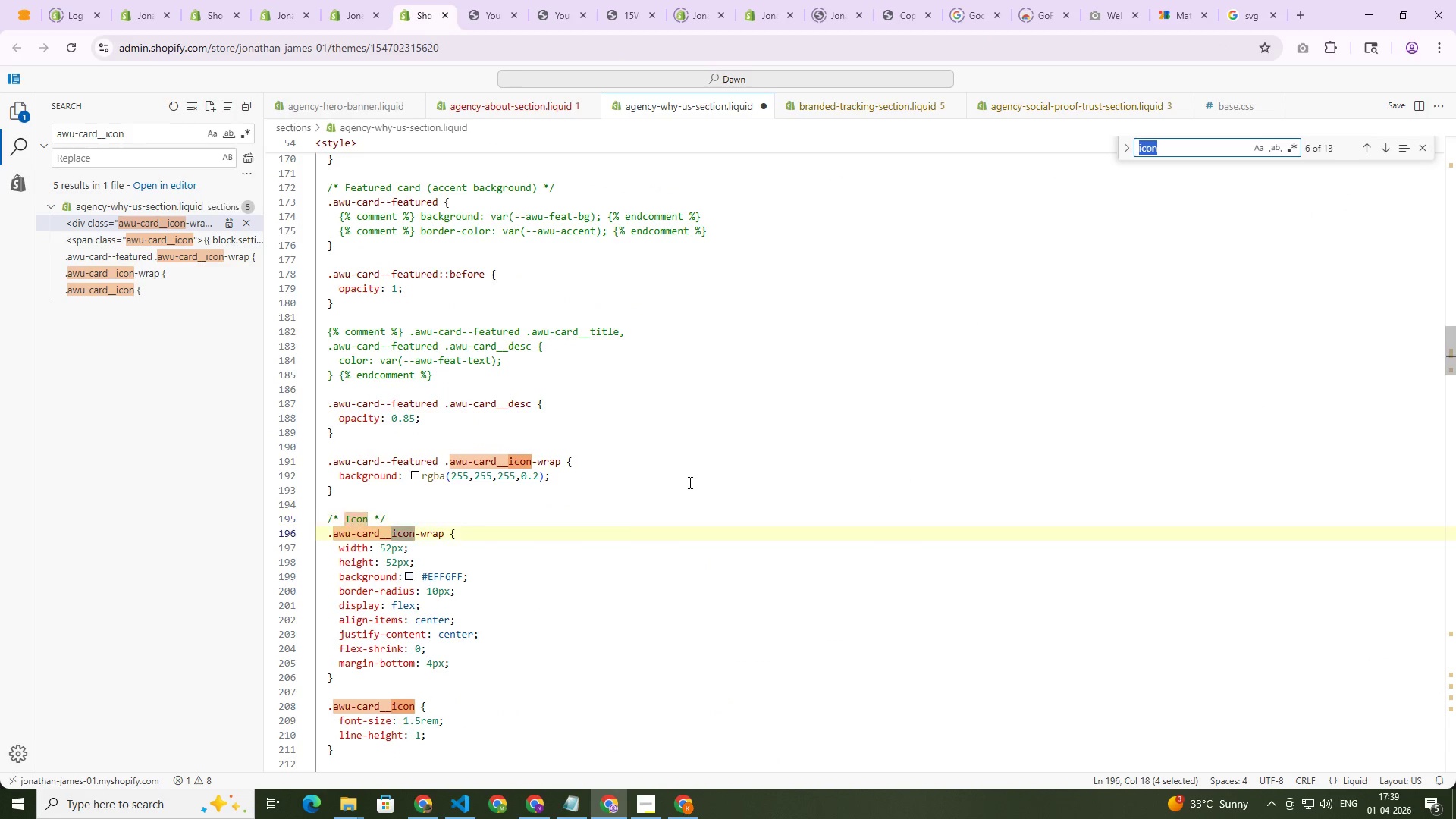 
key(NumpadEnter)
 